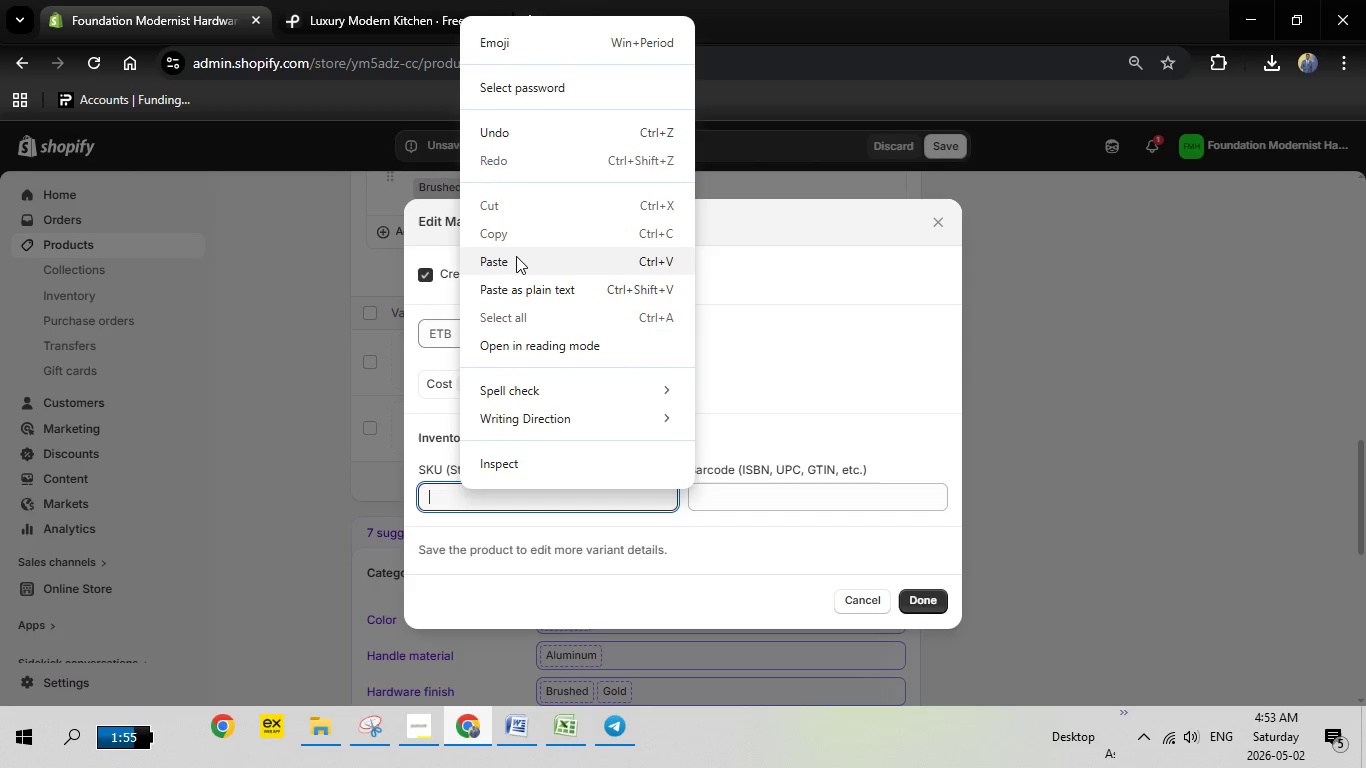 
left_click([516, 256])
 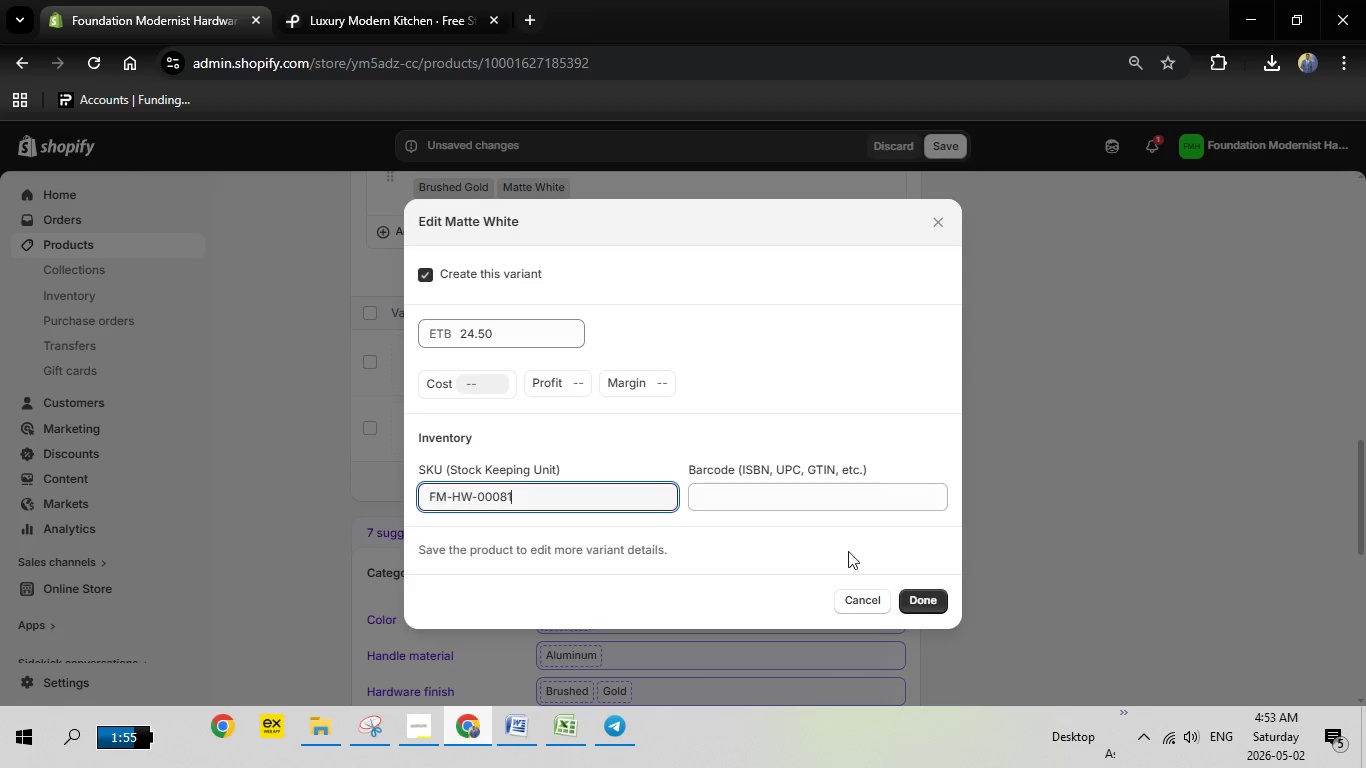 
wait(9.42)
 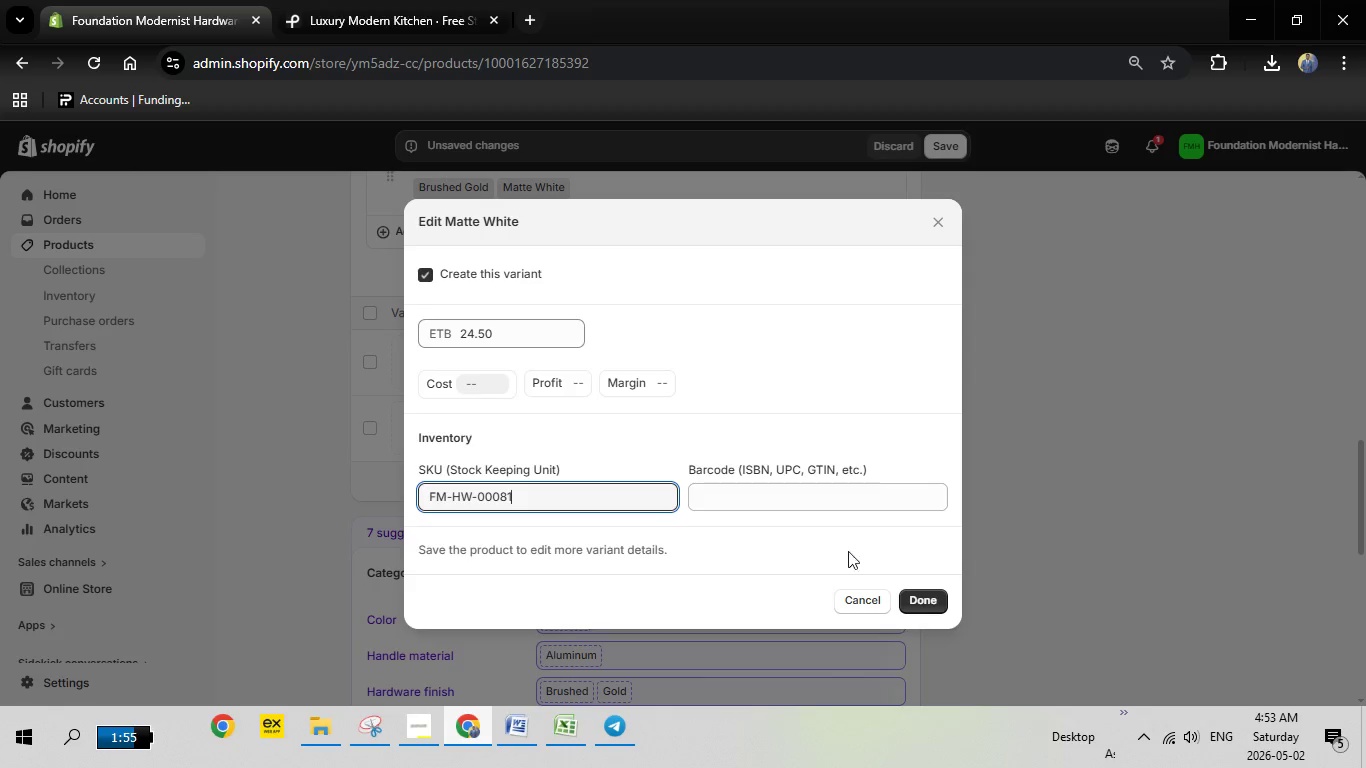 
scroll: coordinate [774, 354], scroll_direction: down, amount: 1.0
 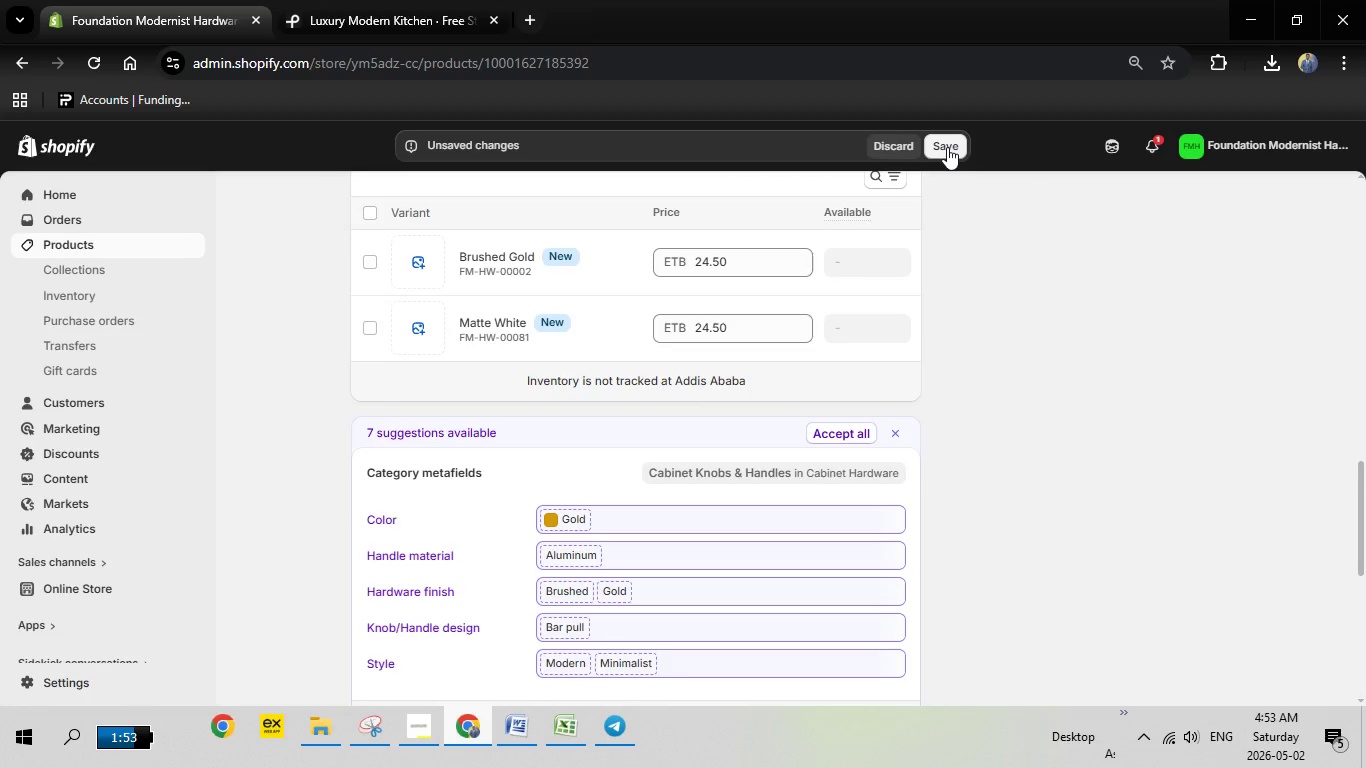 
left_click([947, 147])
 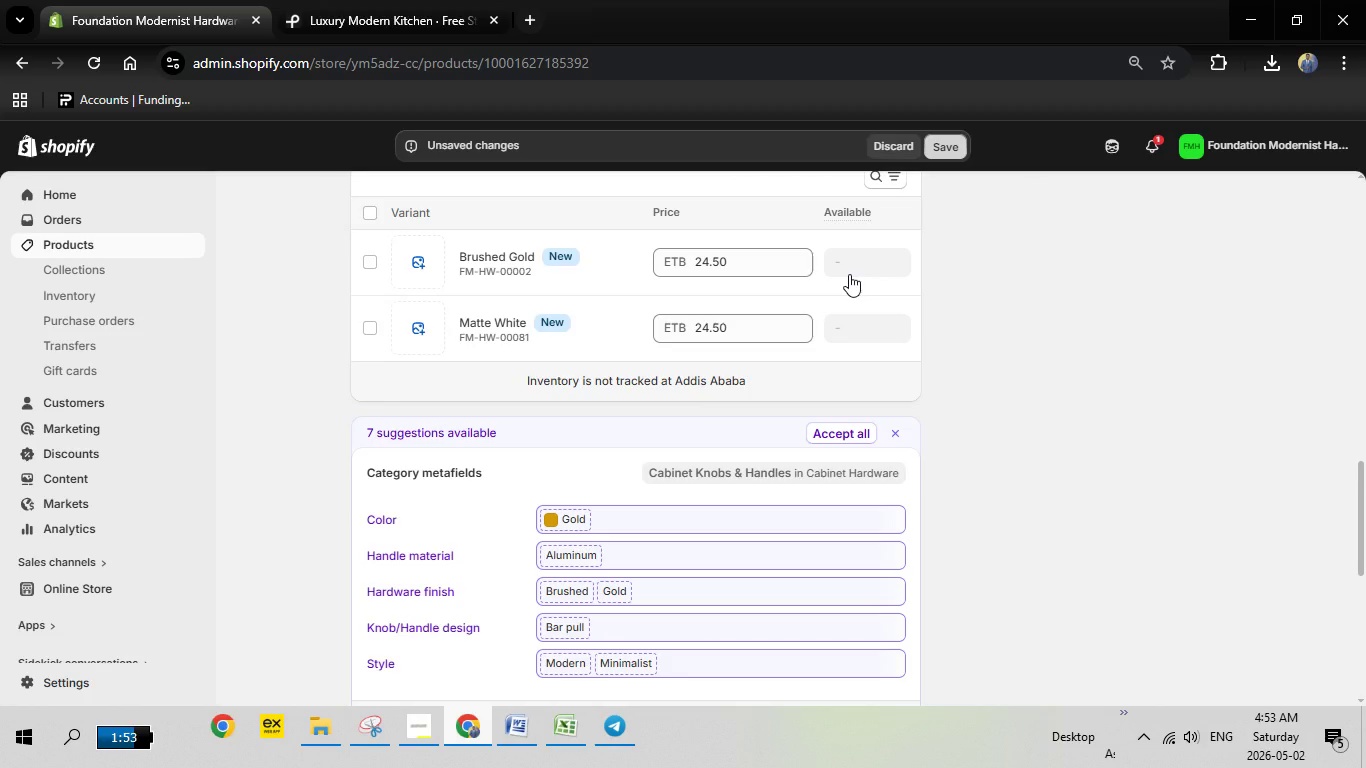 
scroll: coordinate [856, 273], scroll_direction: down, amount: 3.0
 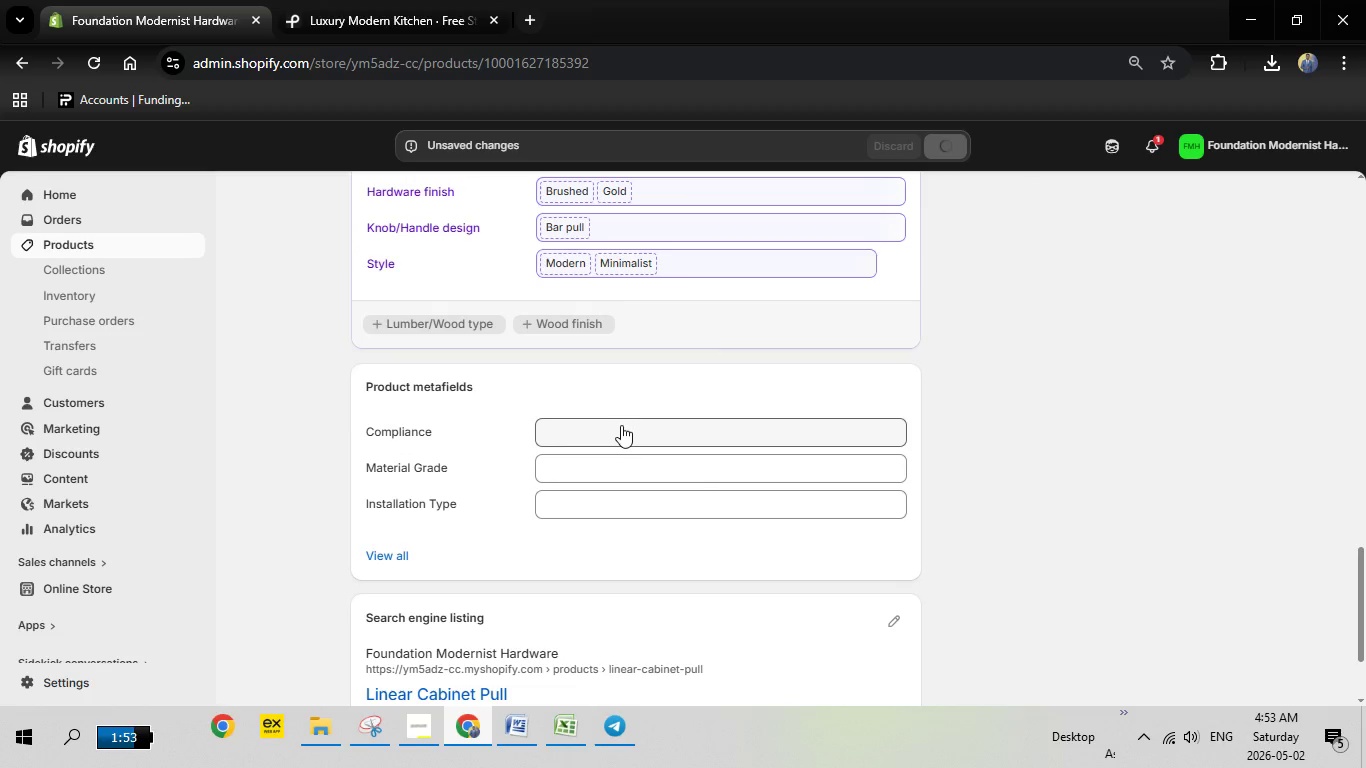 
left_click([621, 425])
 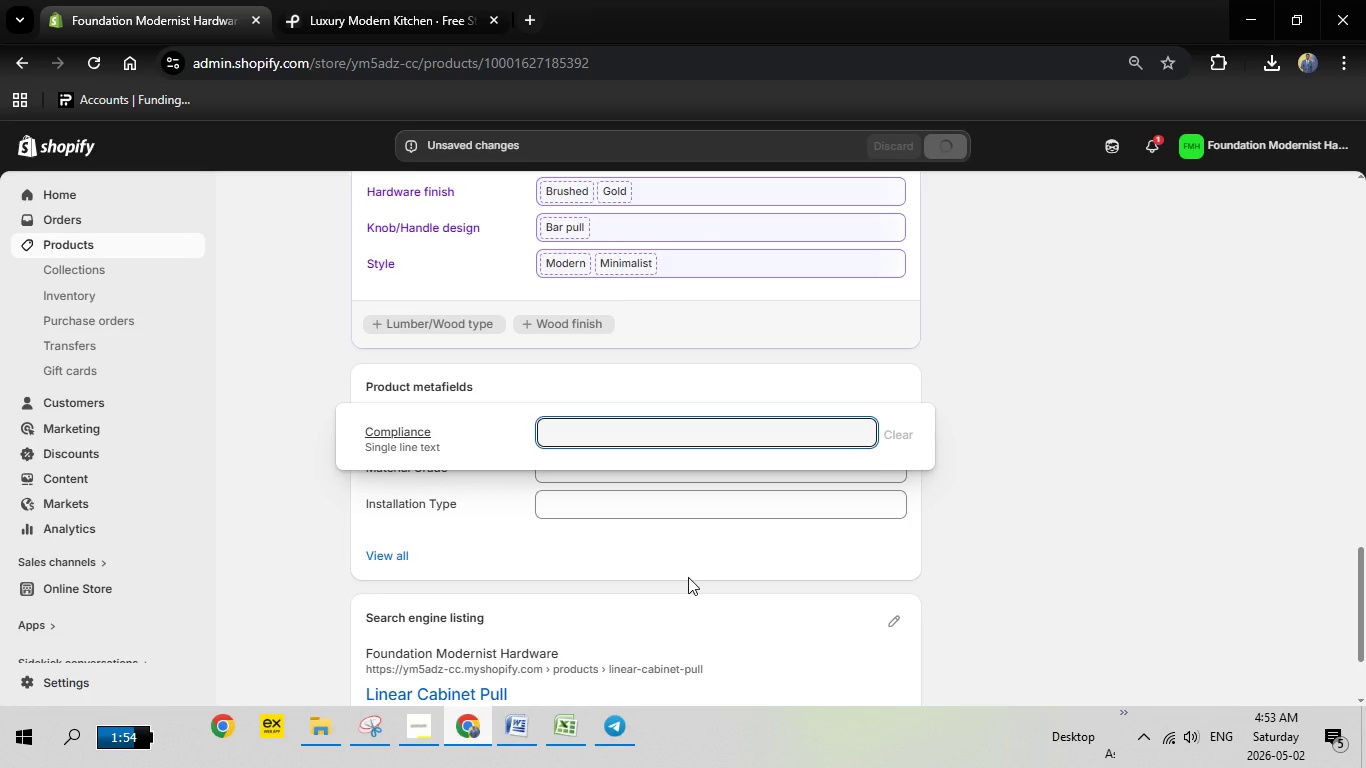 
wait(19.62)
 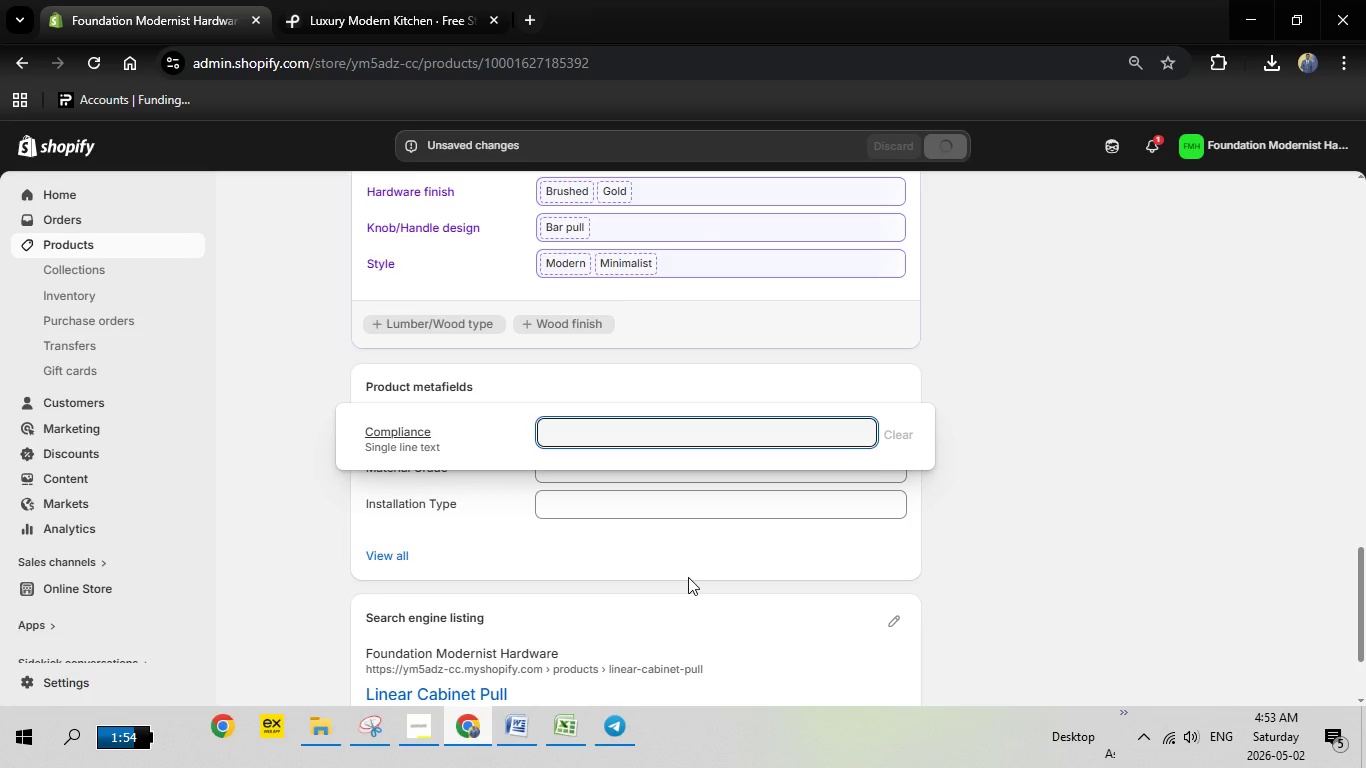 
type(Lead-Free / ANSI Certified)
 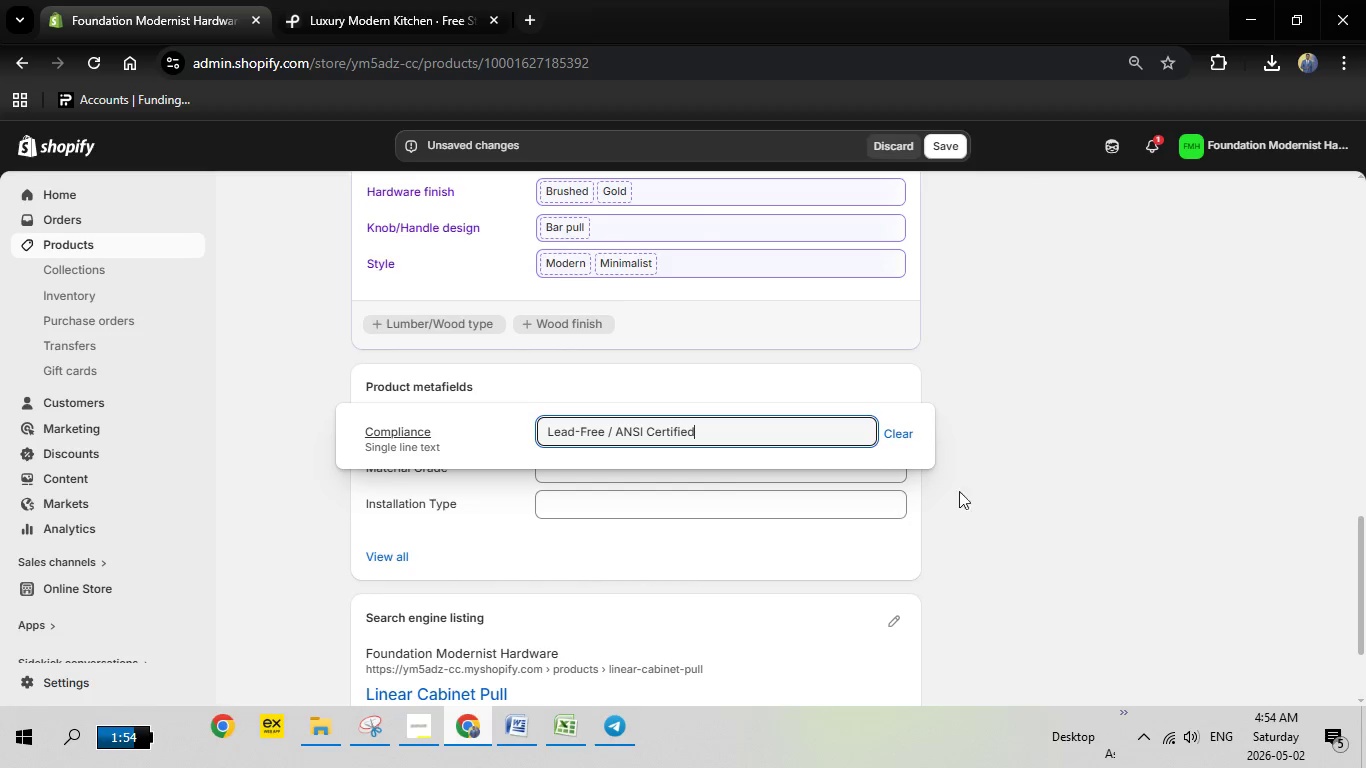 
left_click([1022, 438])
 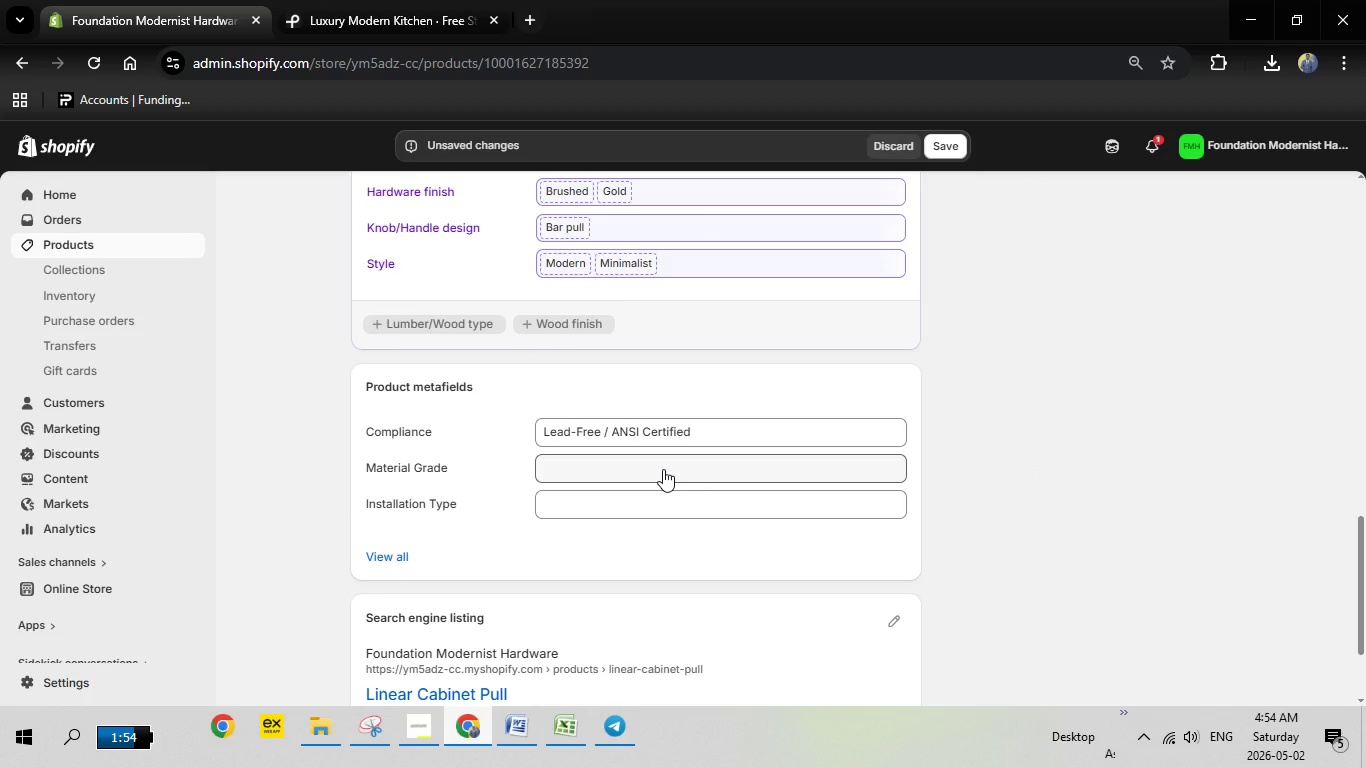 
wait(9.41)
 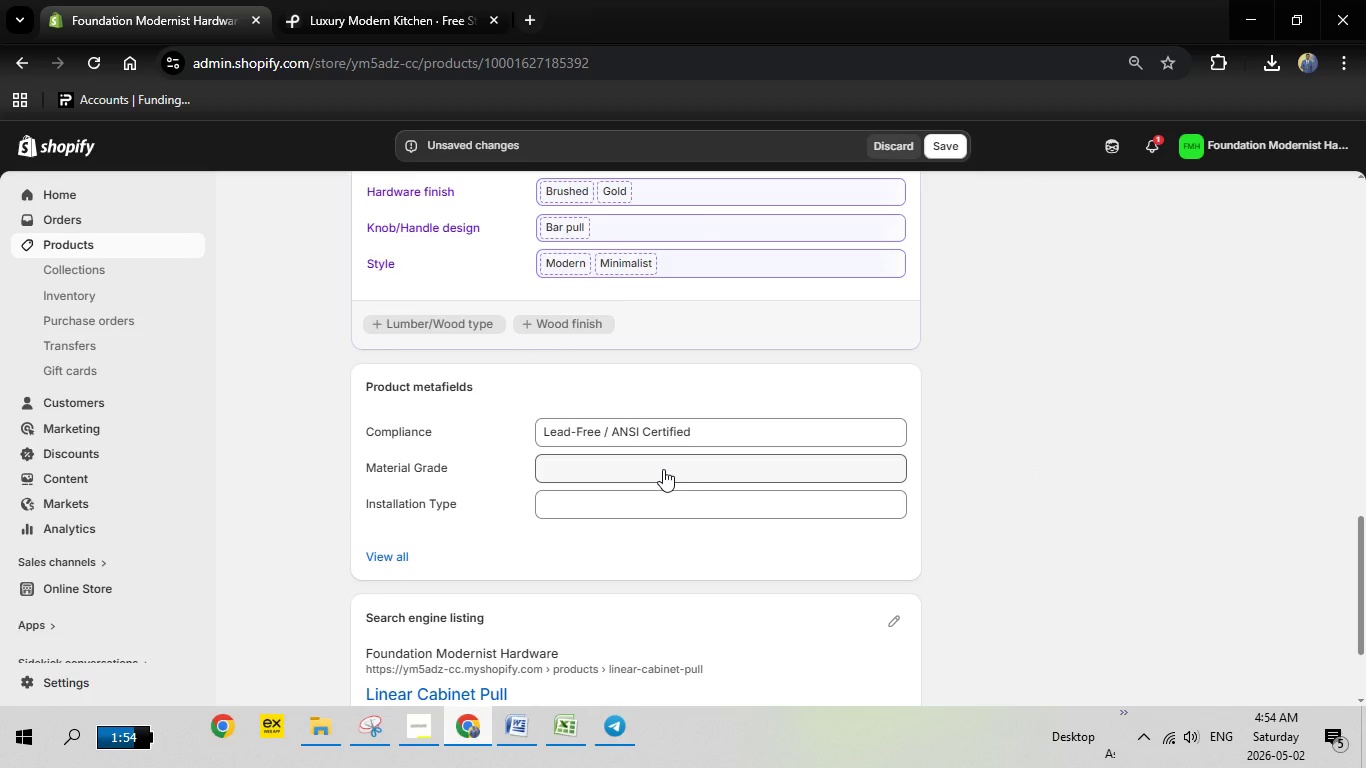 
left_click([663, 469])
 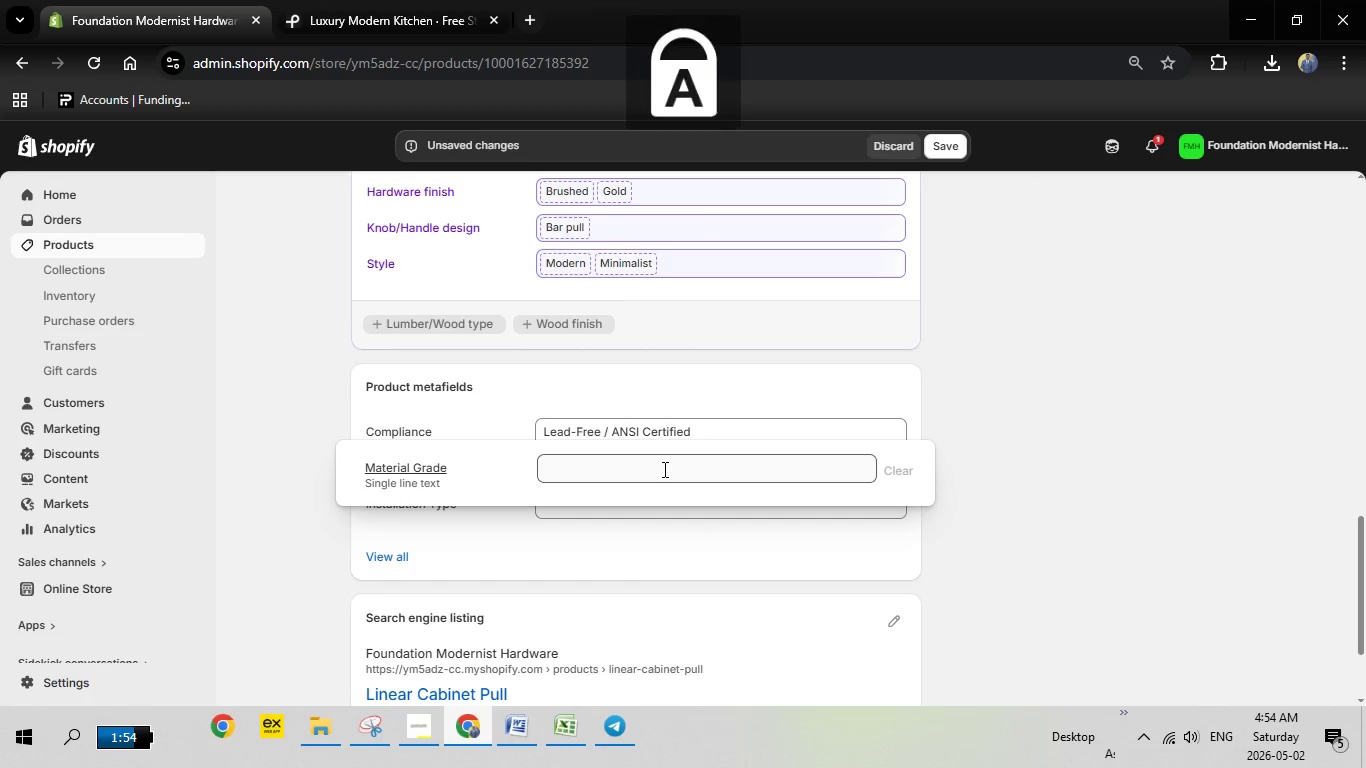 
type(Grade 2 Residential High)
 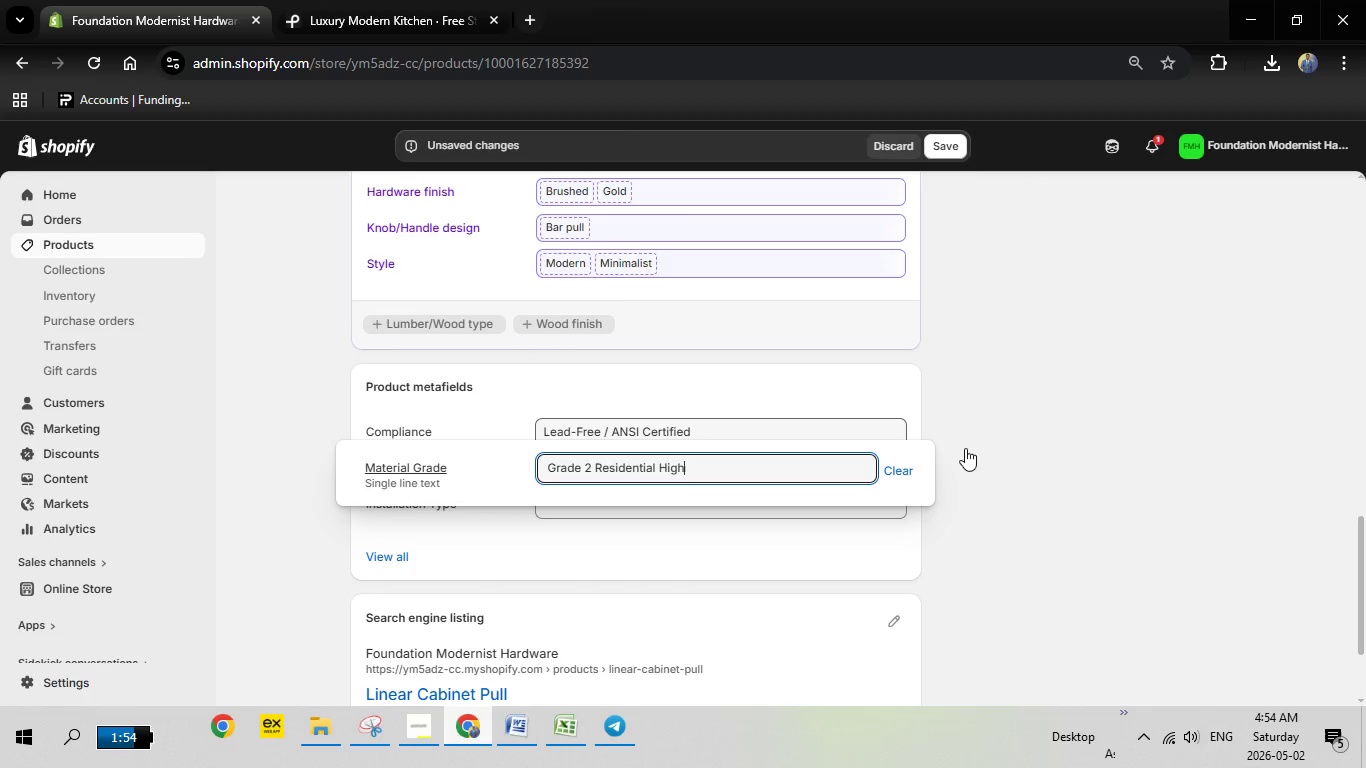 
left_click([1013, 372])
 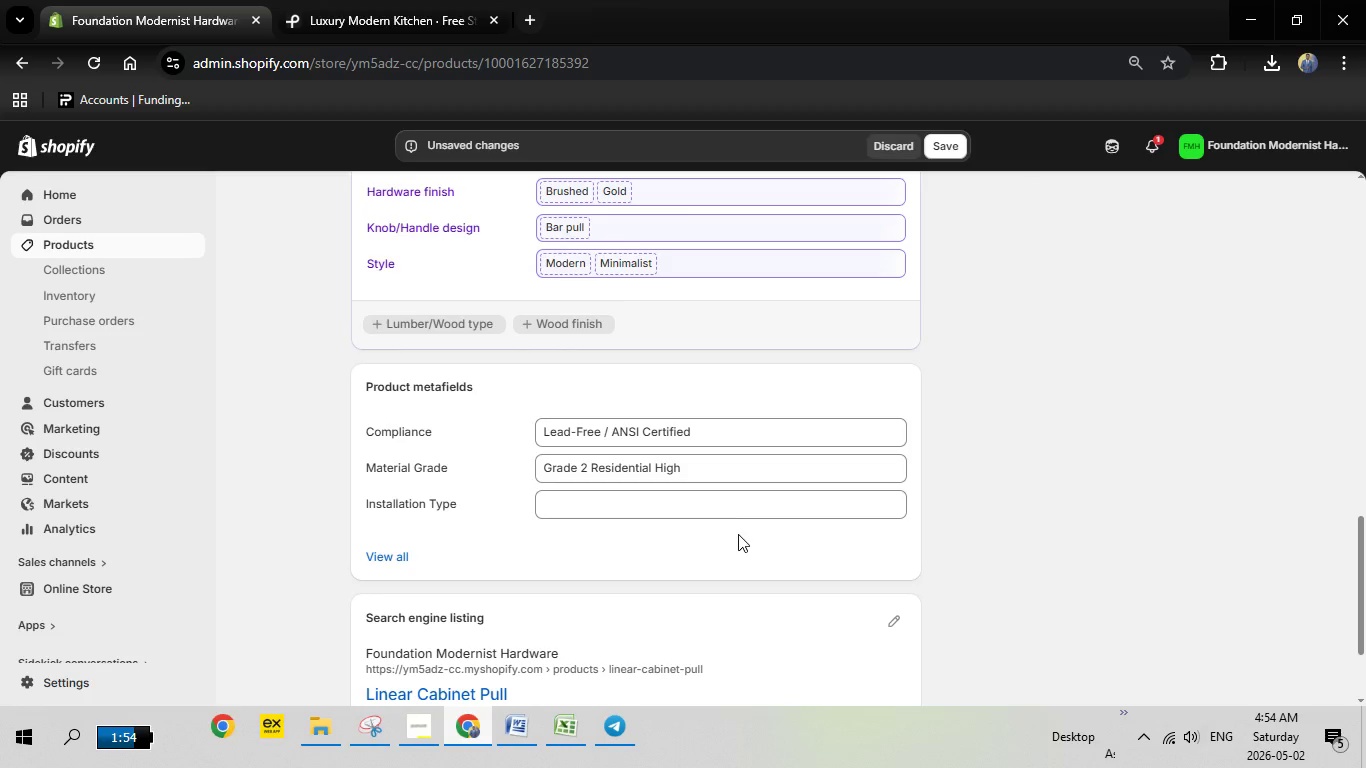 
left_click([663, 496])
 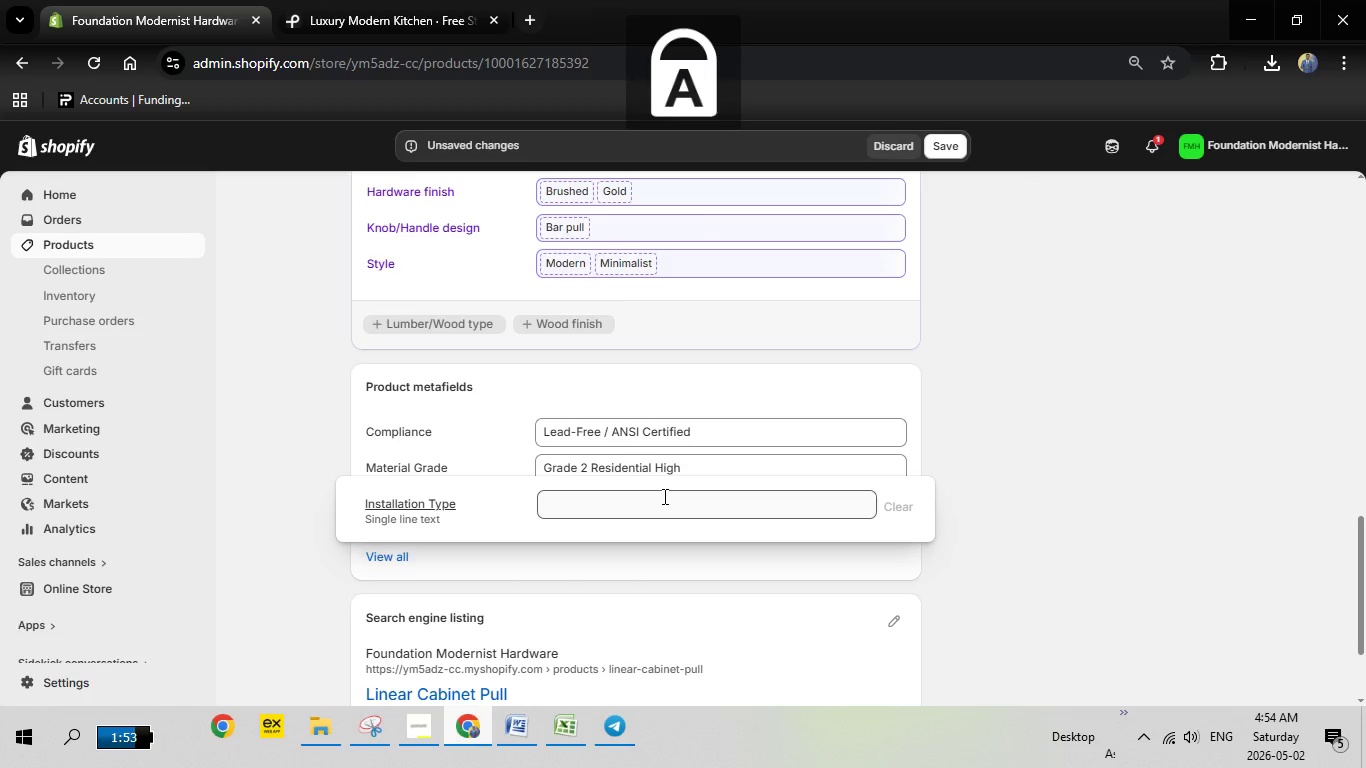 
type(Surface Mount)
 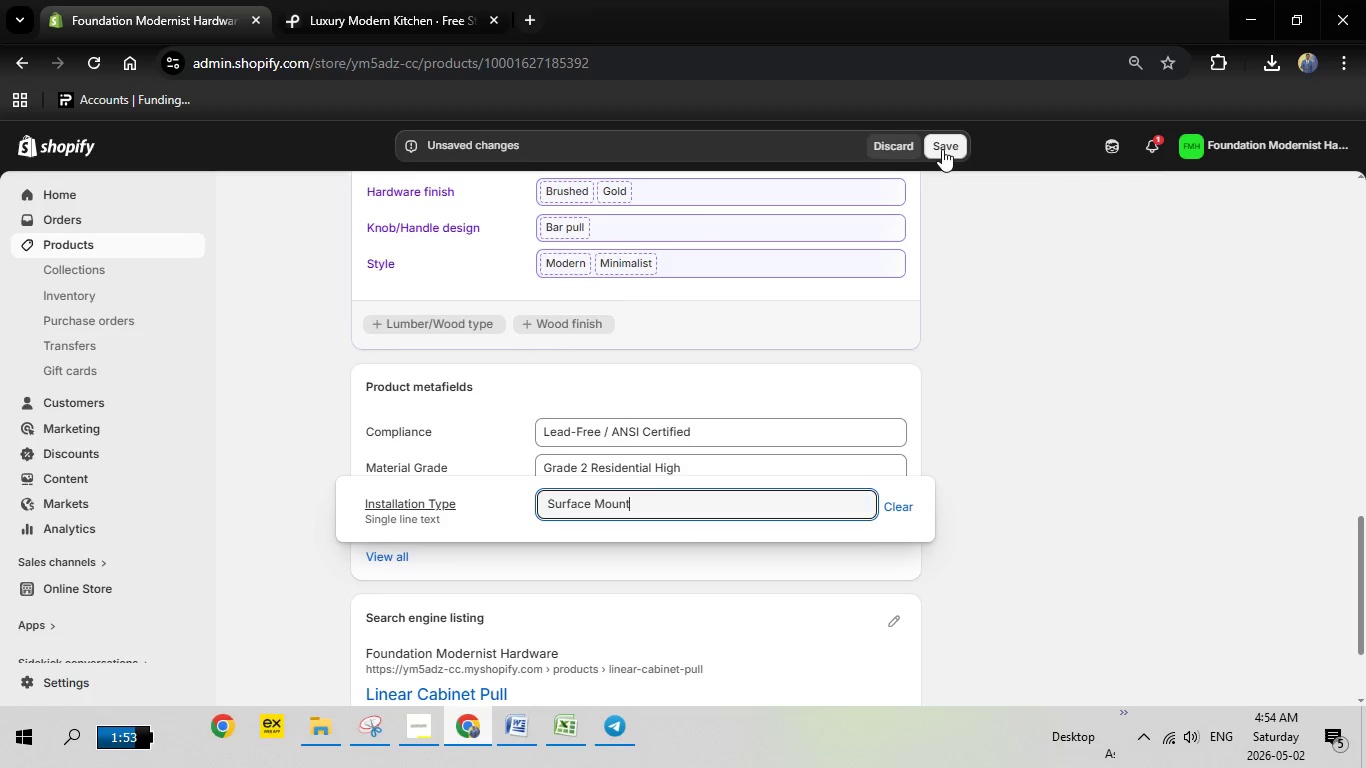 
left_click([942, 149])
 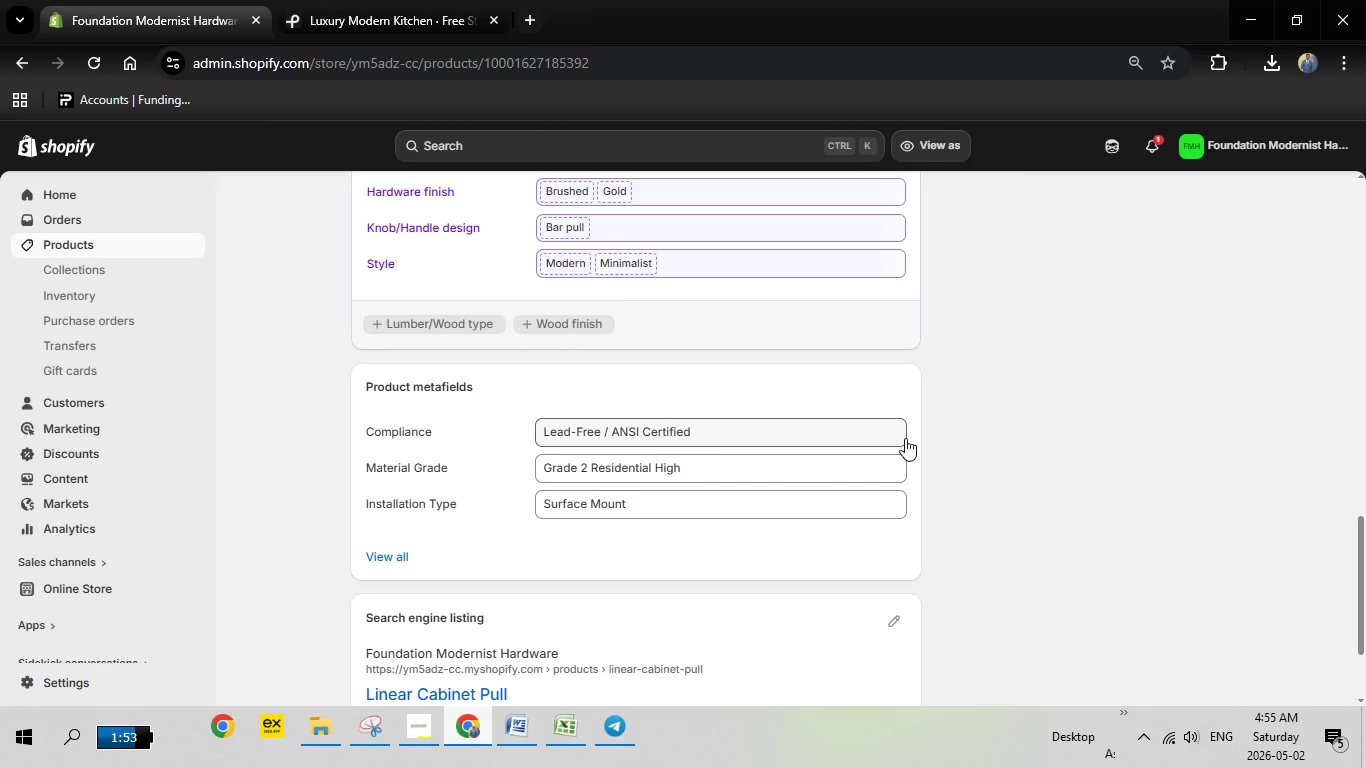 
wait(22.14)
 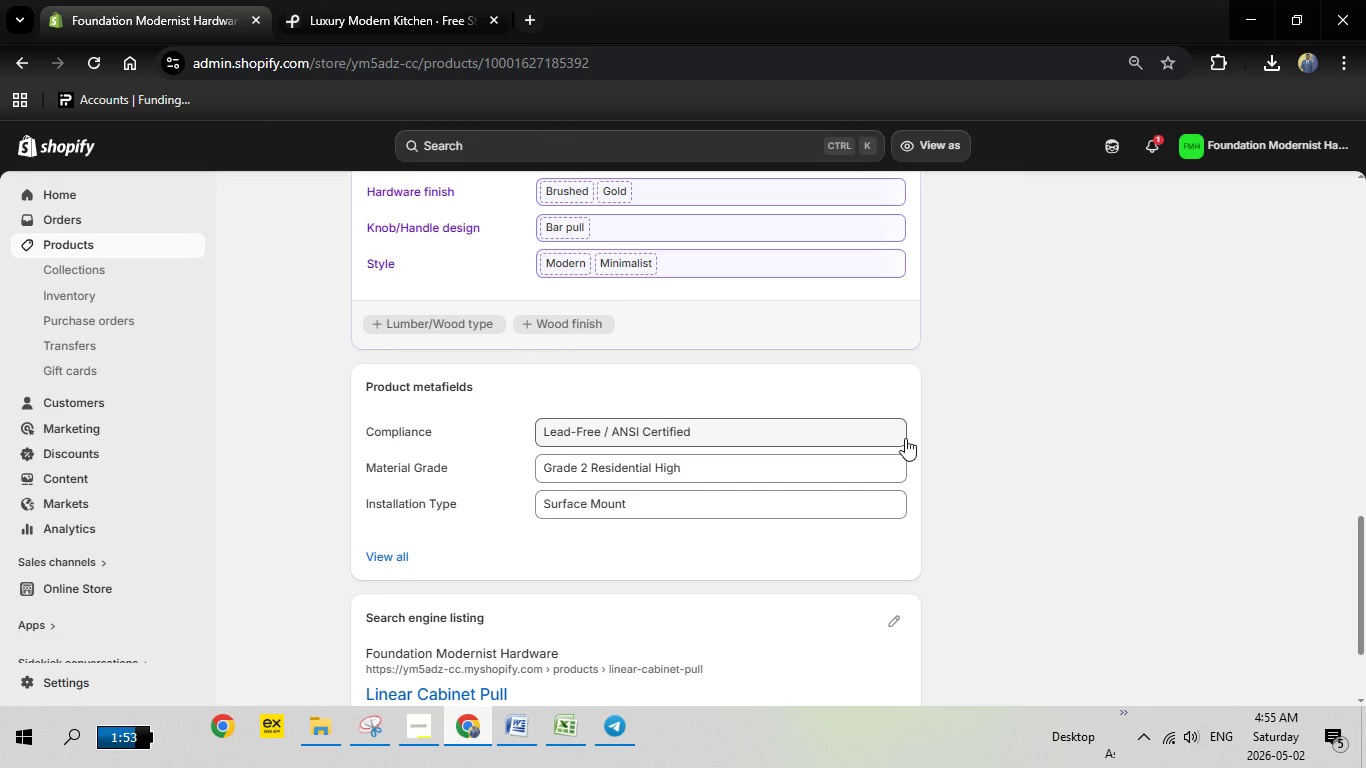 
scroll: coordinate [927, 508], scroll_direction: down, amount: 4.0
 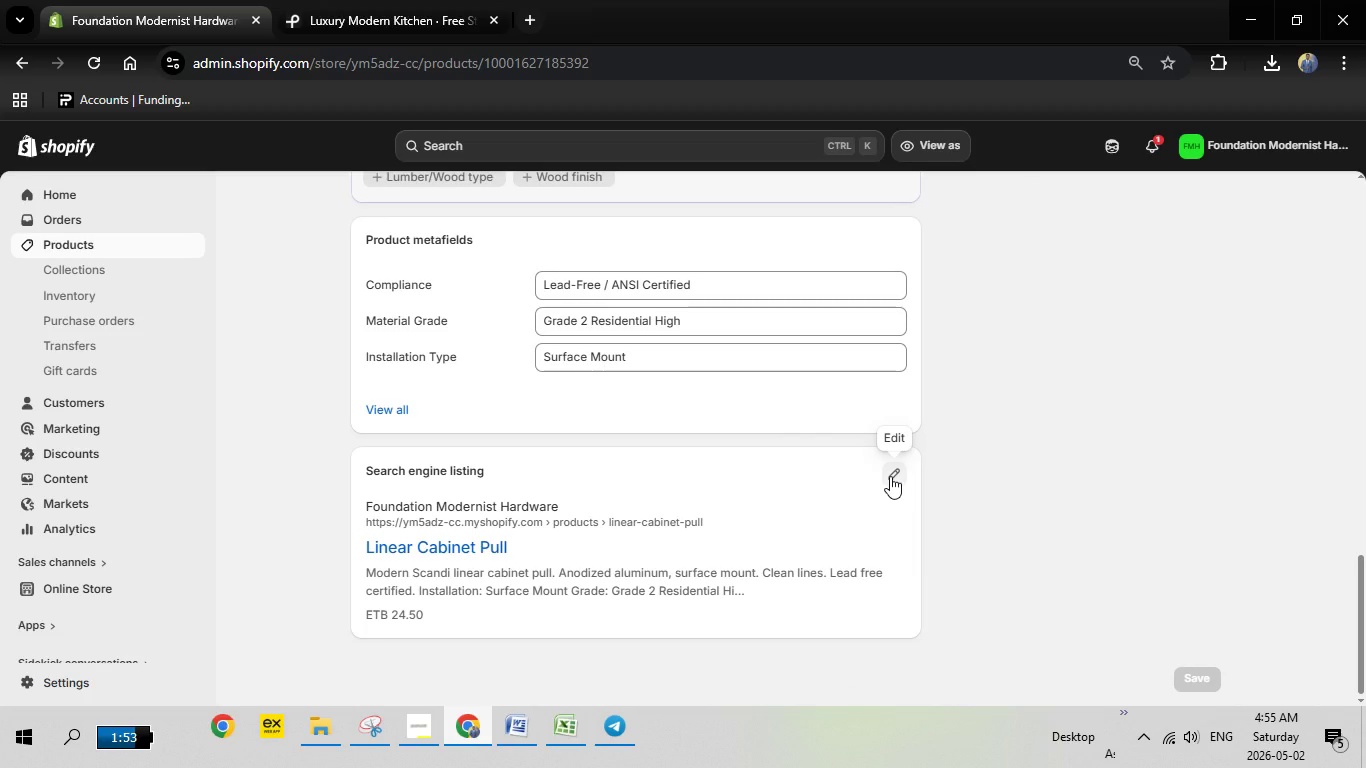 
left_click([890, 476])
 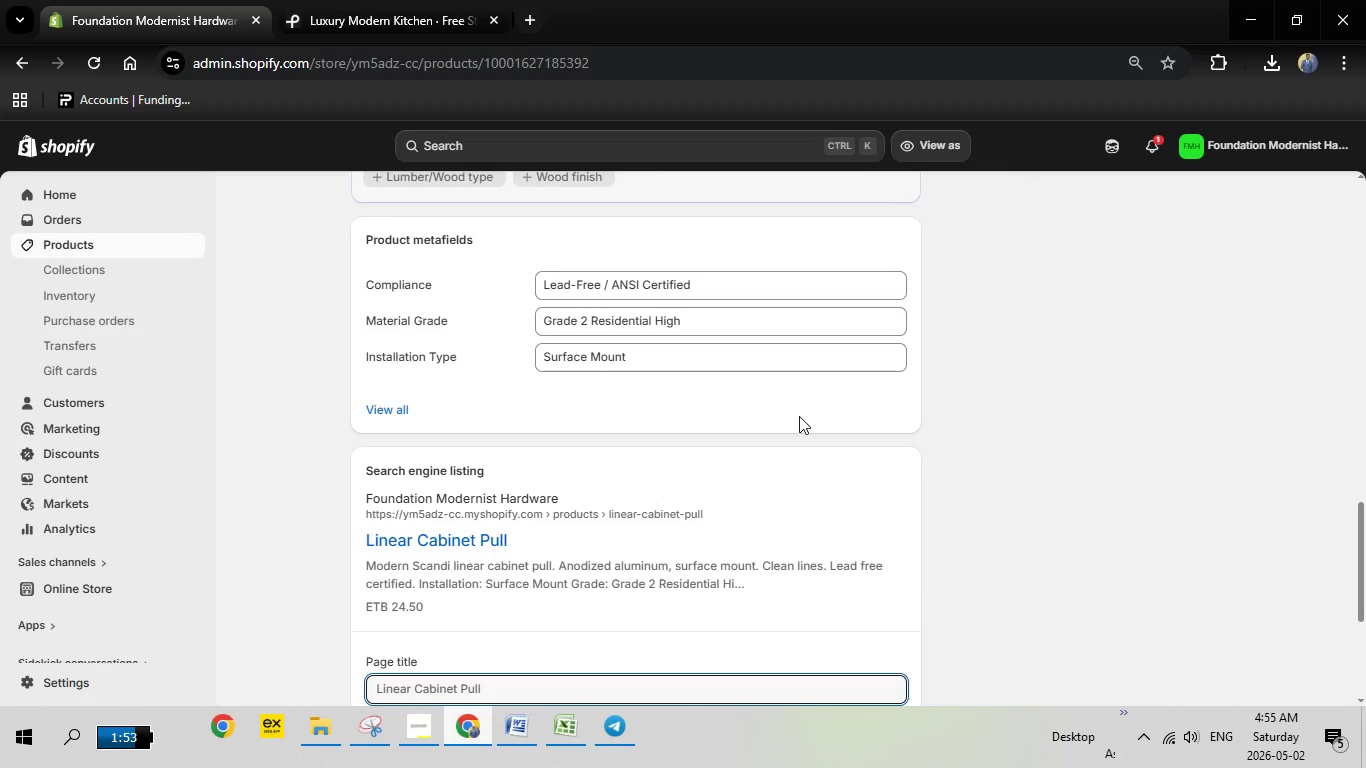 
scroll: coordinate [799, 416], scroll_direction: down, amount: 5.0
 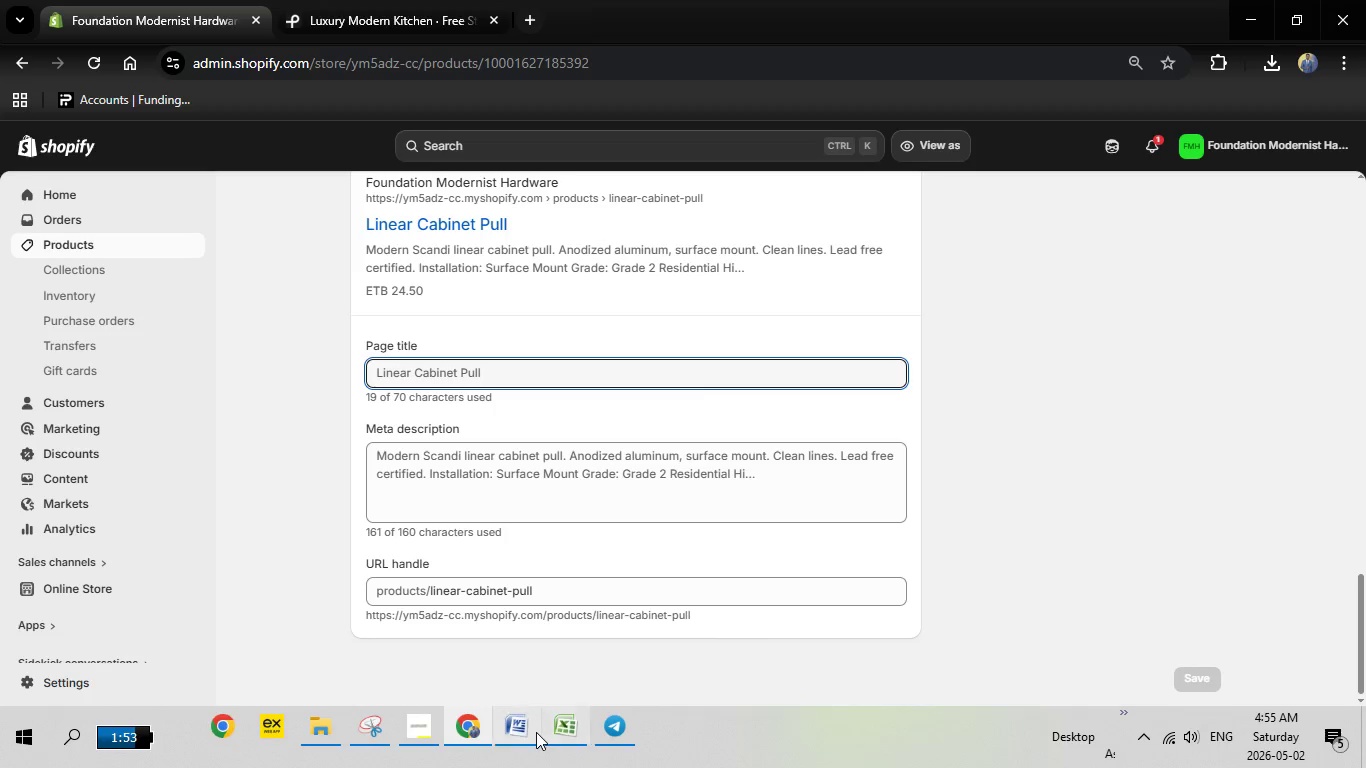 
left_click([533, 732])
 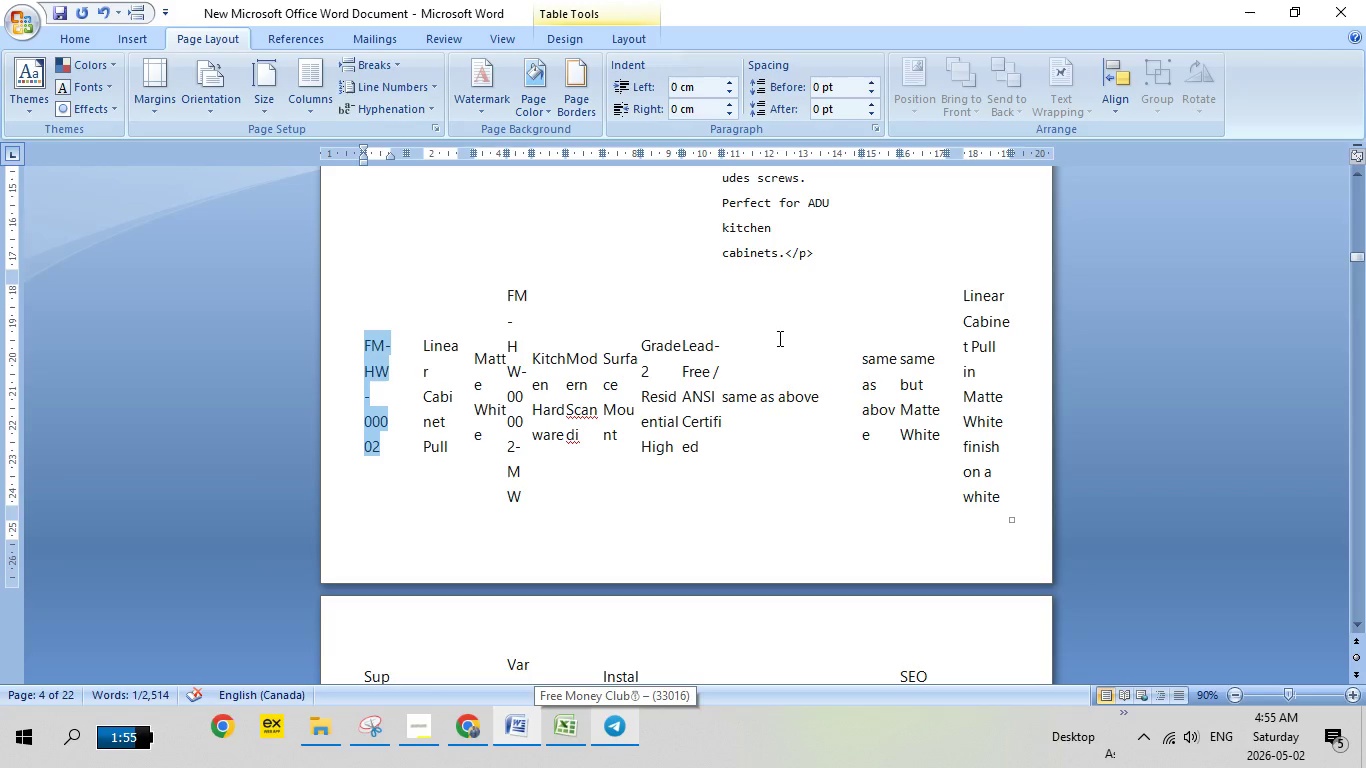 
scroll: coordinate [880, 419], scroll_direction: up, amount: 16.0
 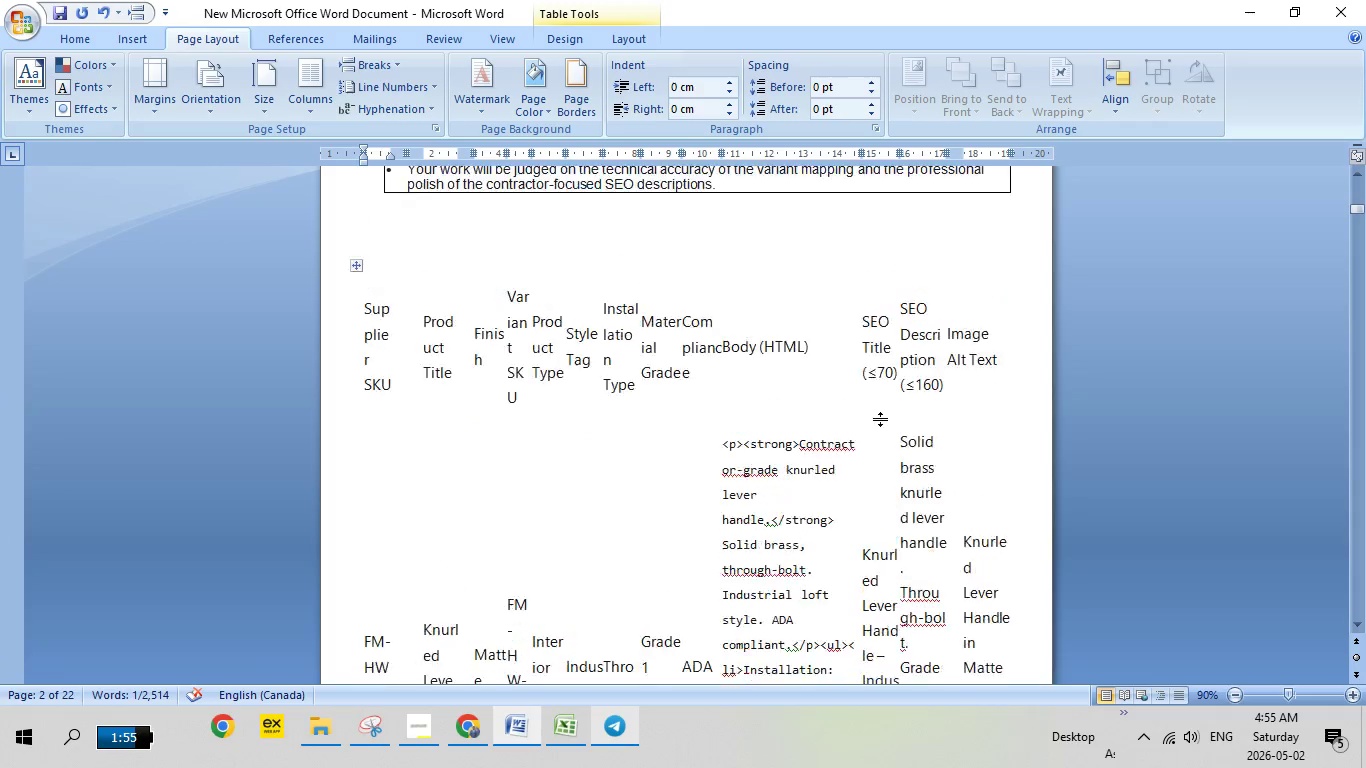 
scroll: coordinate [881, 419], scroll_direction: down, amount: 35.0
 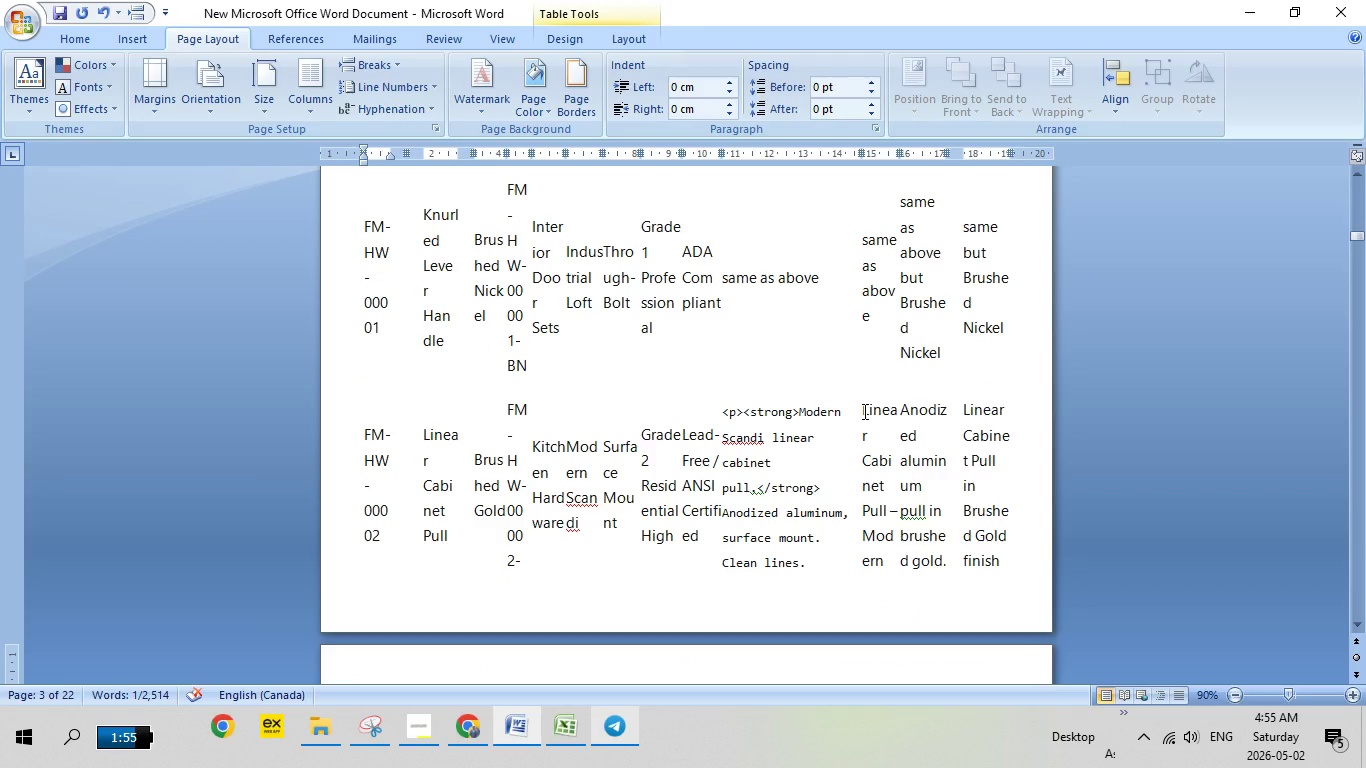 
left_click_drag(start_coordinate=[863, 411], to_coordinate=[886, 568])
 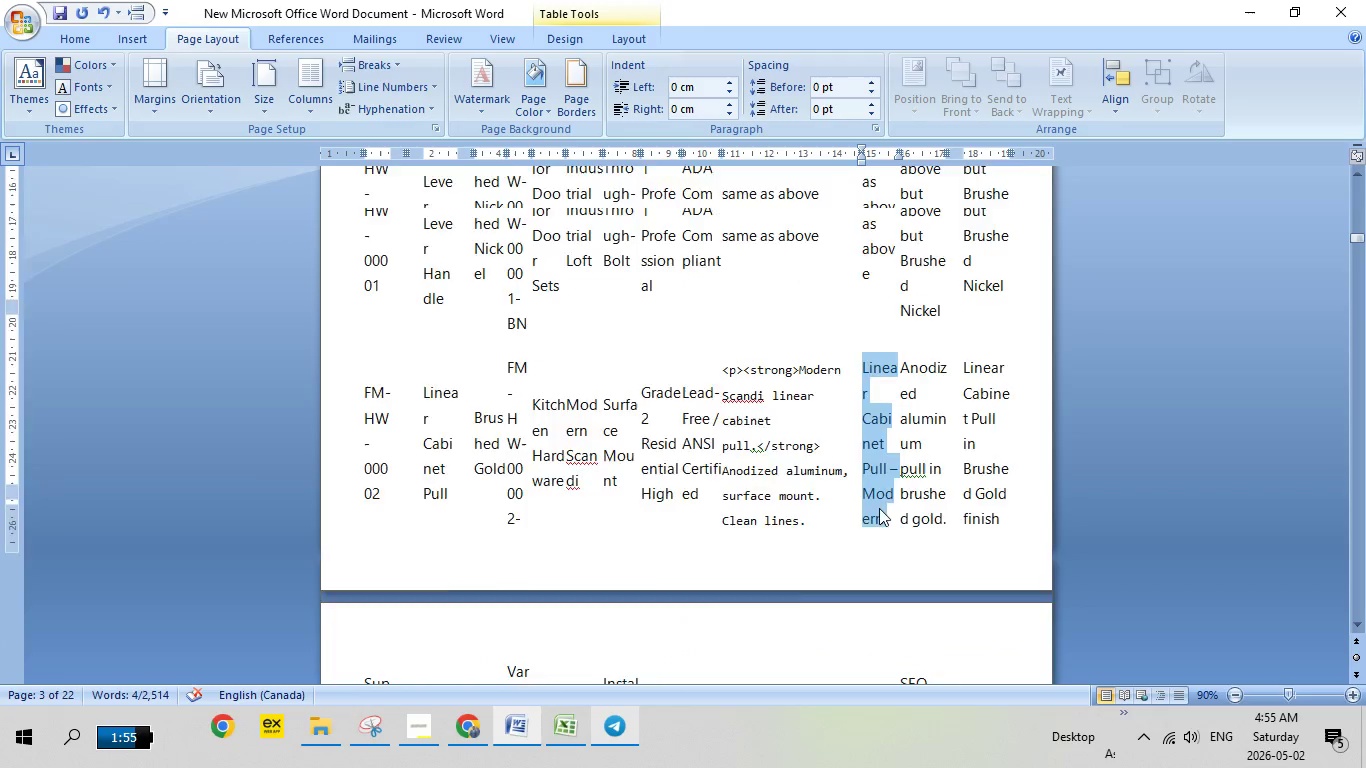 
scroll: coordinate [879, 508], scroll_direction: down, amount: 7.0
 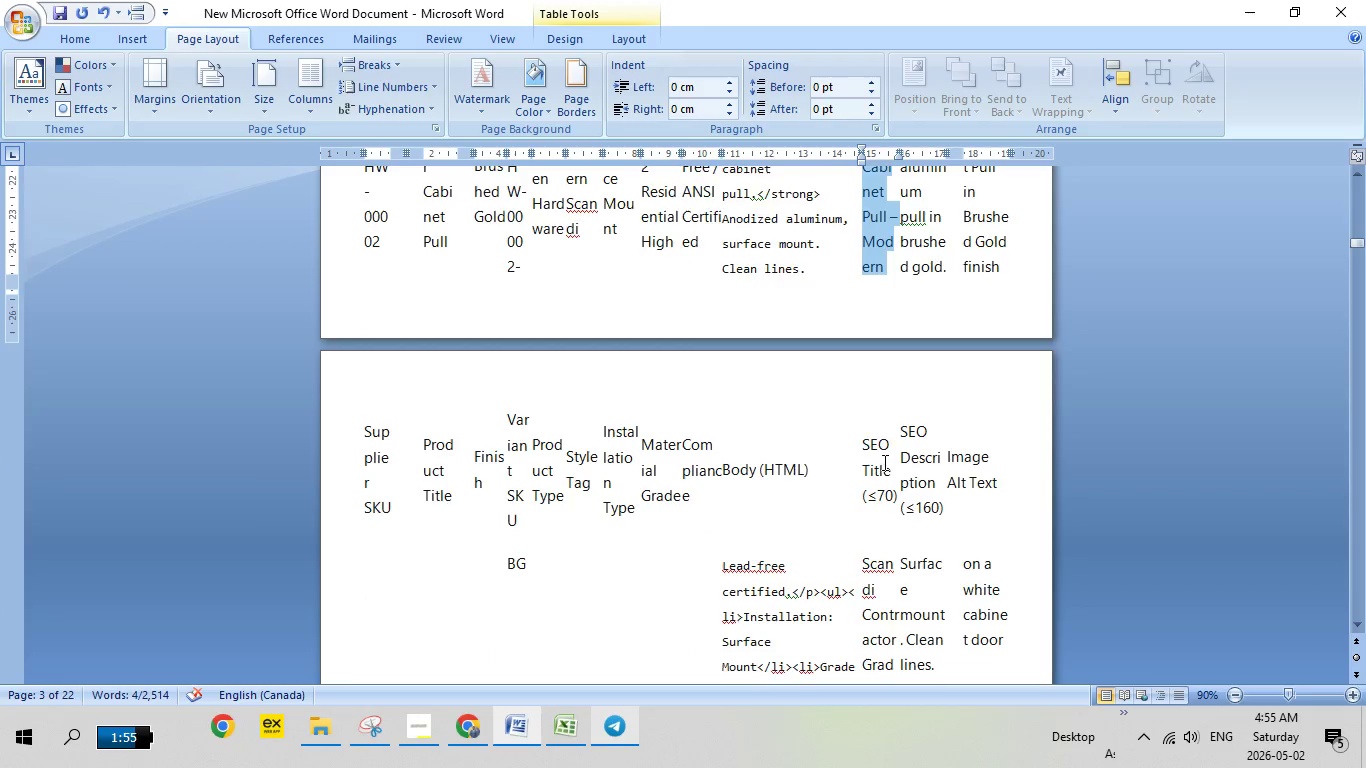 
scroll: coordinate [883, 462], scroll_direction: up, amount: 4.0
 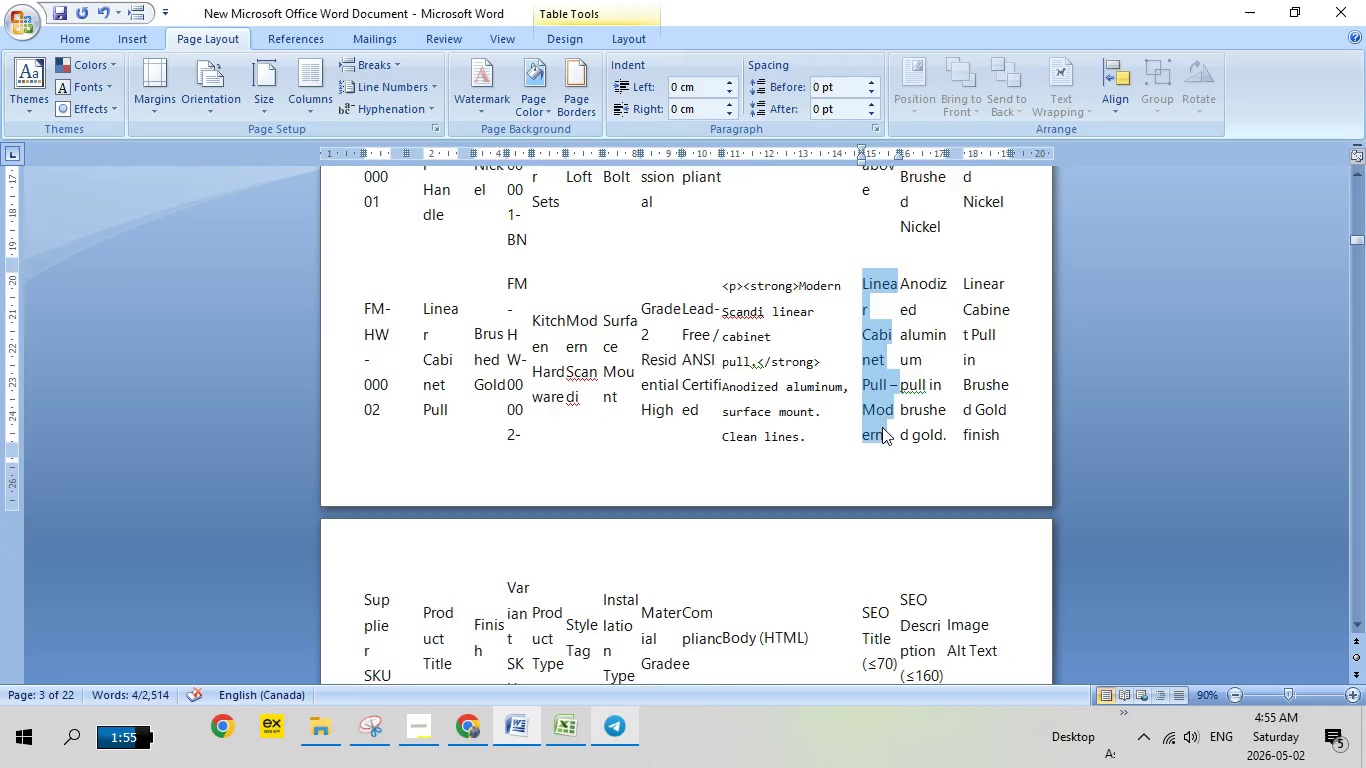 
scroll: coordinate [884, 484], scroll_direction: down, amount: 10.0
 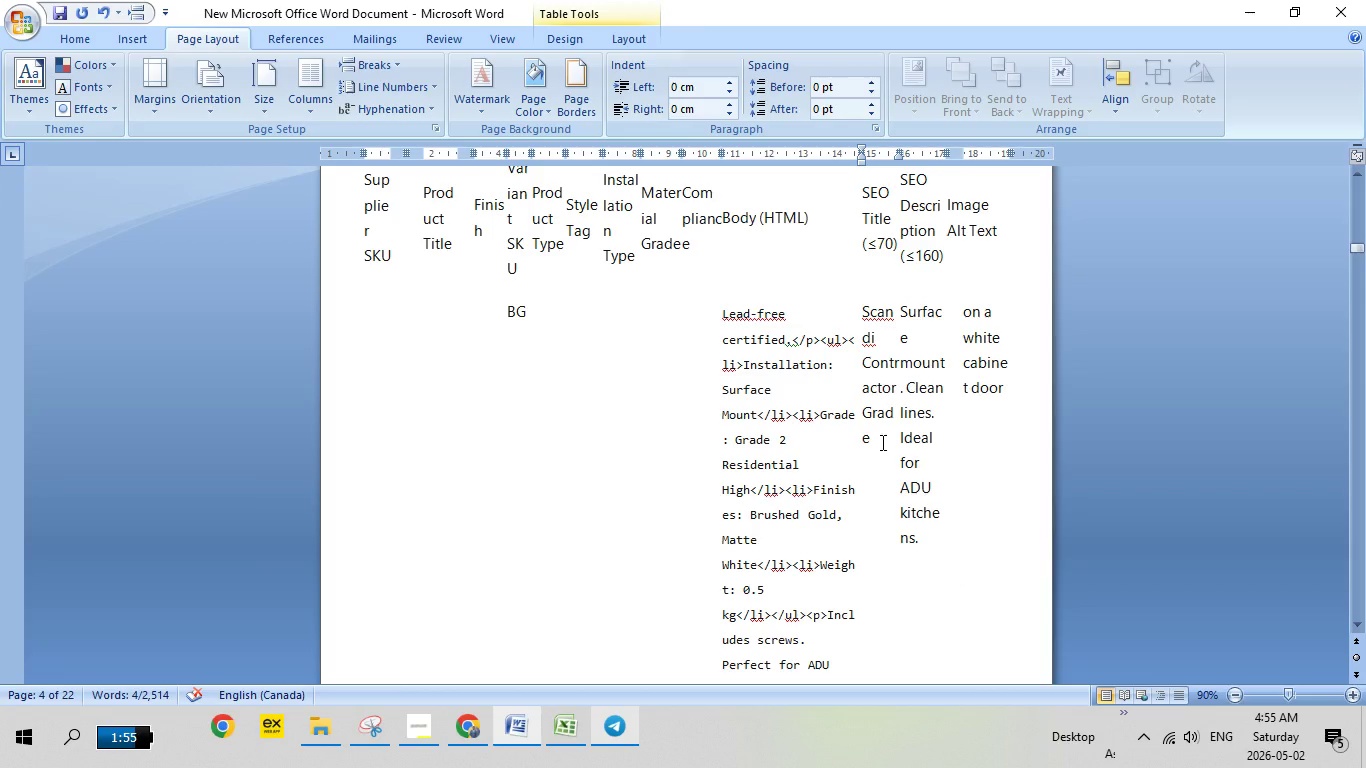 
left_click_drag(start_coordinate=[881, 442], to_coordinate=[863, 384])
 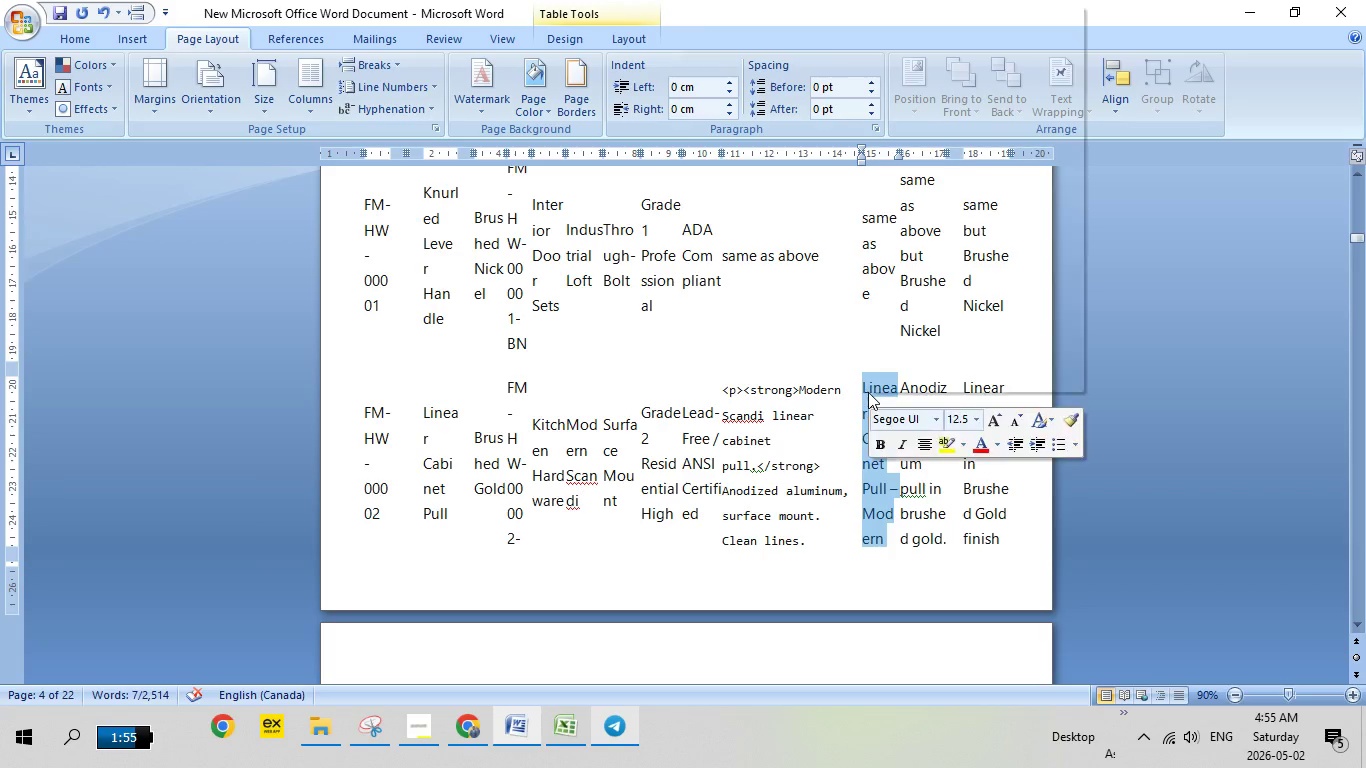 
scroll: coordinate [869, 459], scroll_direction: down, amount: 18.0
 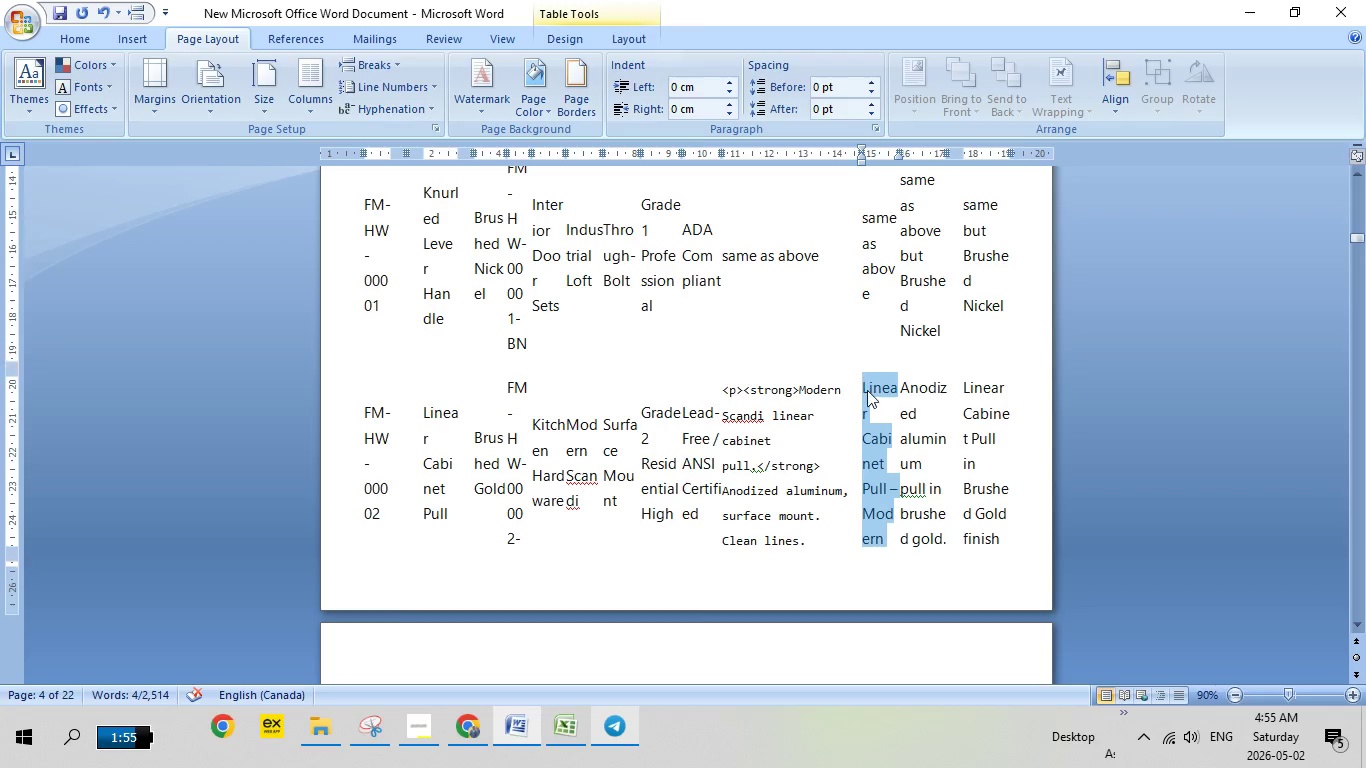 
right_click([867, 391])
 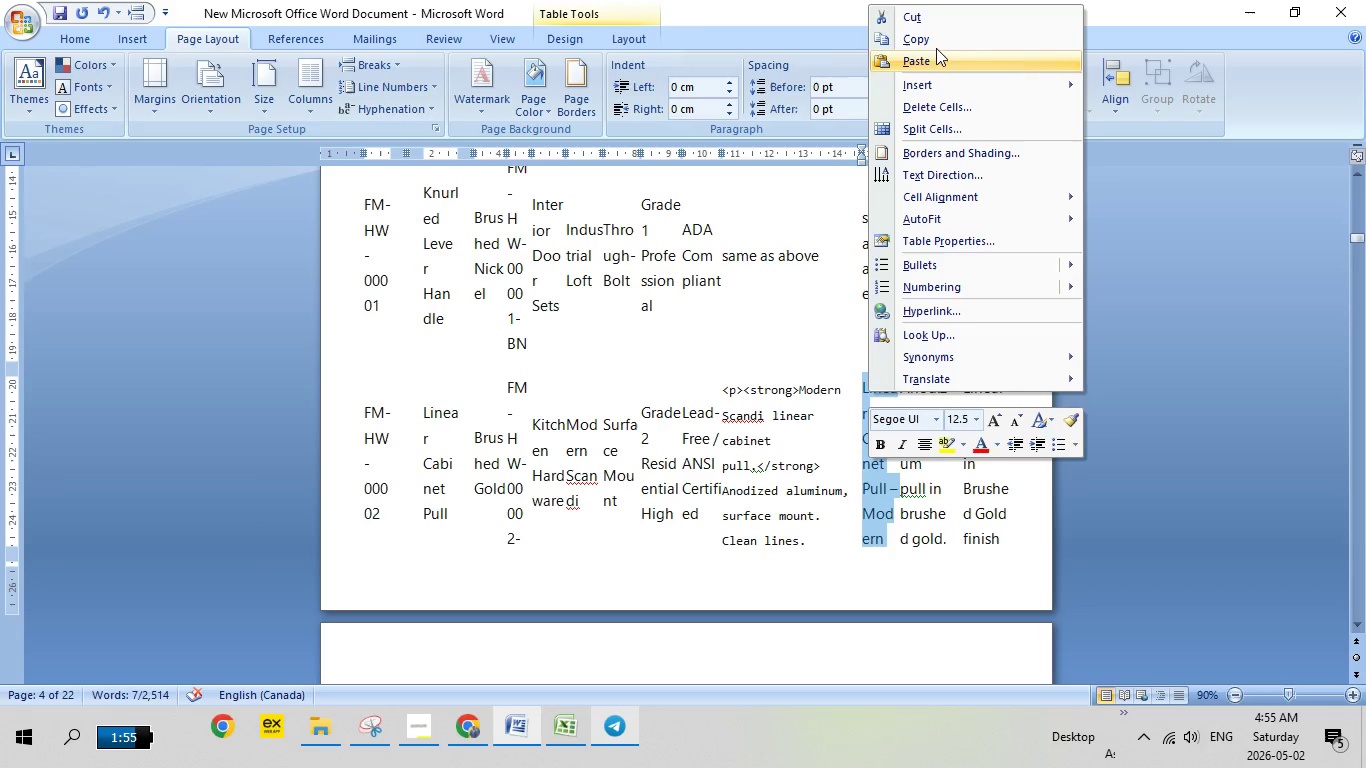 
left_click([941, 43])
 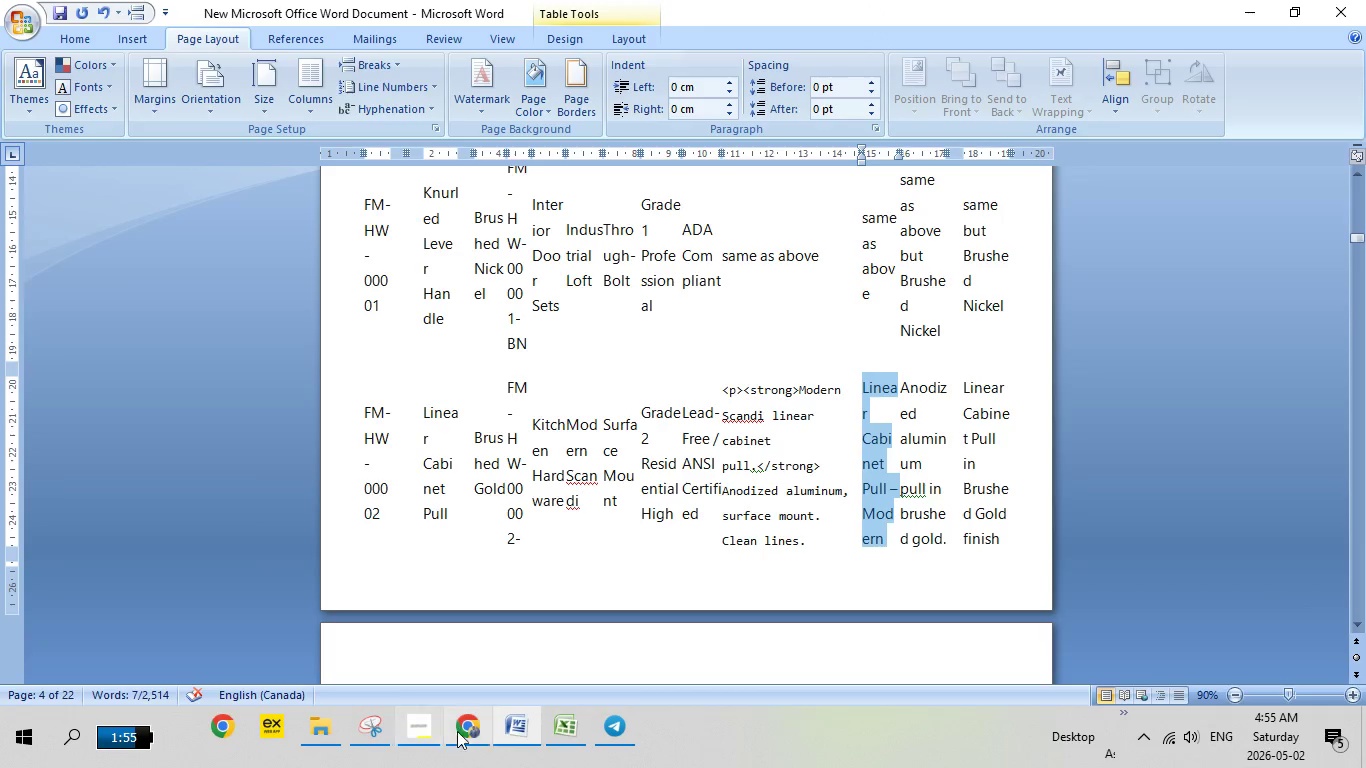 
left_click([463, 729])
 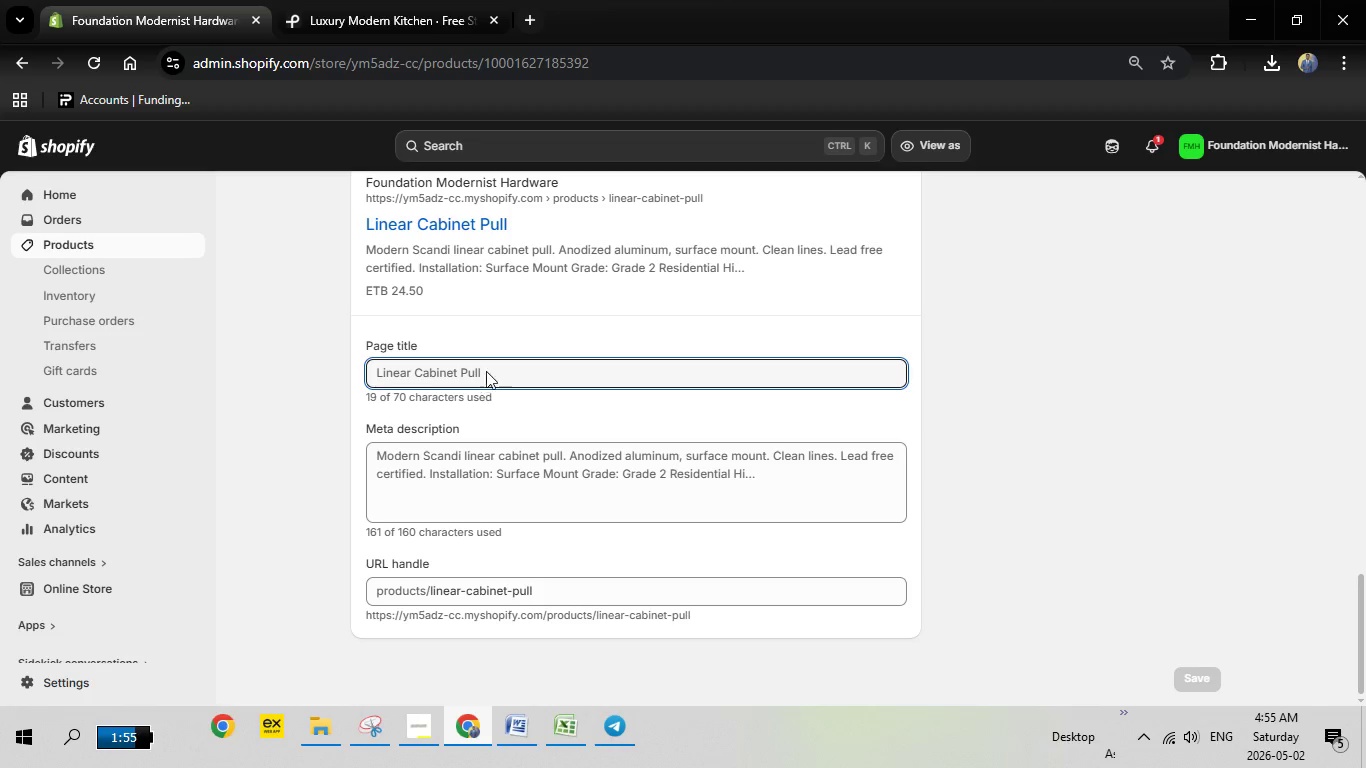 
left_click([486, 370])
 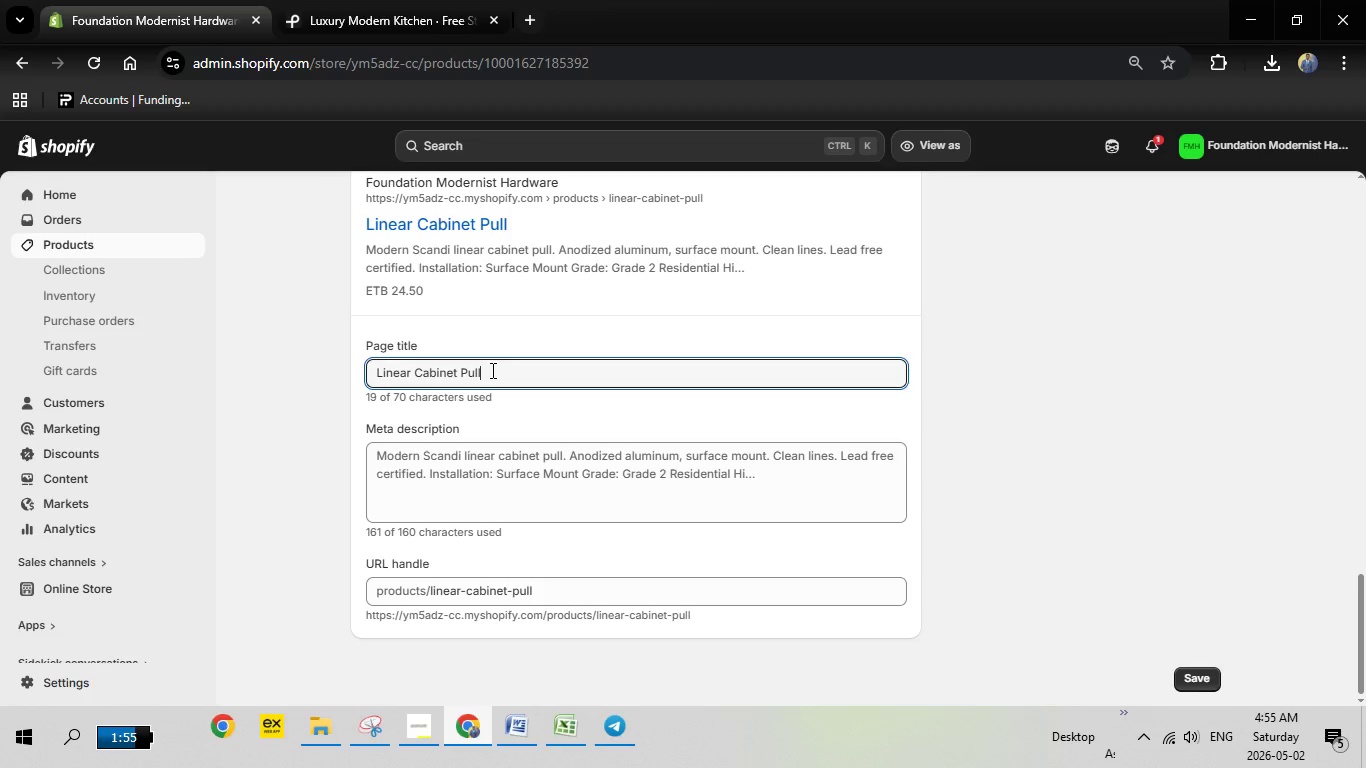 
left_click_drag(start_coordinate=[491, 370], to_coordinate=[367, 371])
 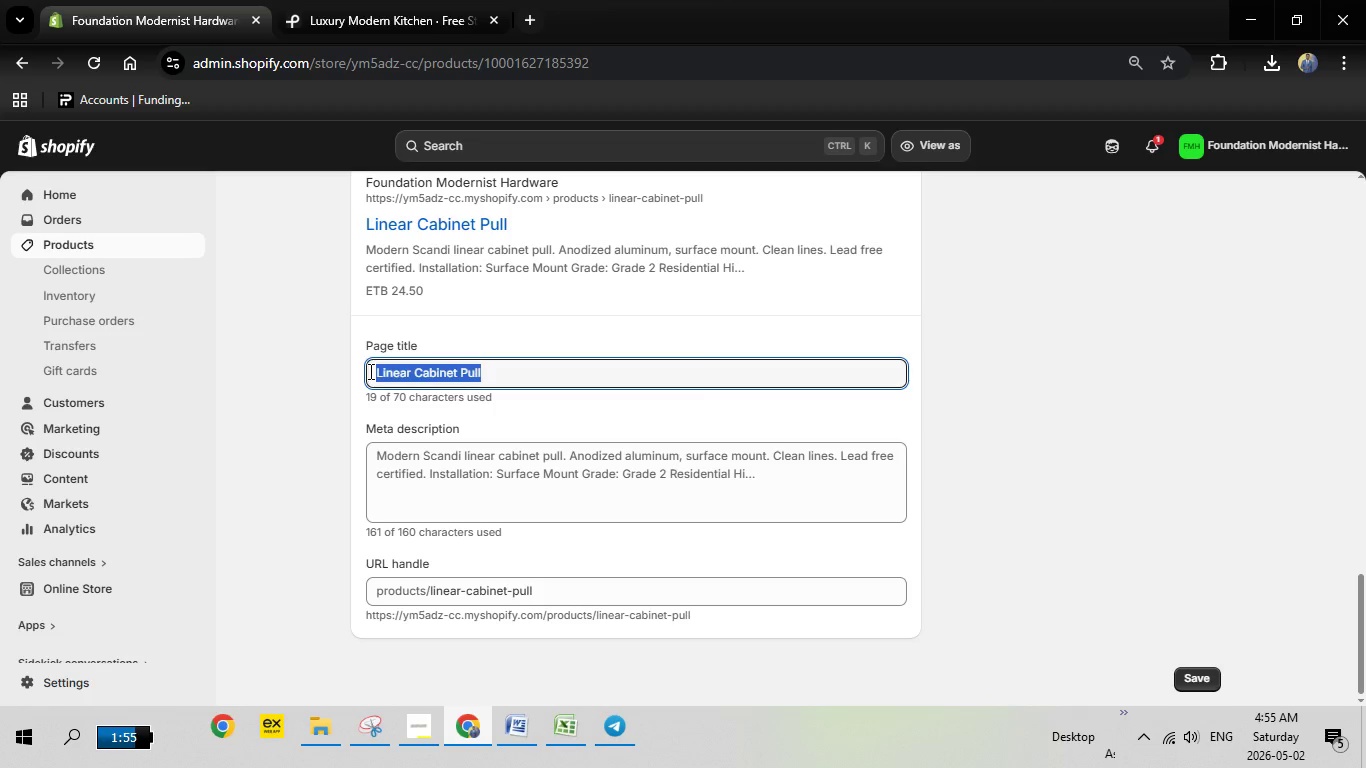 
key(Backspace)
 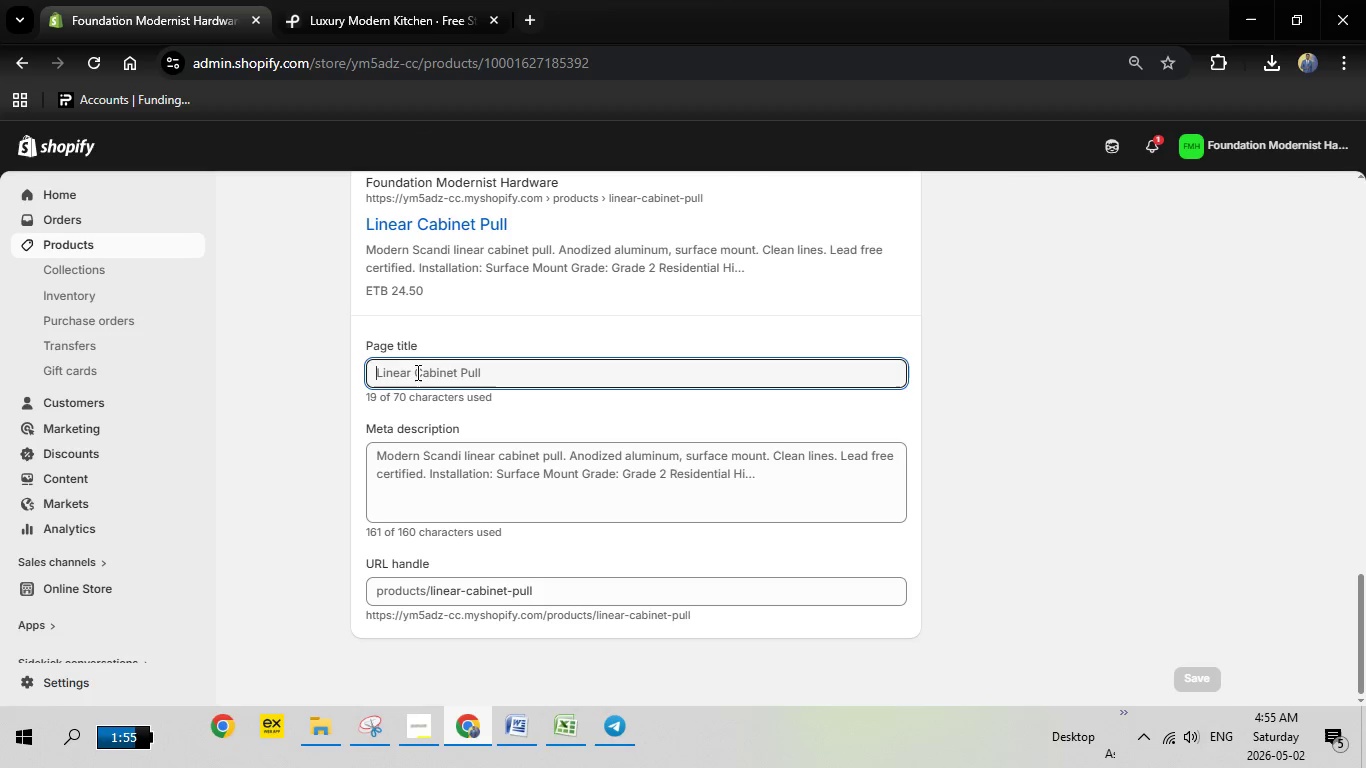 
right_click([416, 372])
 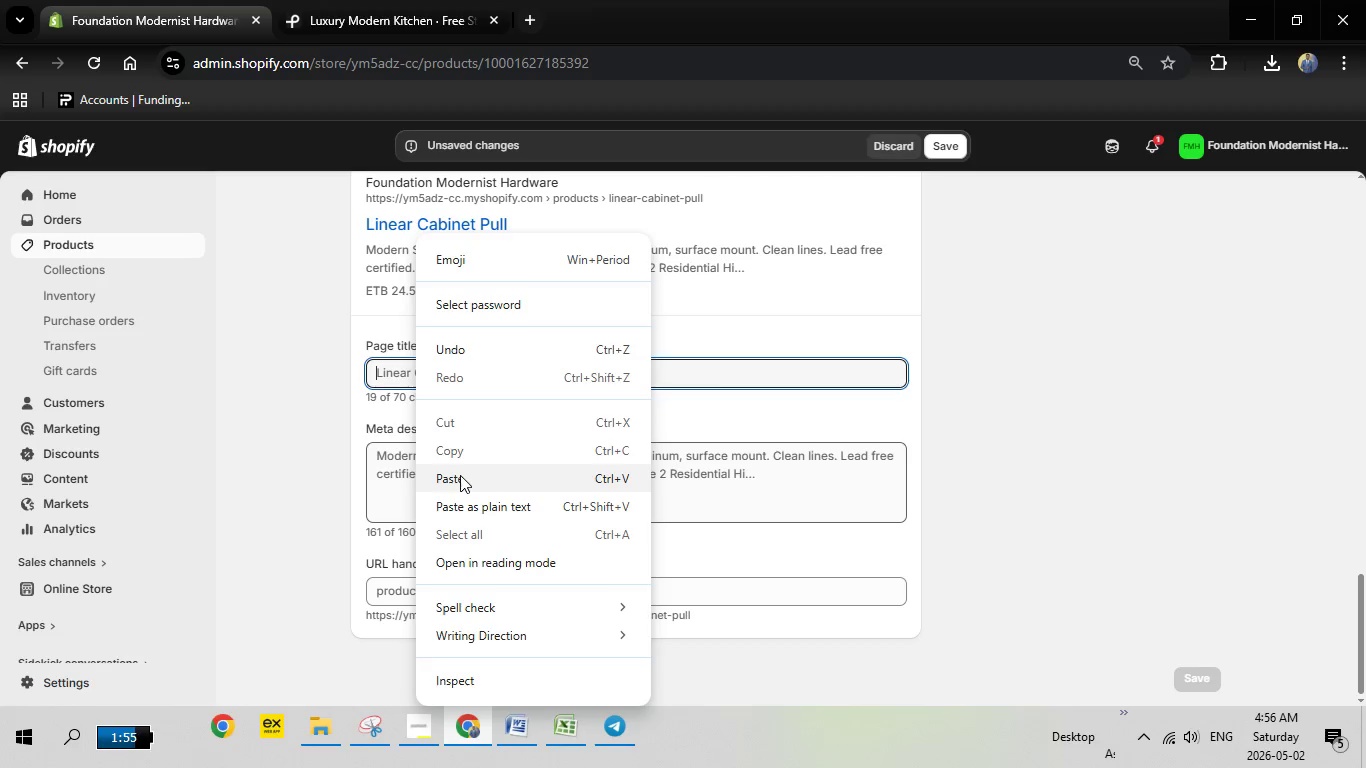 
left_click([460, 475])
 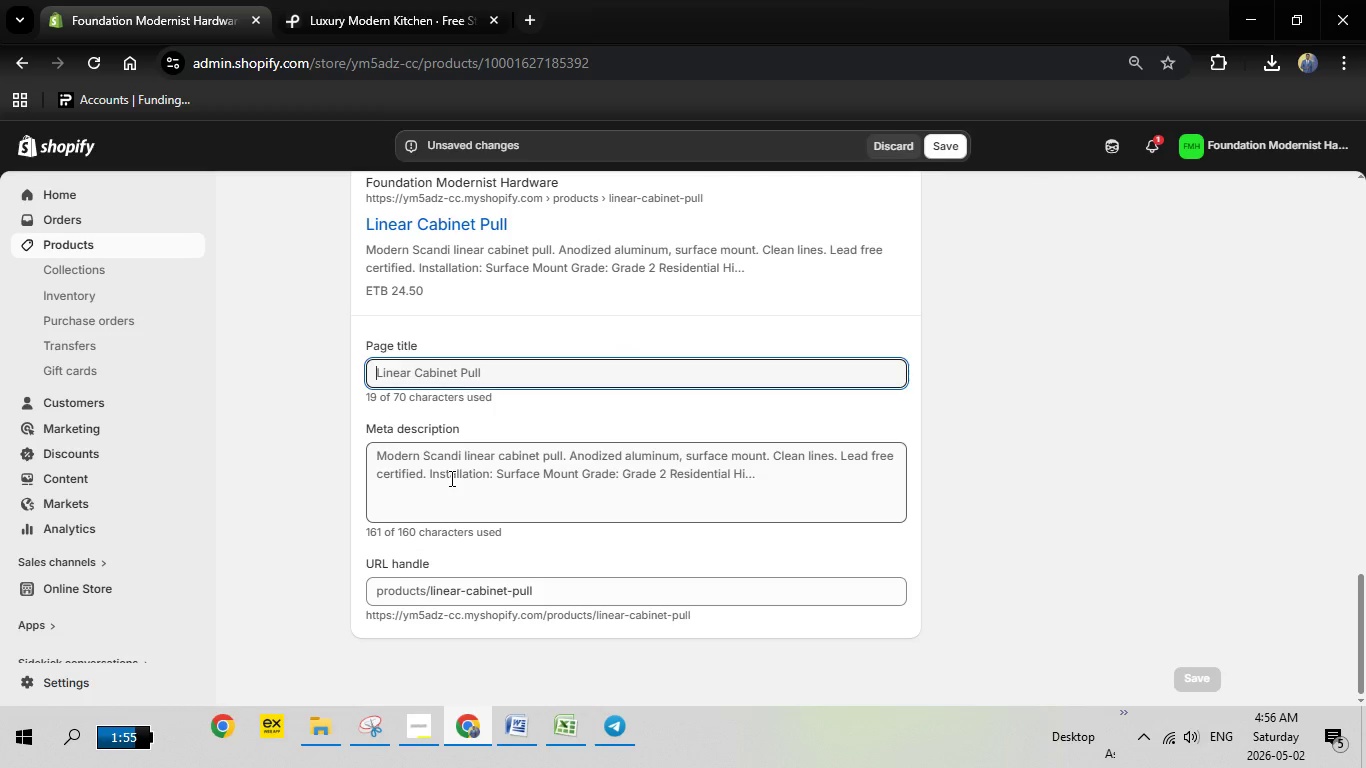 
left_click([450, 478])
 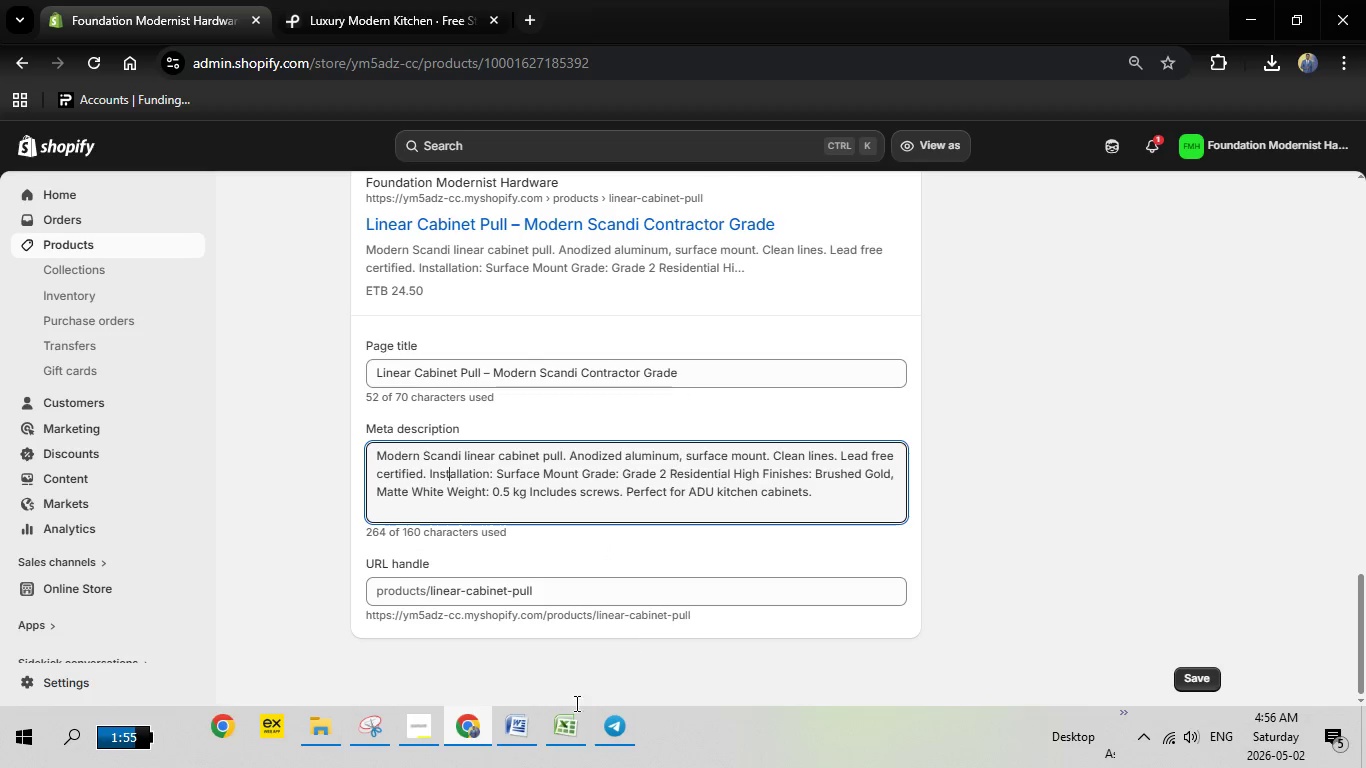 
left_click([502, 735])
 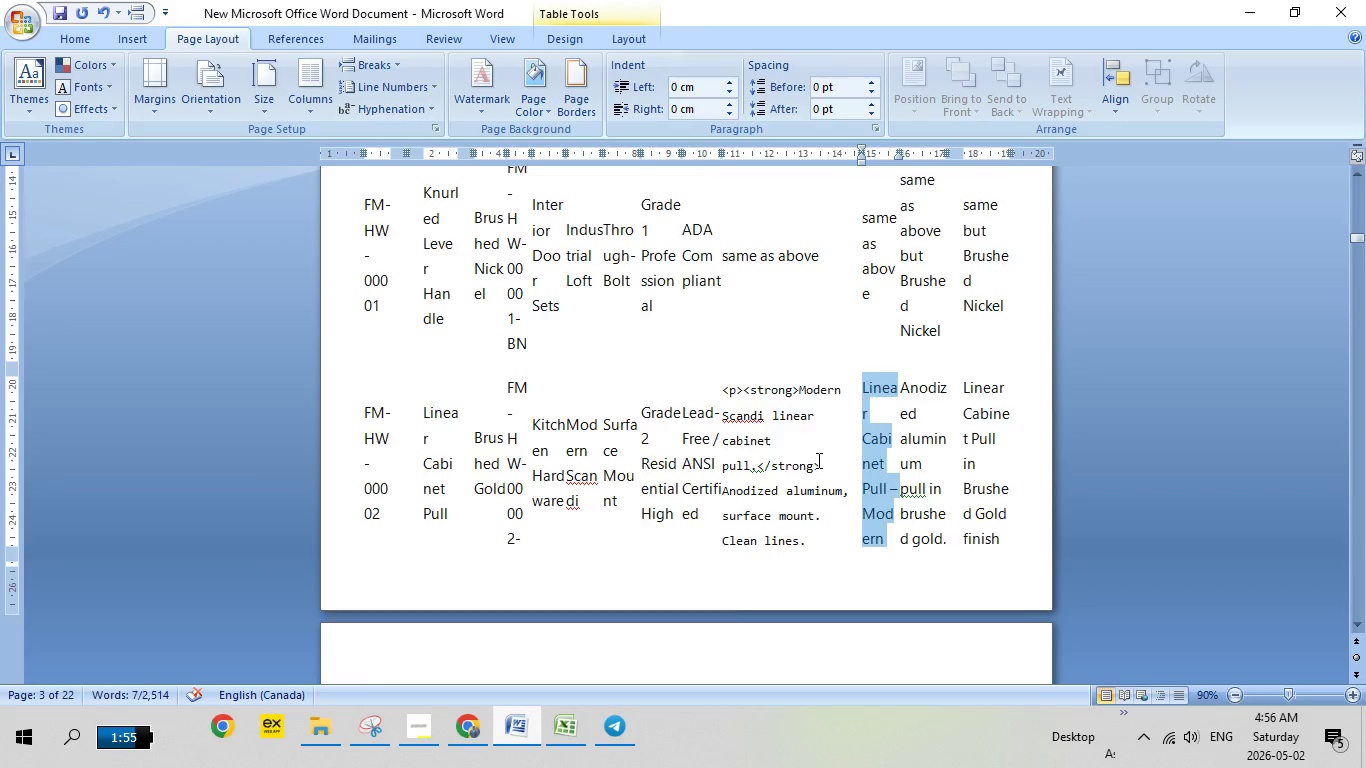 
scroll: coordinate [817, 460], scroll_direction: up, amount: 12.0
 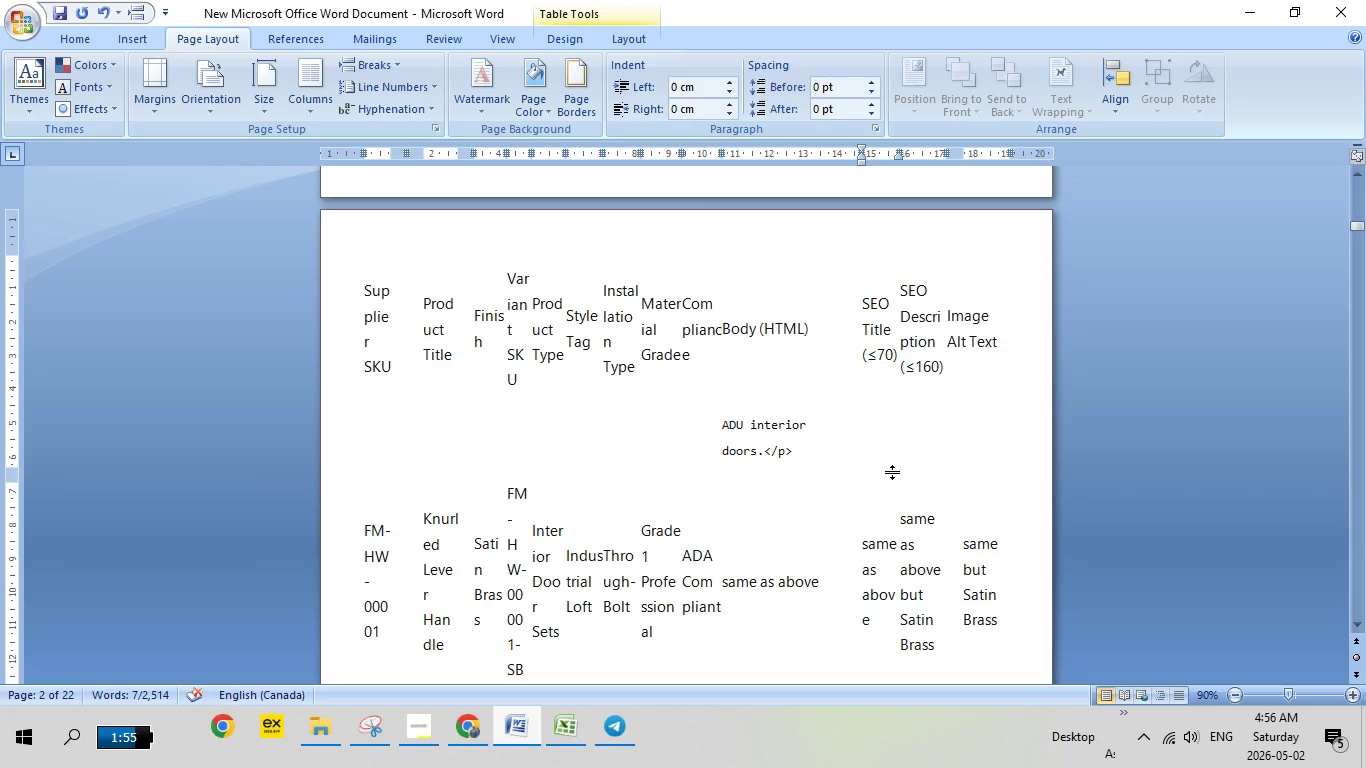 
scroll: coordinate [896, 472], scroll_direction: down, amount: 2.0
 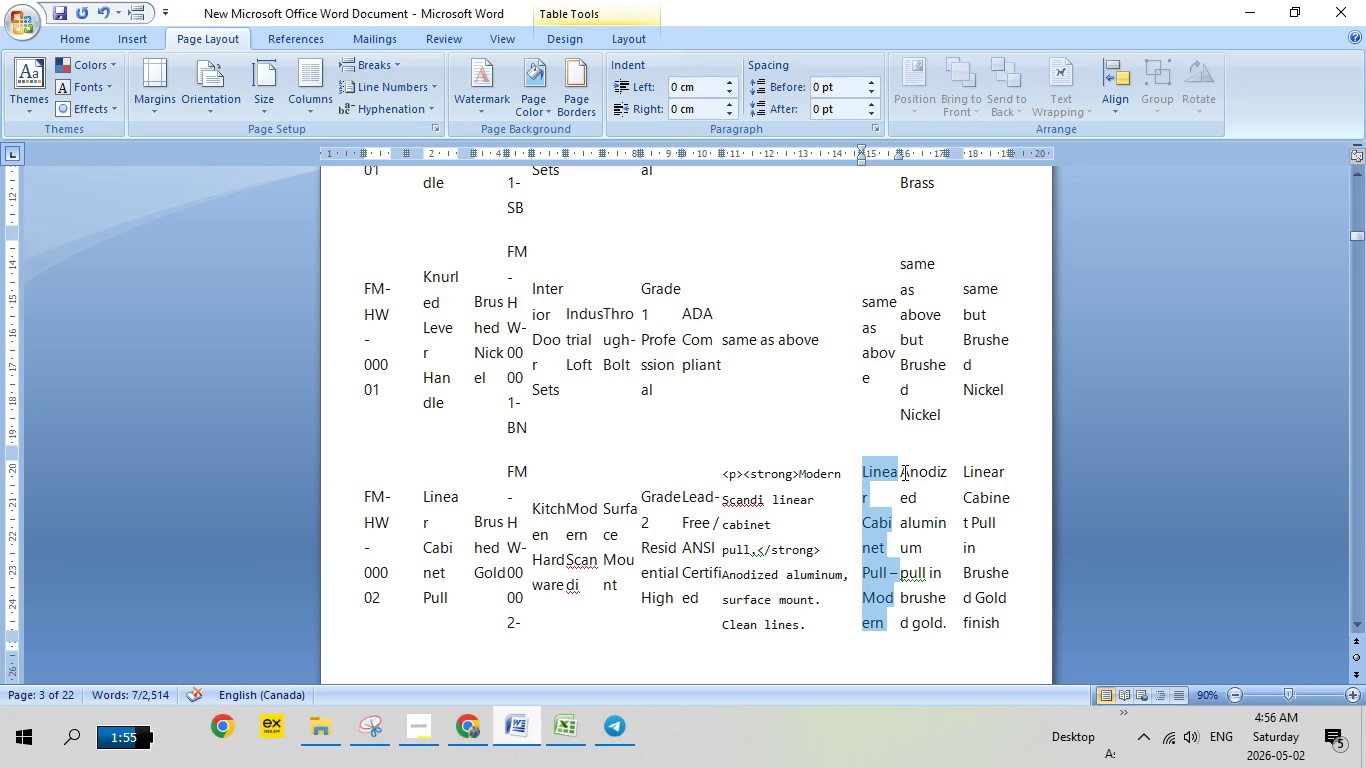 
left_click_drag(start_coordinate=[903, 472], to_coordinate=[923, 528])
 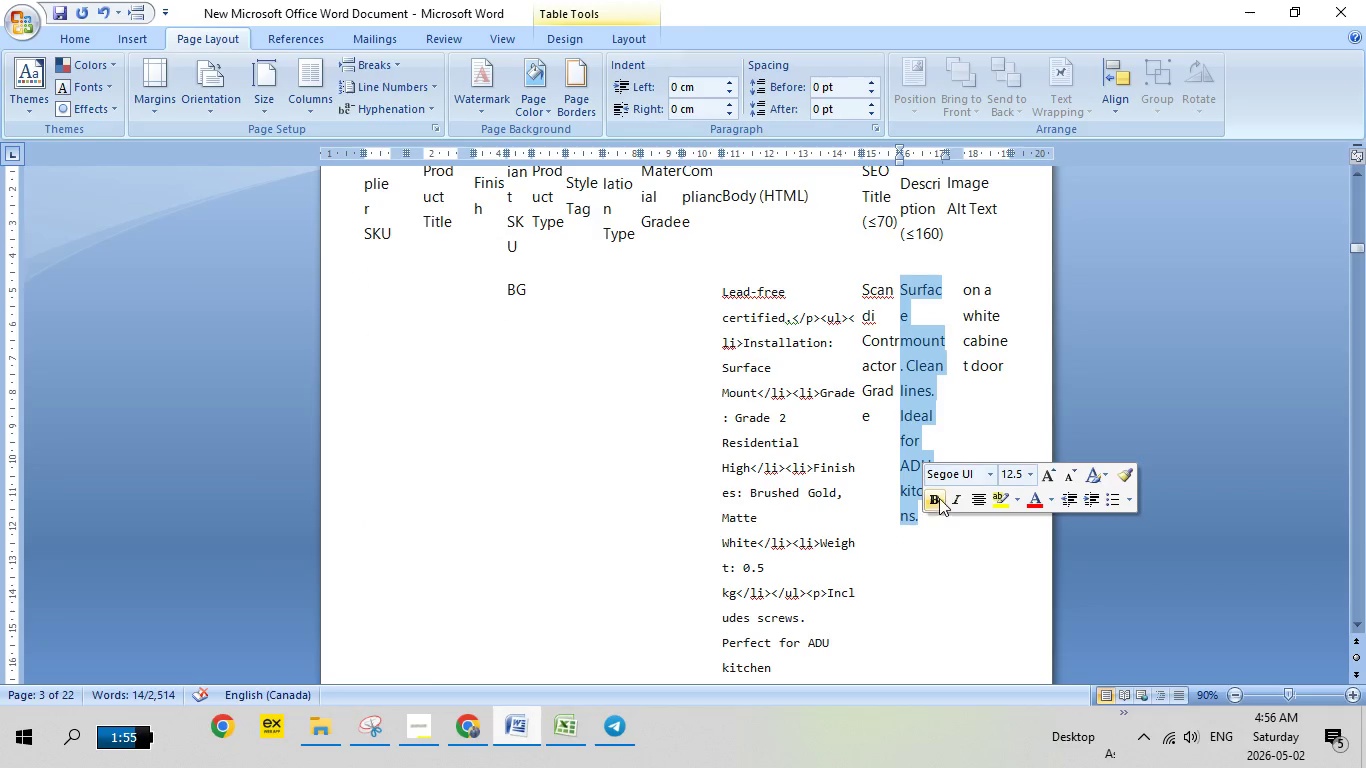 
scroll: coordinate [936, 577], scroll_direction: down, amount: 15.0
 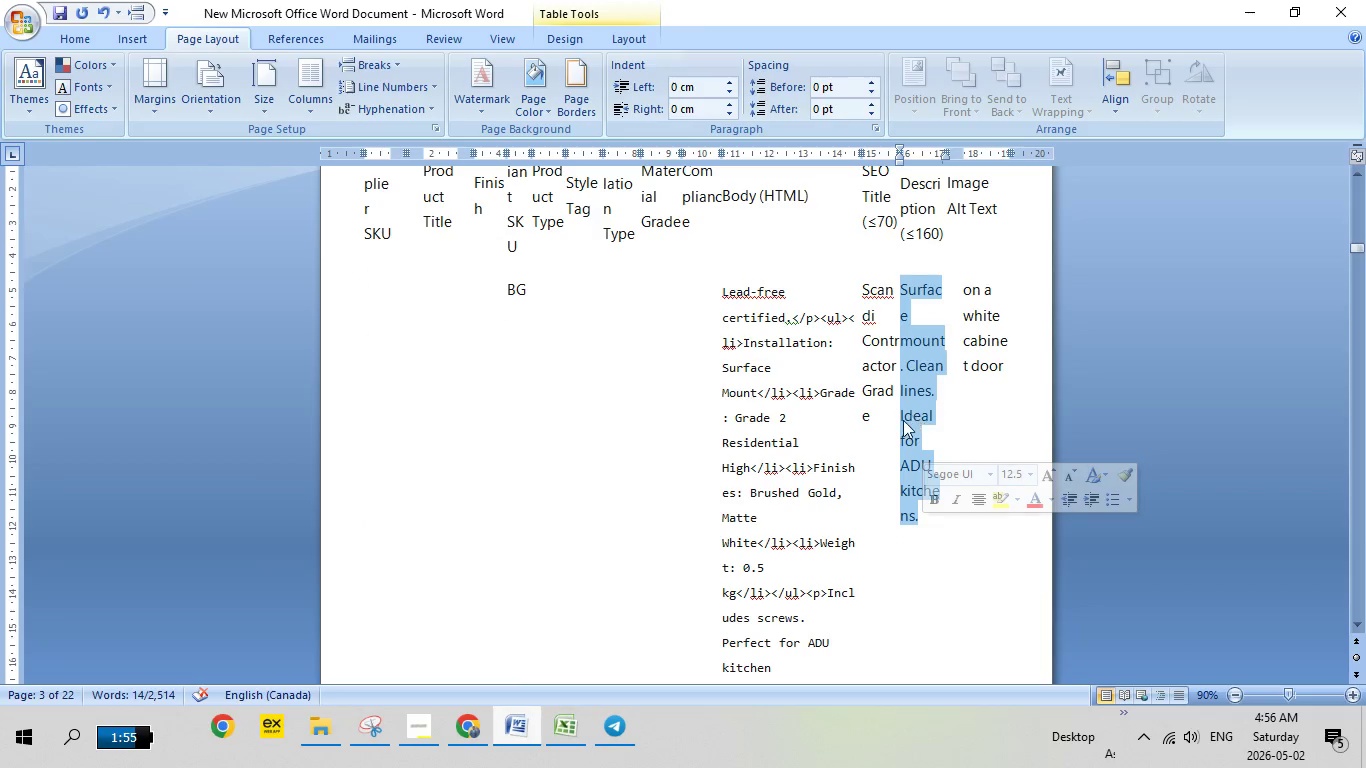 
right_click([910, 424])
 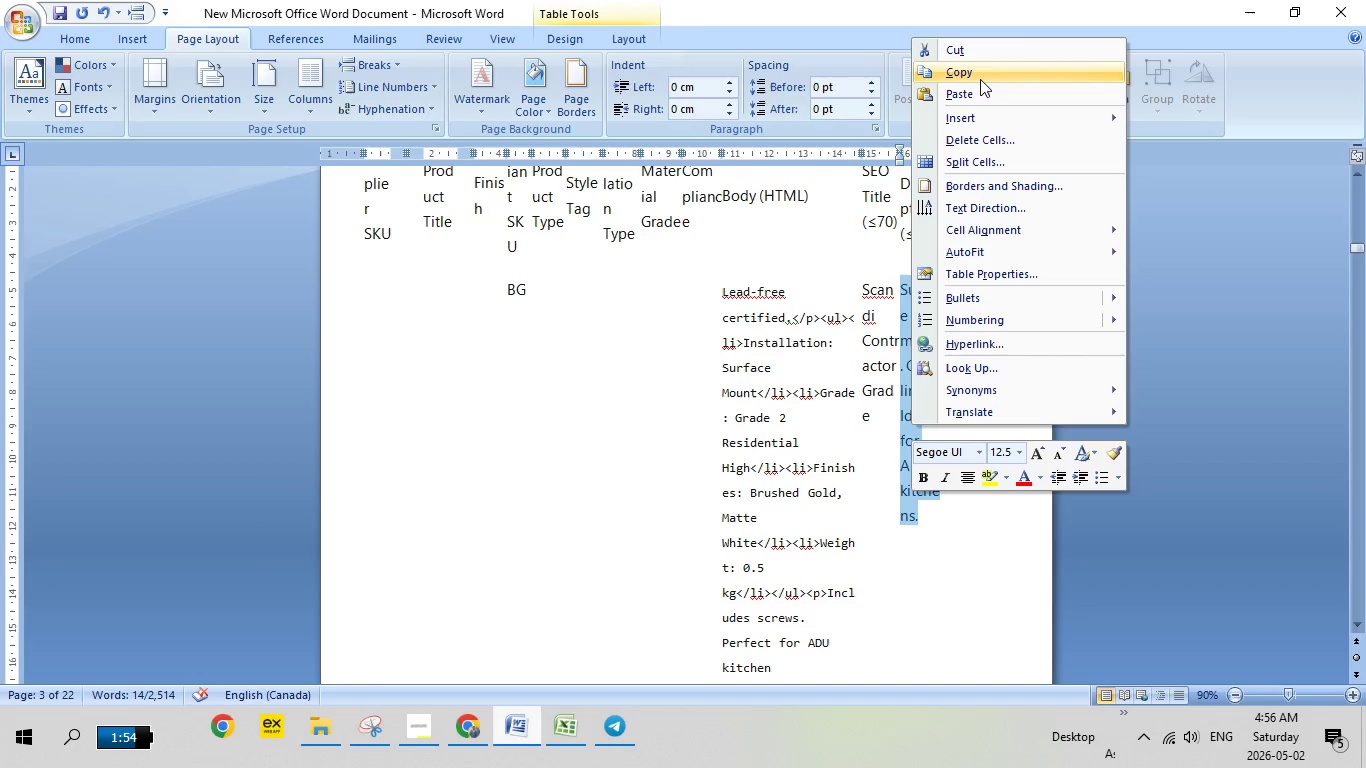 
left_click([980, 78])
 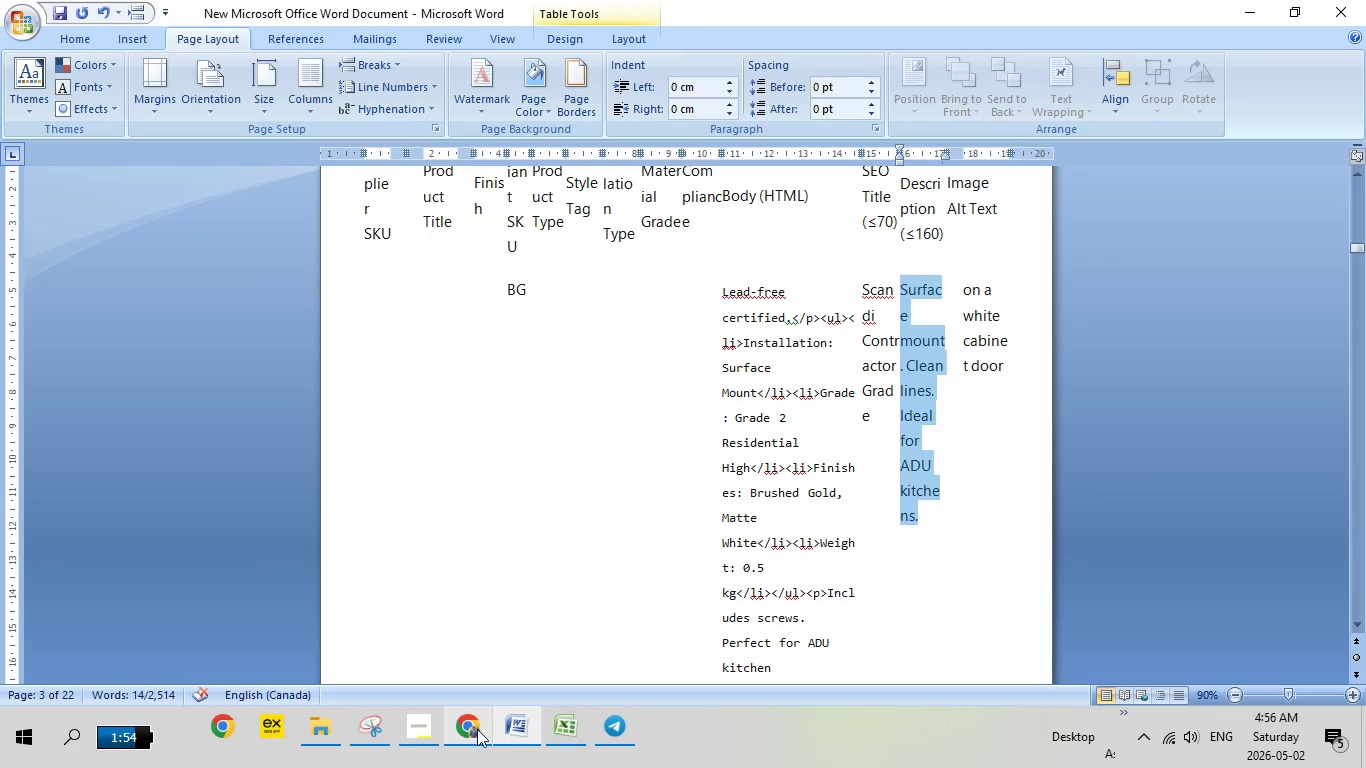 
left_click([476, 731])
 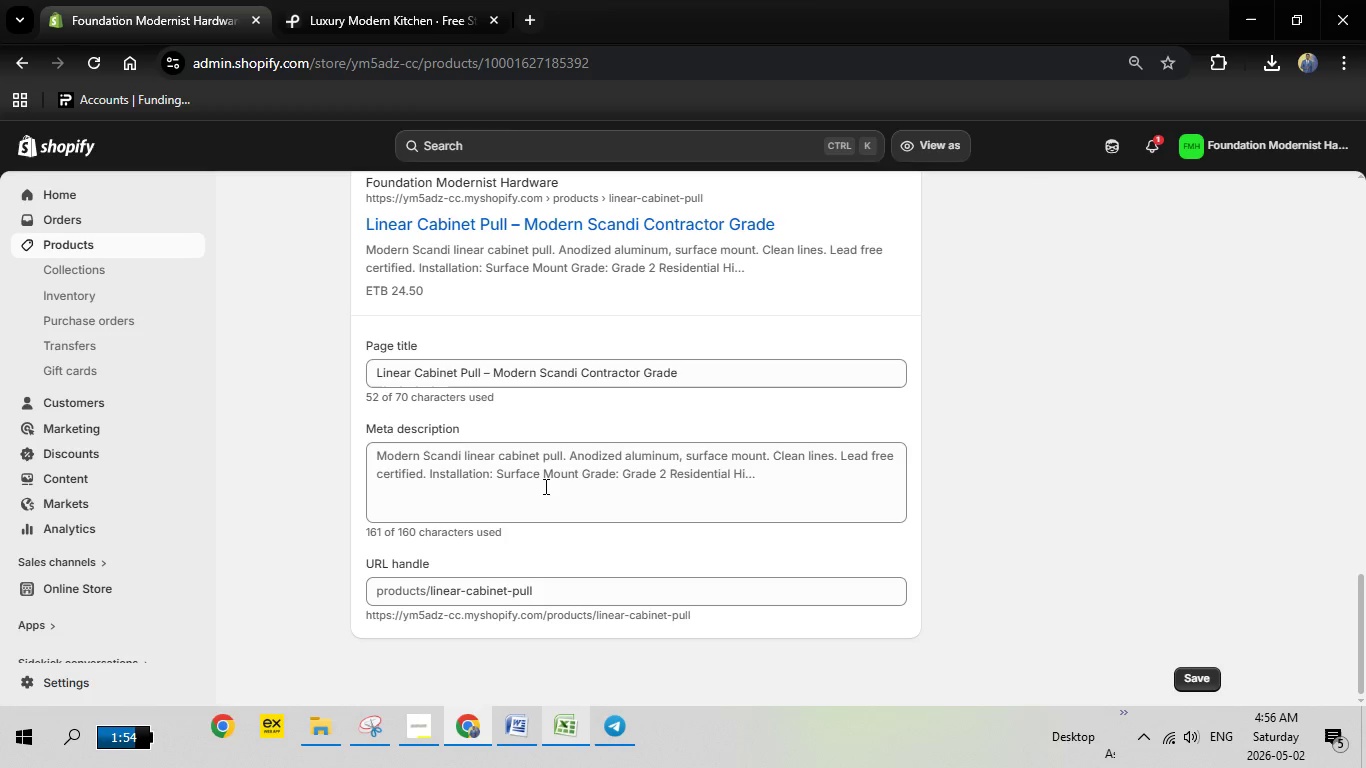 
left_click([538, 486])
 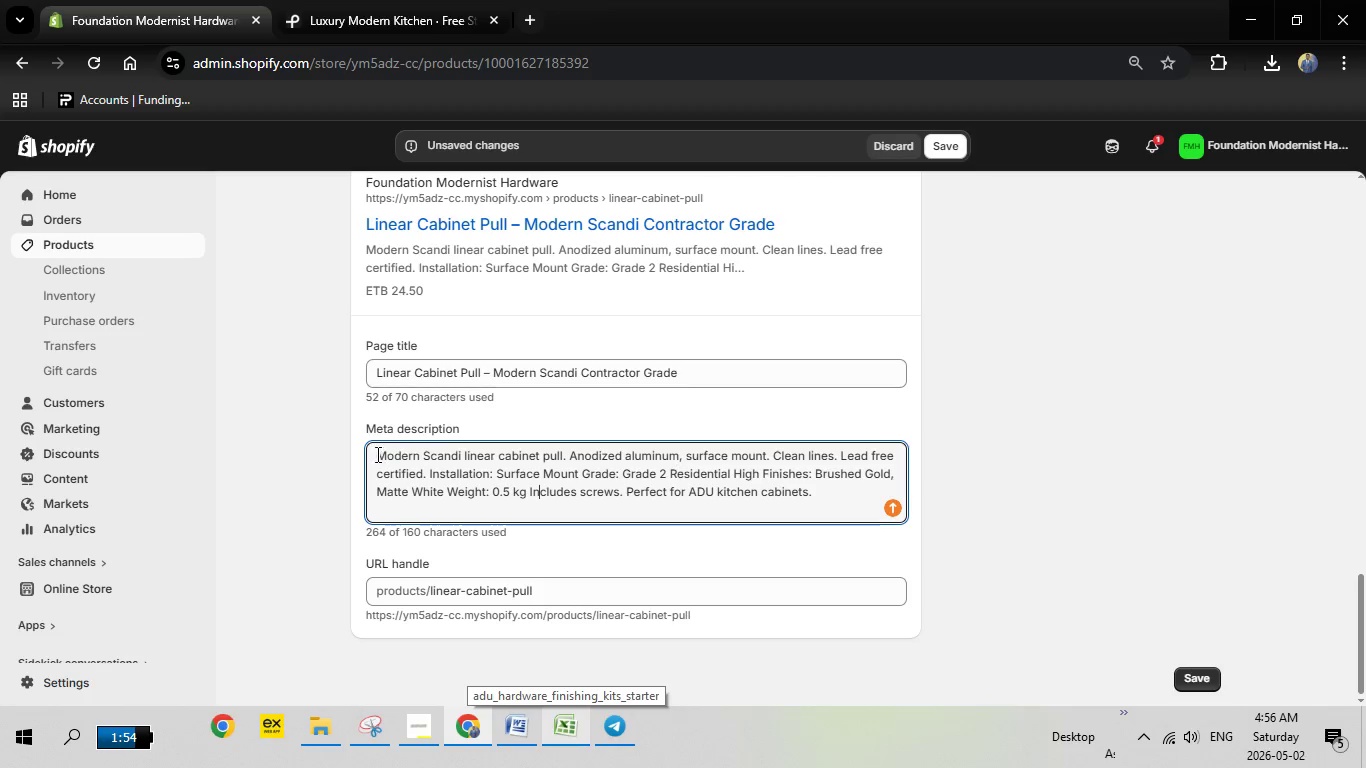 
left_click_drag(start_coordinate=[375, 454], to_coordinate=[830, 494])
 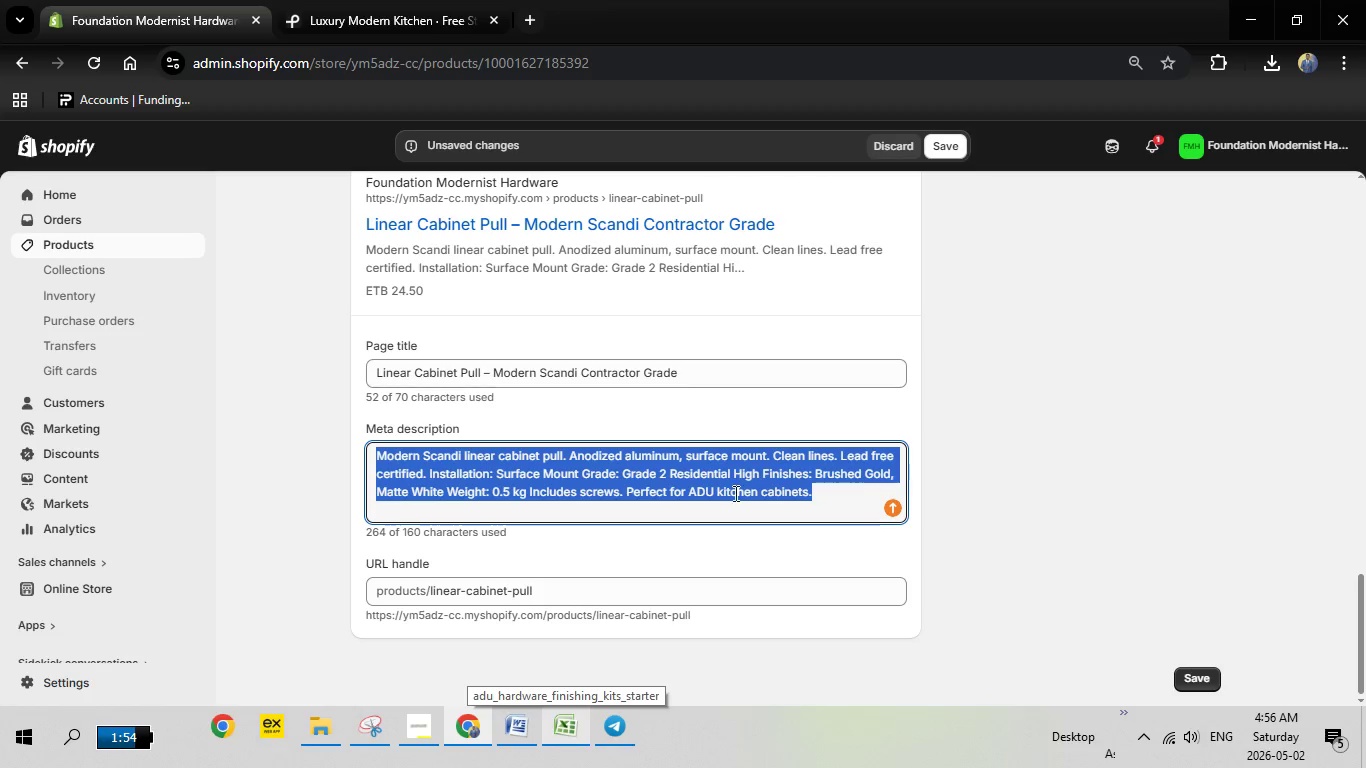 
key(Backspace)
 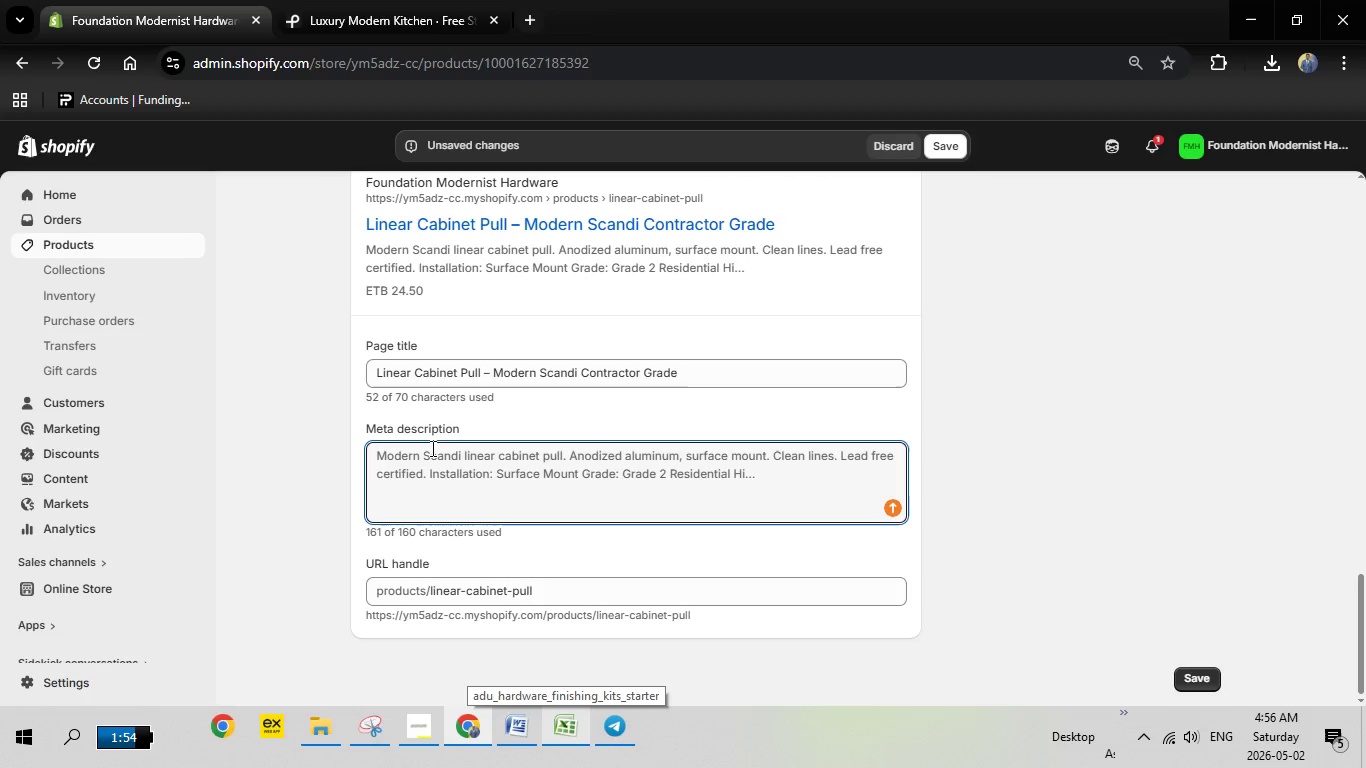 
right_click([431, 448])
 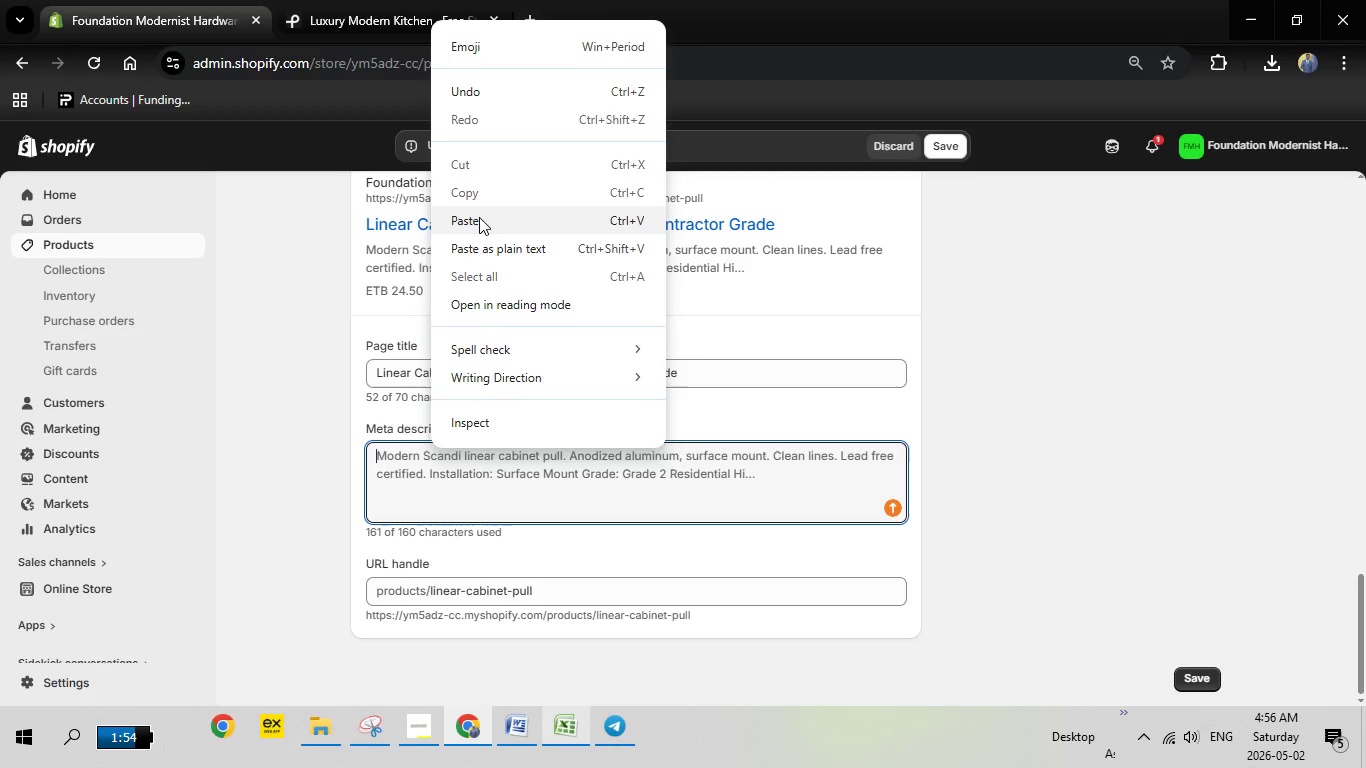 
left_click([479, 217])
 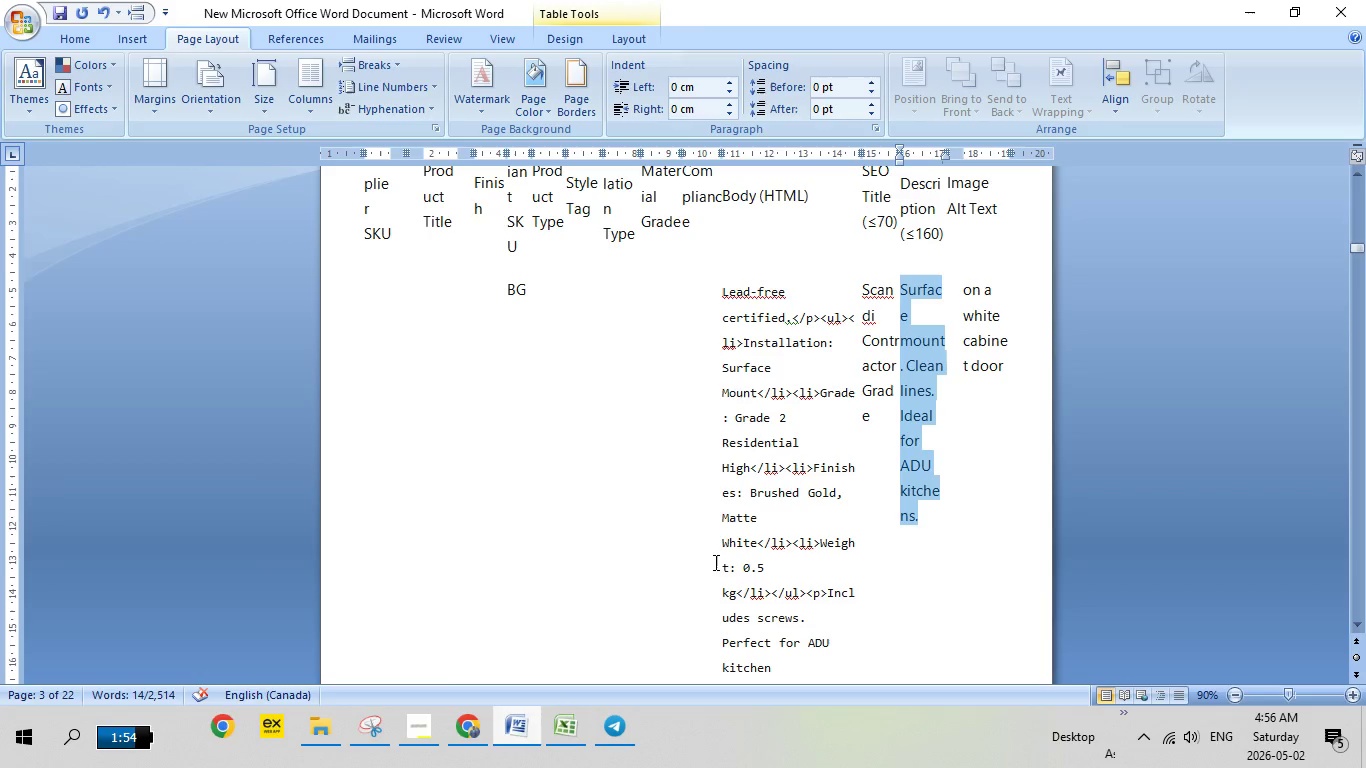 
wait(5.25)
 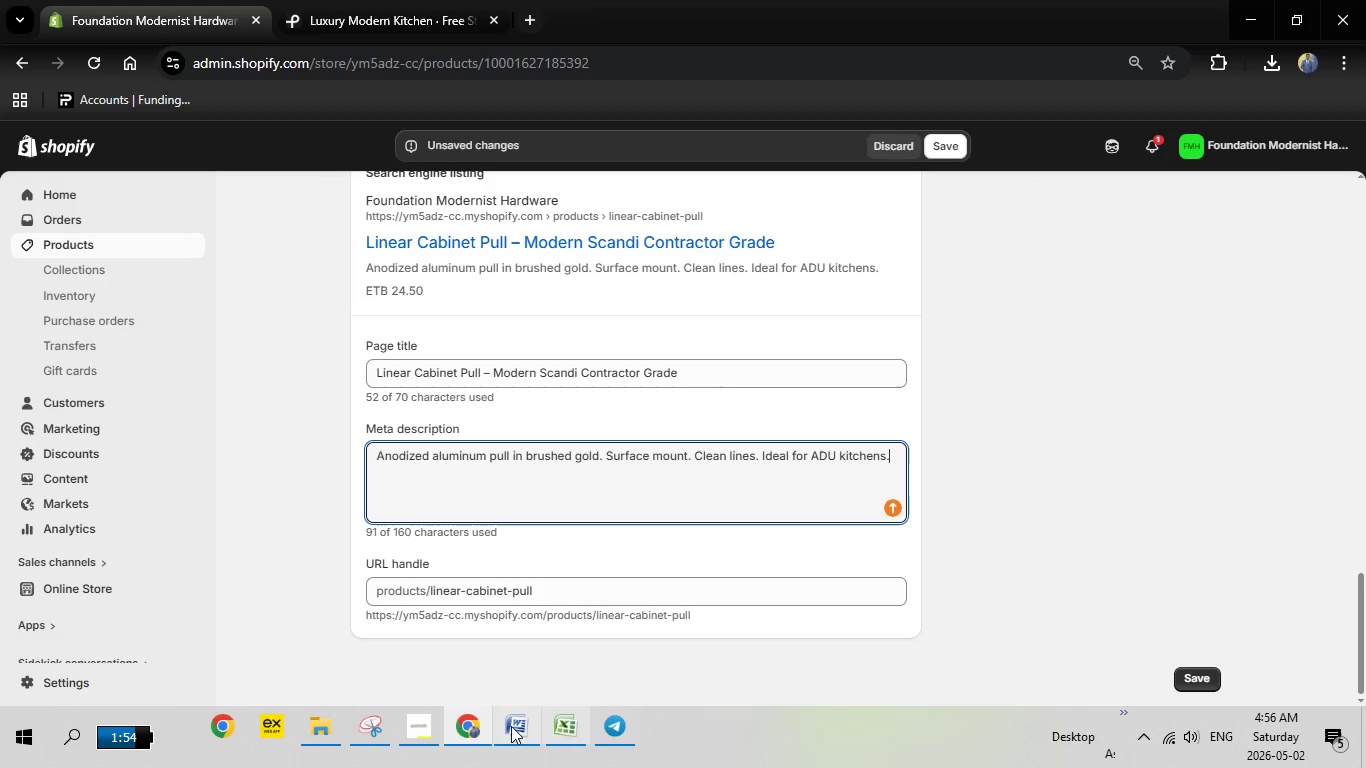 
scroll: coordinate [750, 510], scroll_direction: up, amount: 8.0
 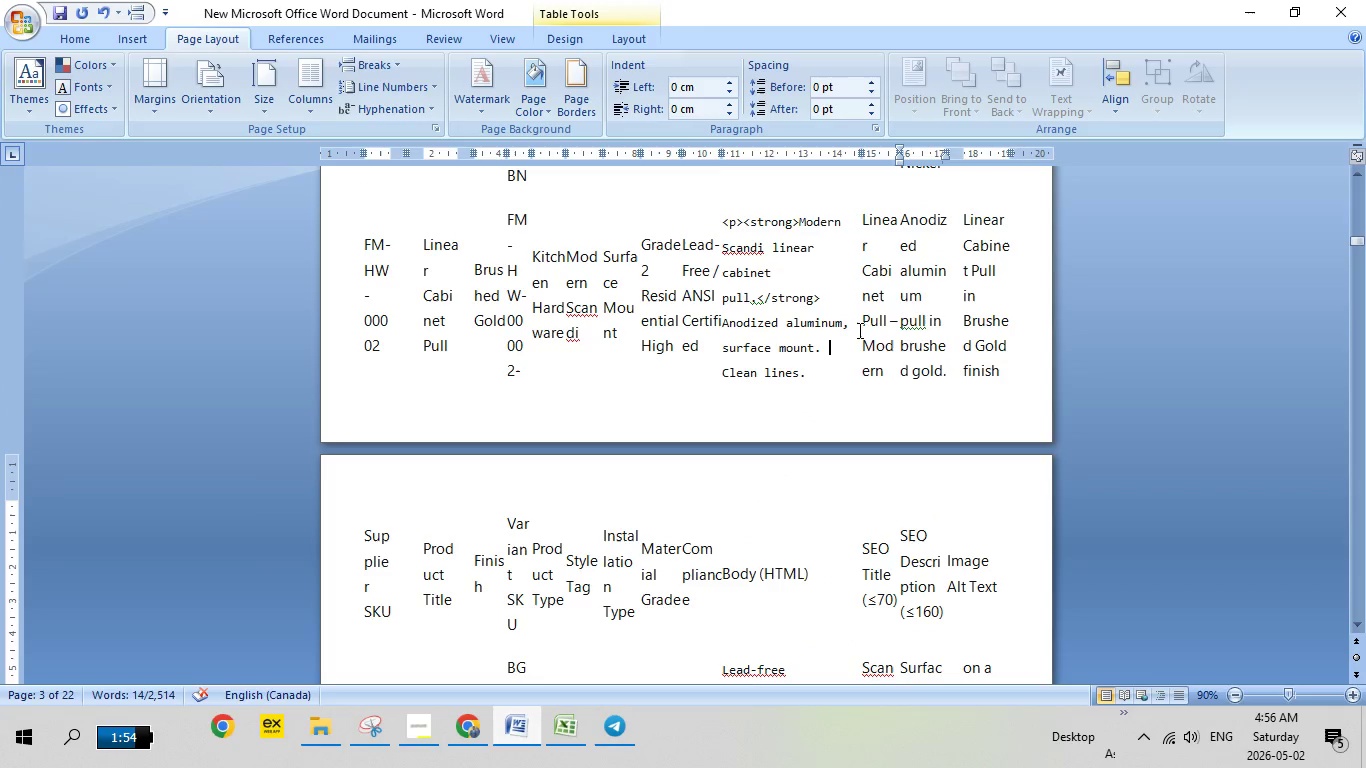 
left_click([858, 330])
 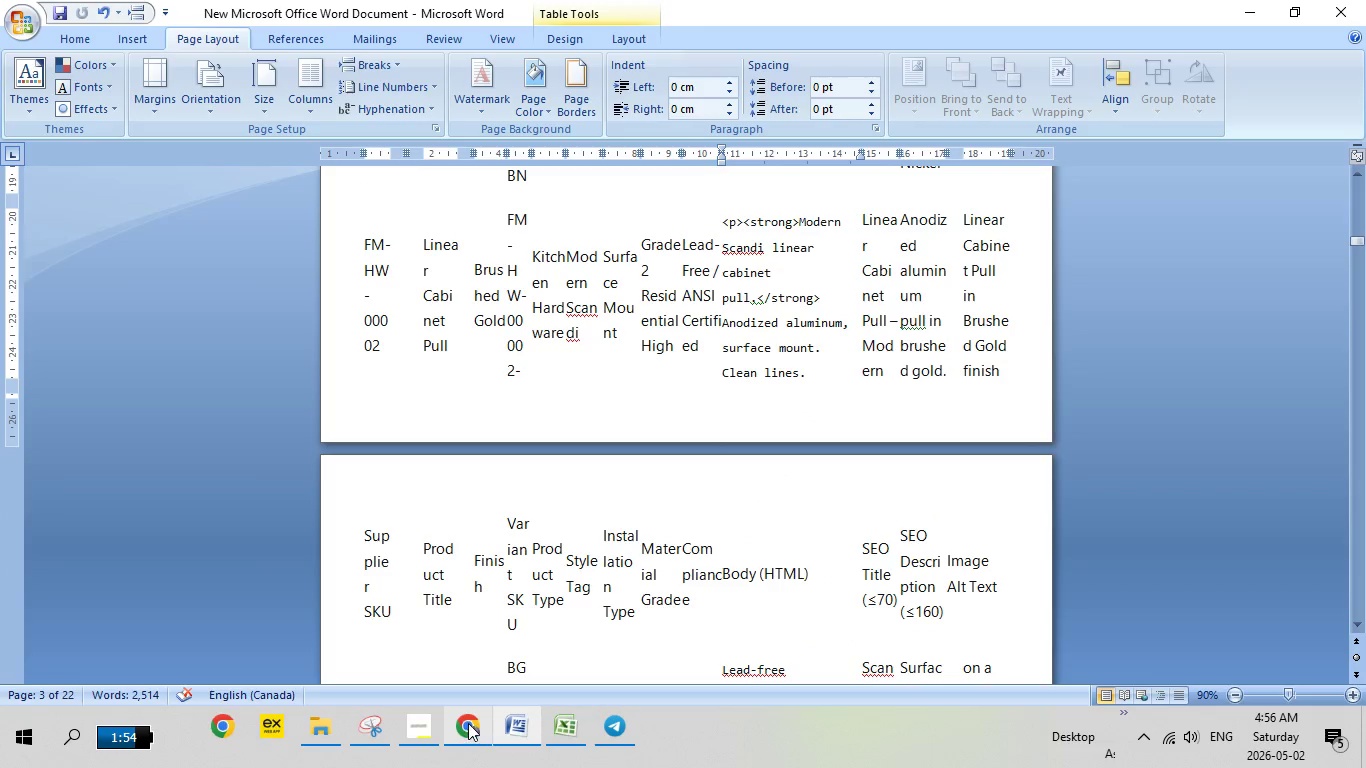 
left_click([467, 724])
 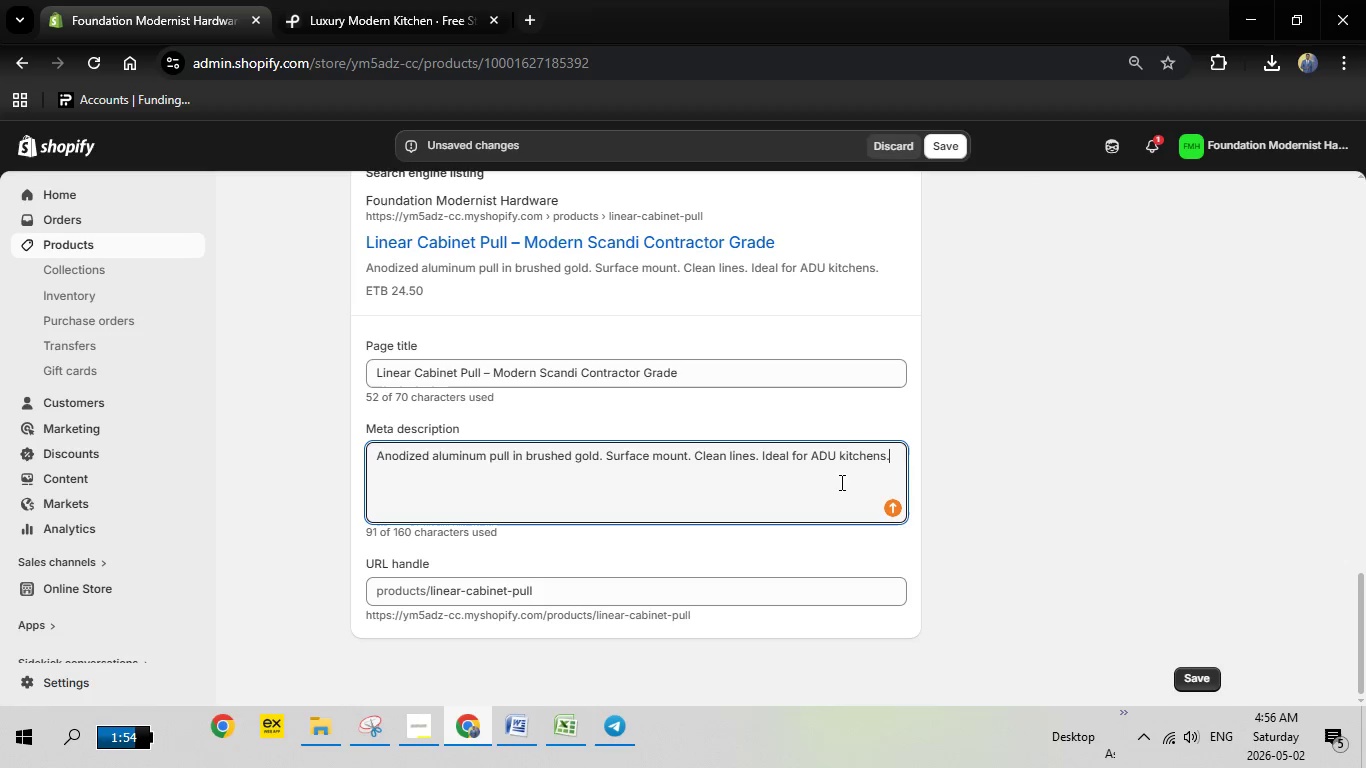 
scroll: coordinate [840, 482], scroll_direction: up, amount: 2.0
 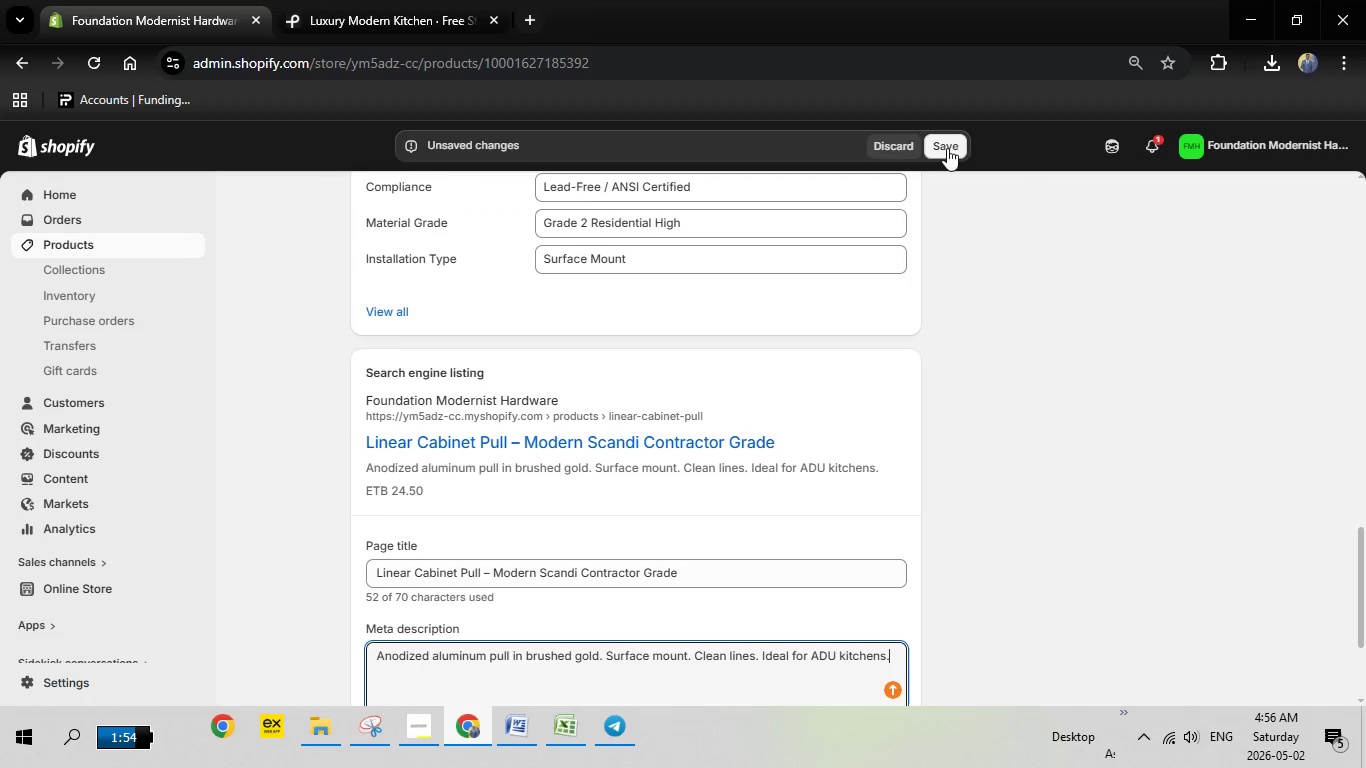 
left_click([947, 148])
 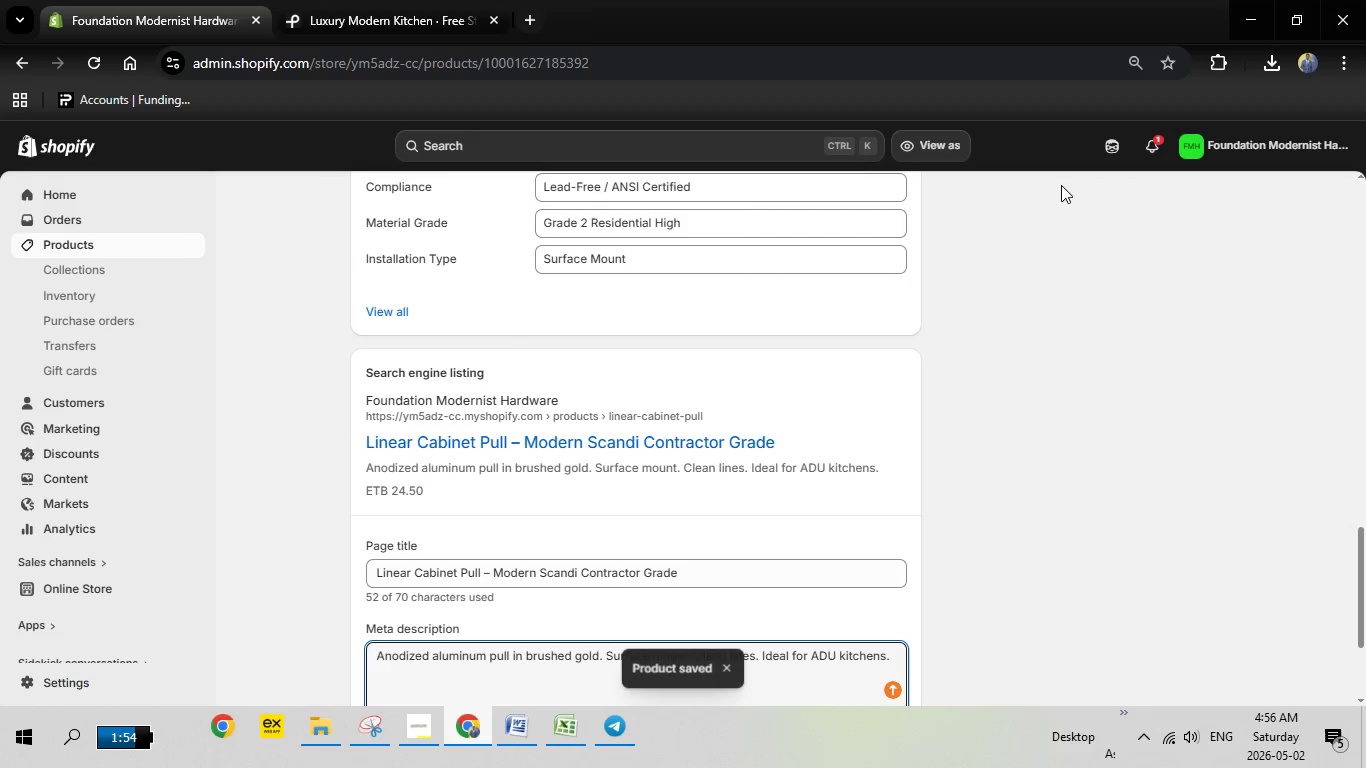 
wait(22.56)
 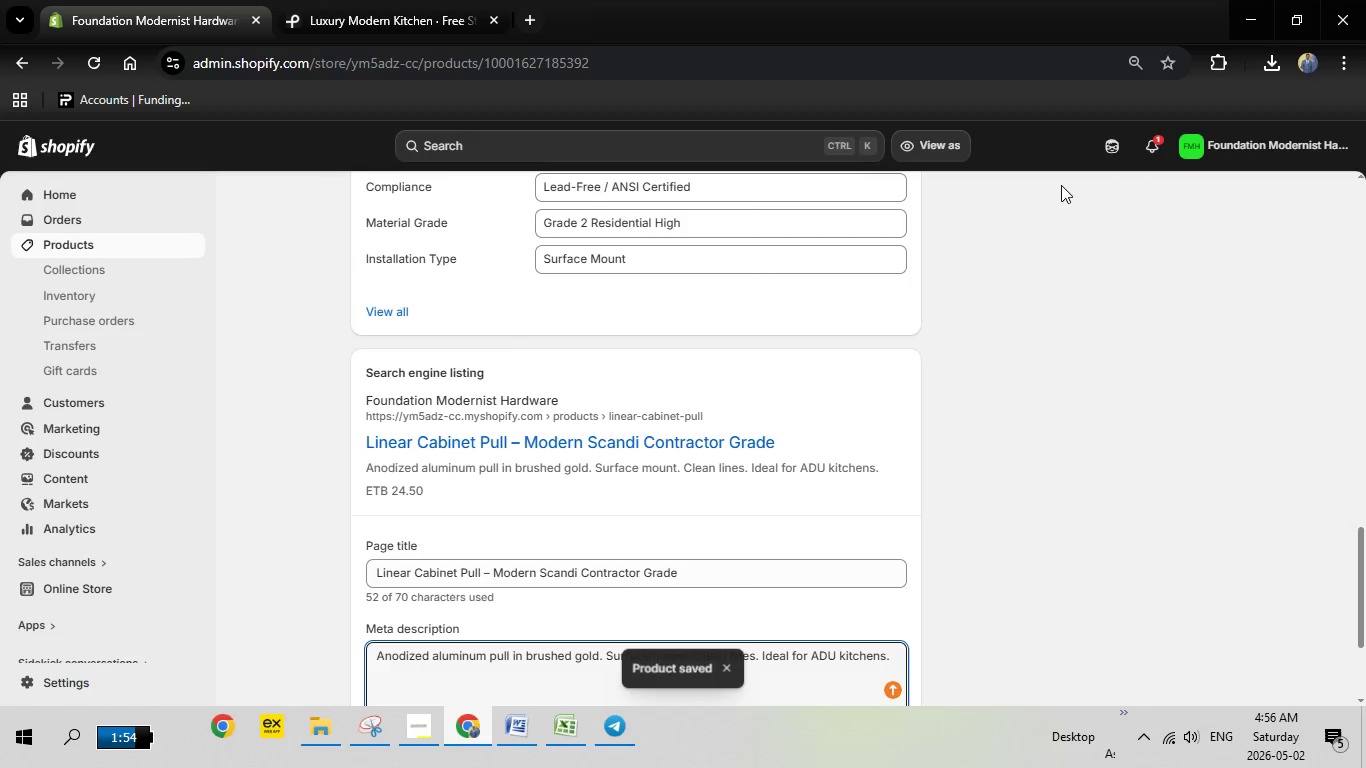 
scroll: coordinate [858, 279], scroll_direction: none, amount: 0.0
 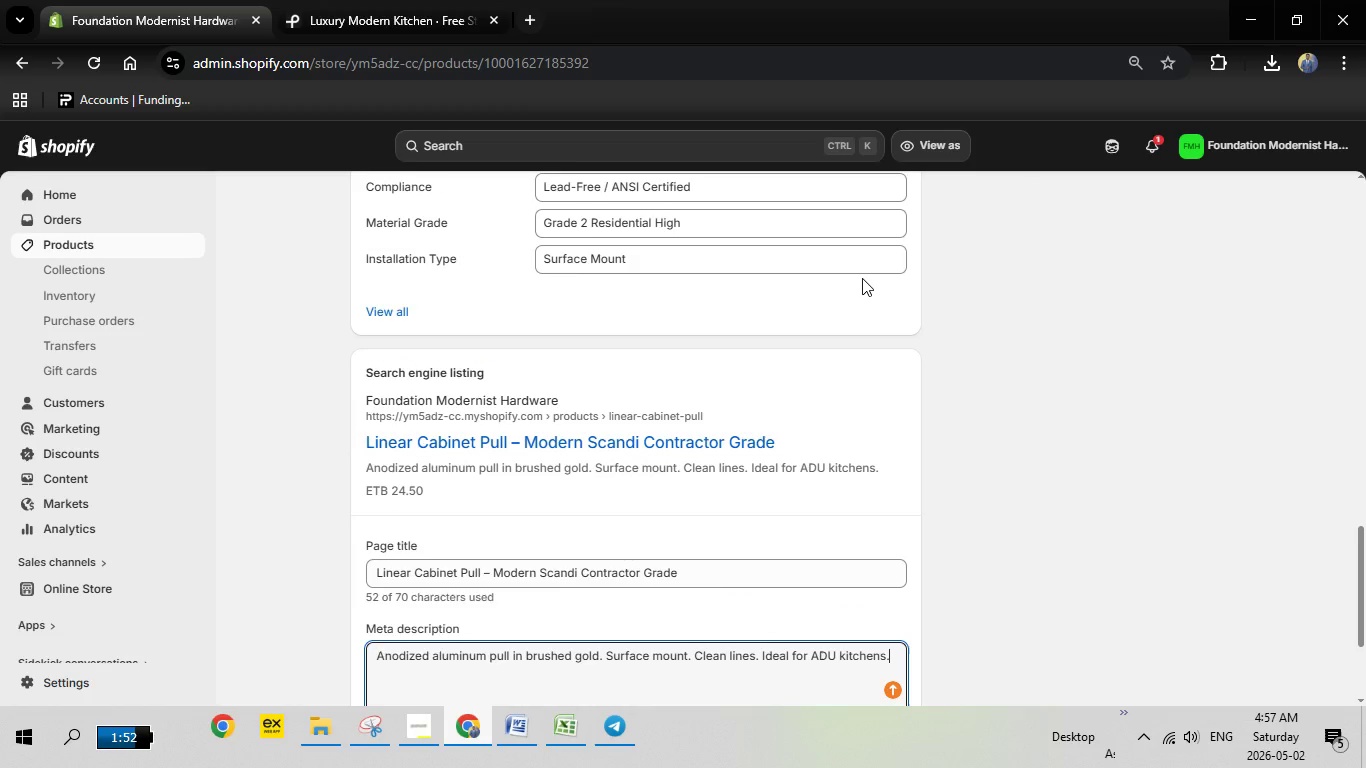 
scroll: coordinate [692, 313], scroll_direction: up, amount: 22.0
 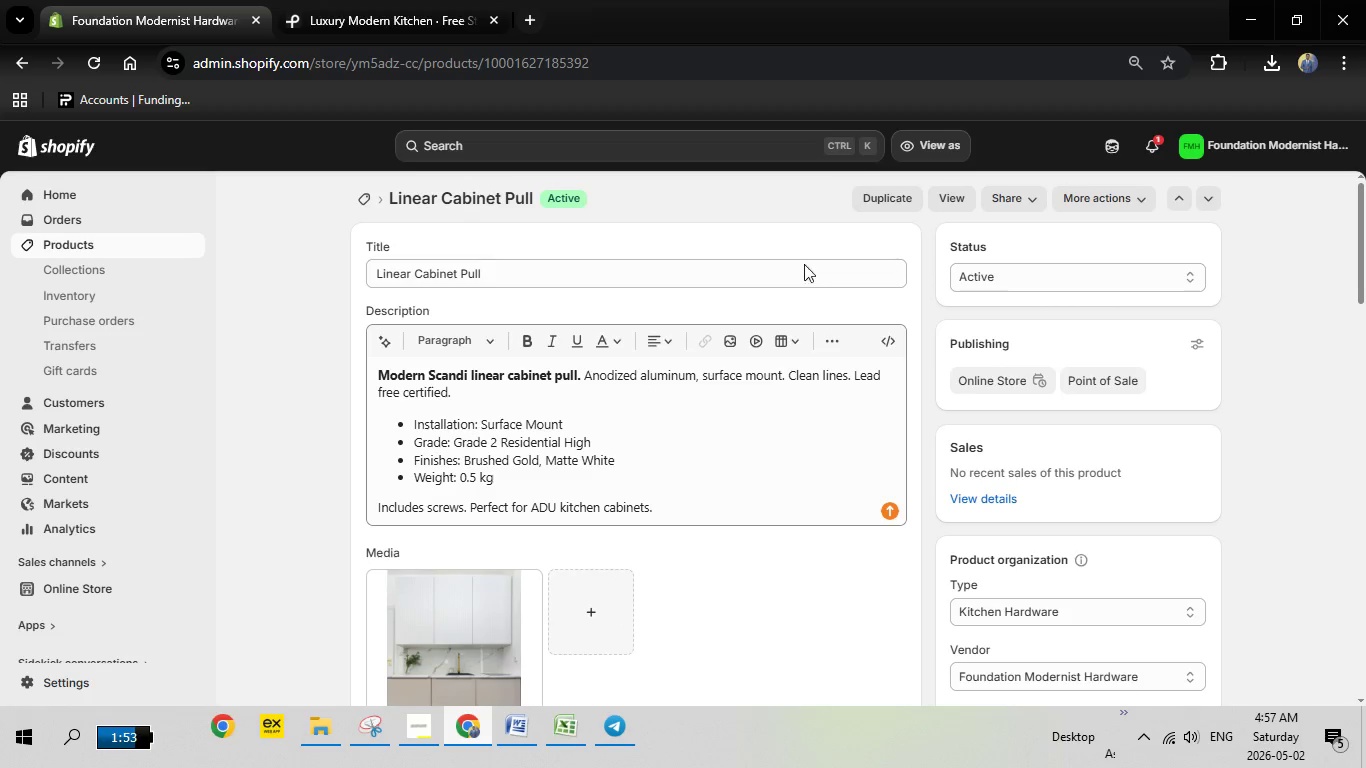 
left_click([963, 200])
 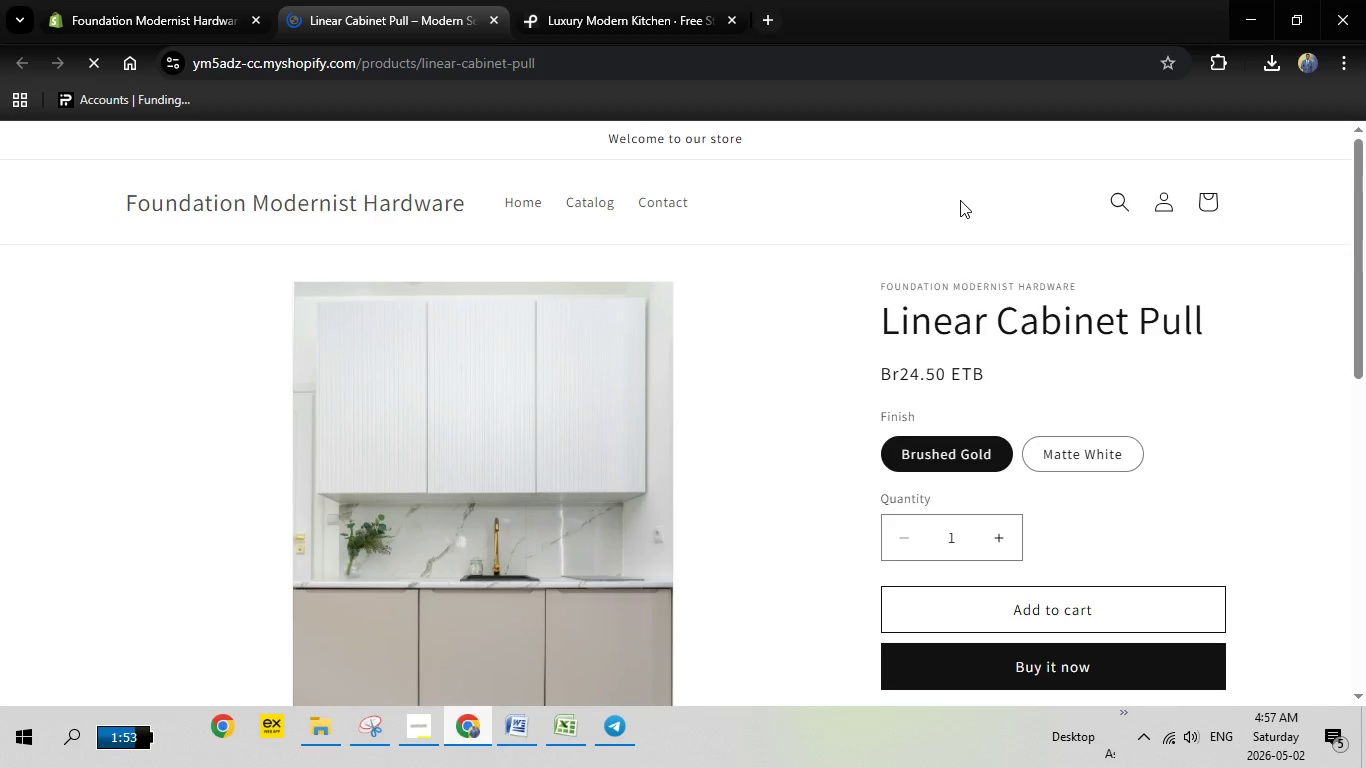 
wait(10.41)
 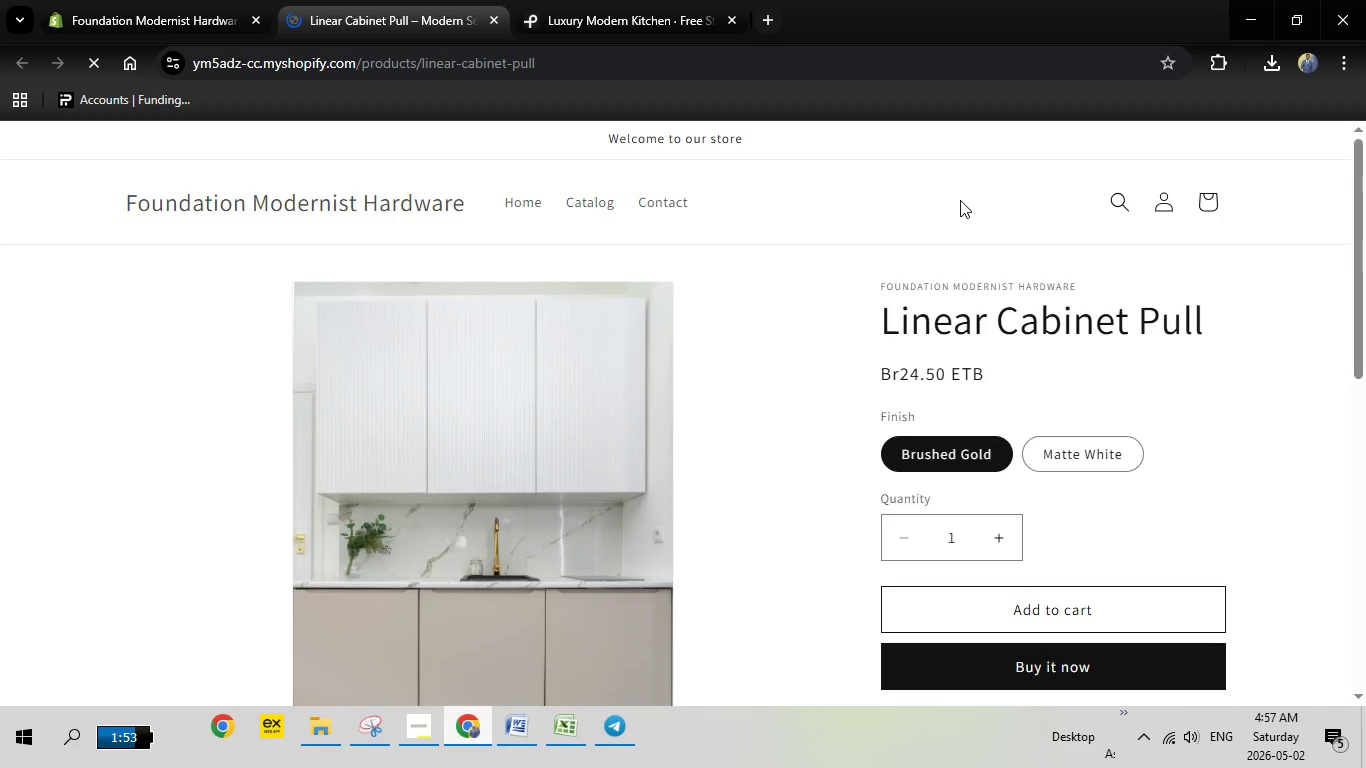 
scroll: coordinate [999, 303], scroll_direction: none, amount: 0.0
 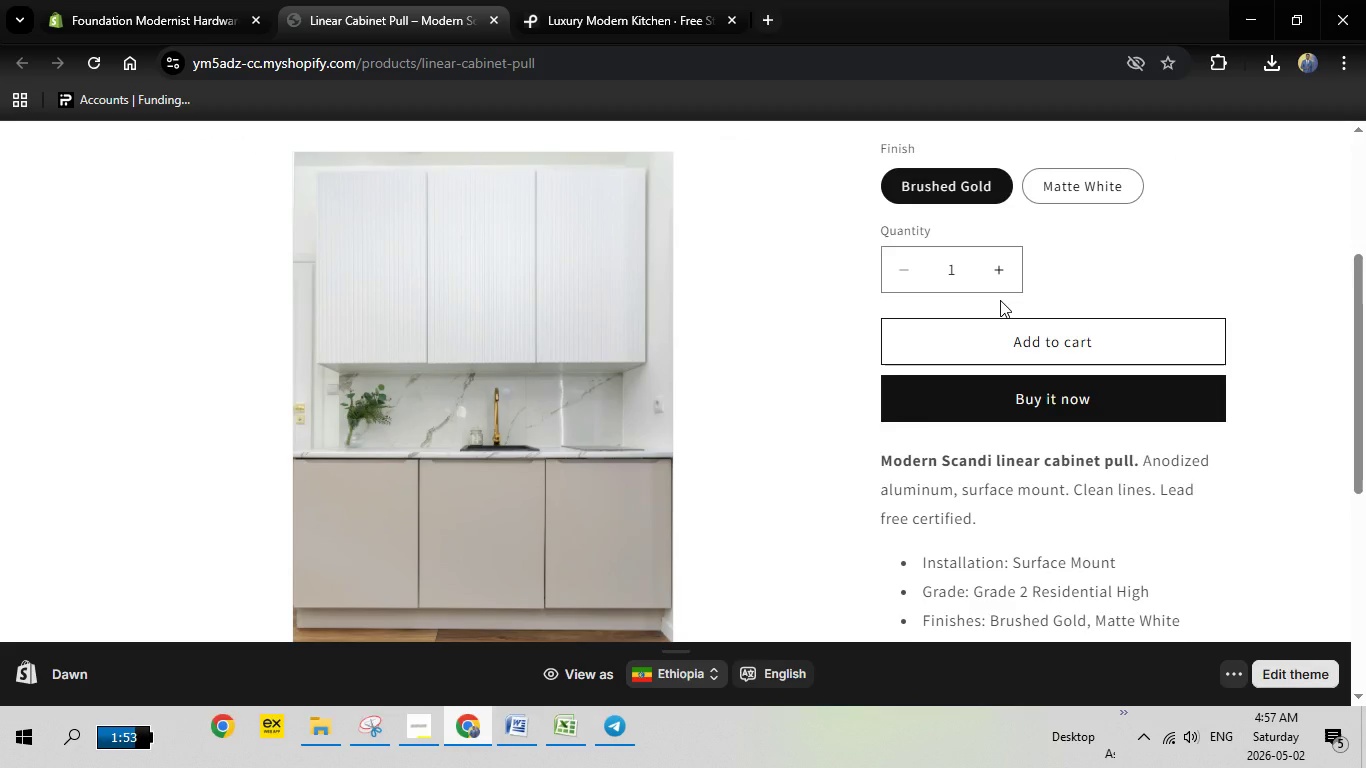 
scroll: coordinate [1000, 300], scroll_direction: down, amount: 4.0
 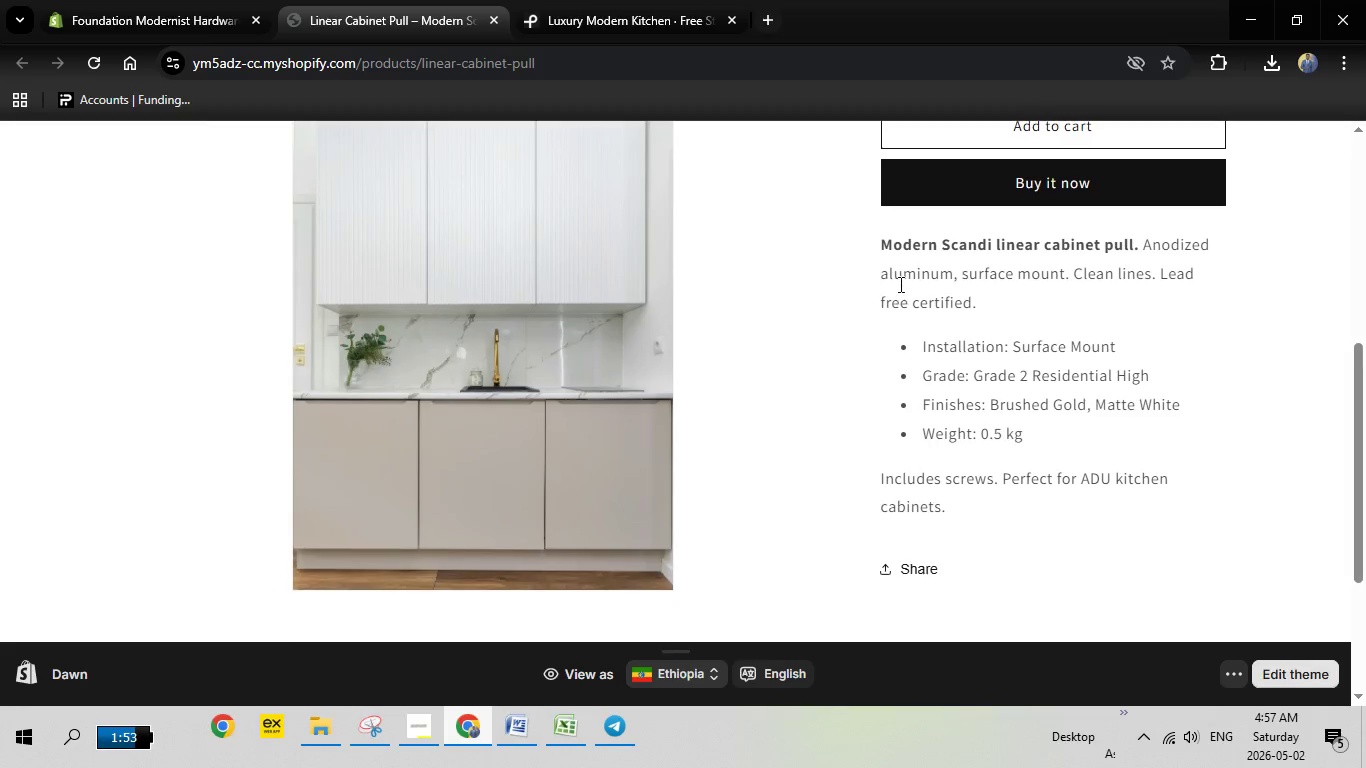 
scroll: coordinate [899, 284], scroll_direction: up, amount: 8.0
 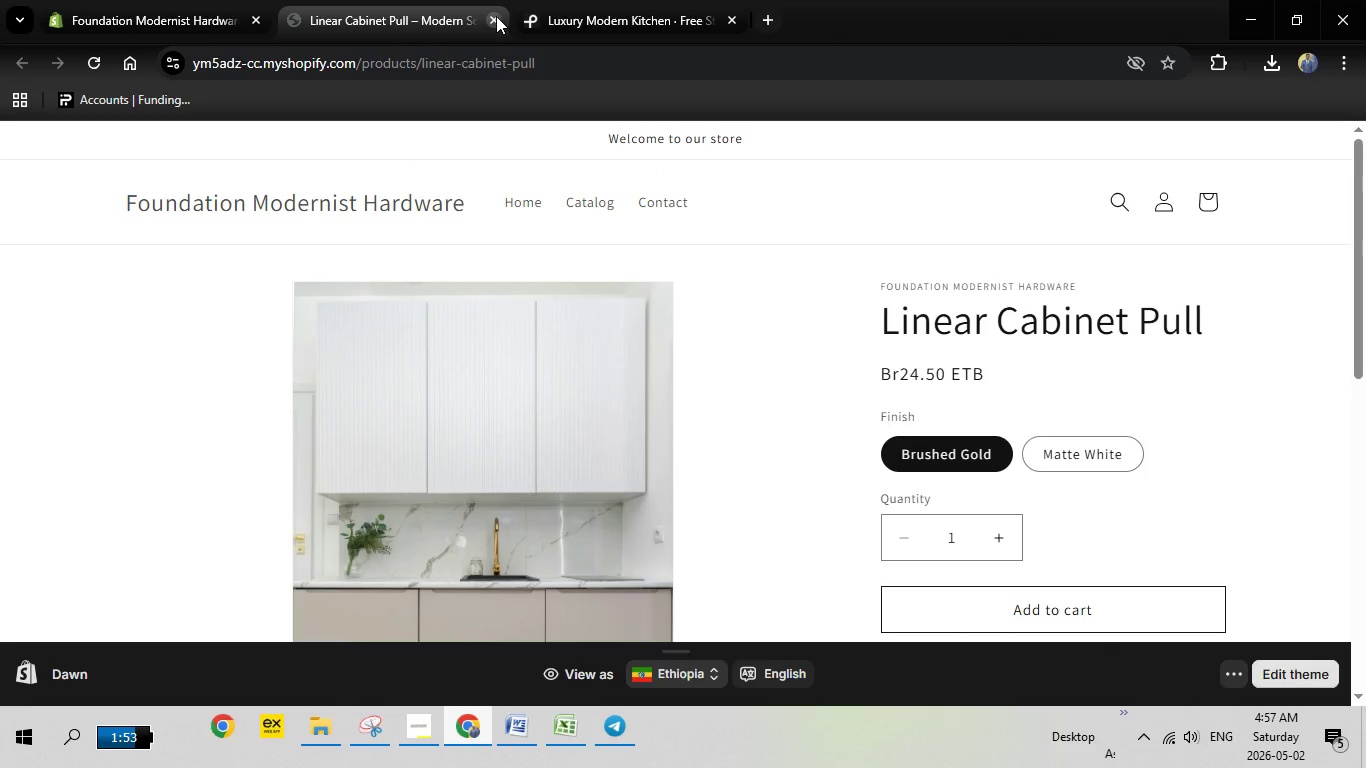 
left_click([496, 17])
 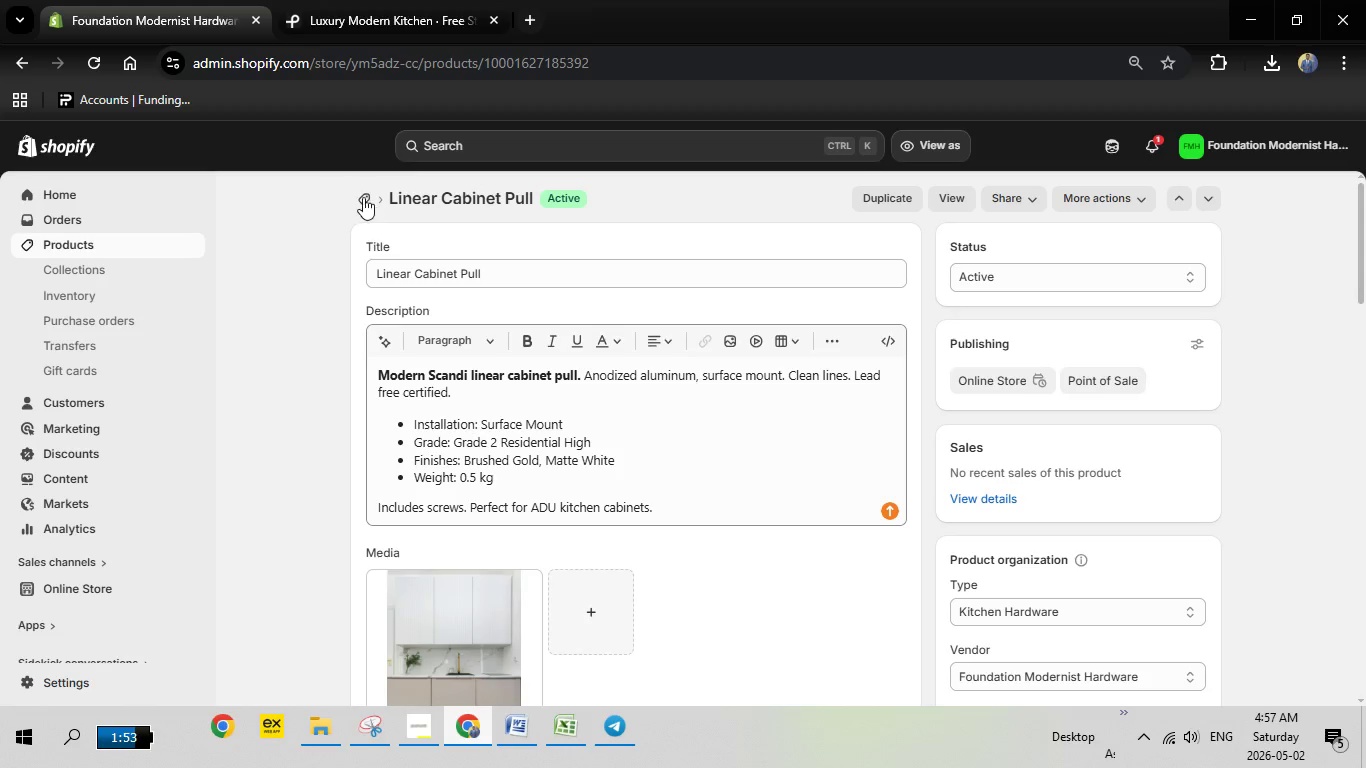 
left_click([363, 197])
 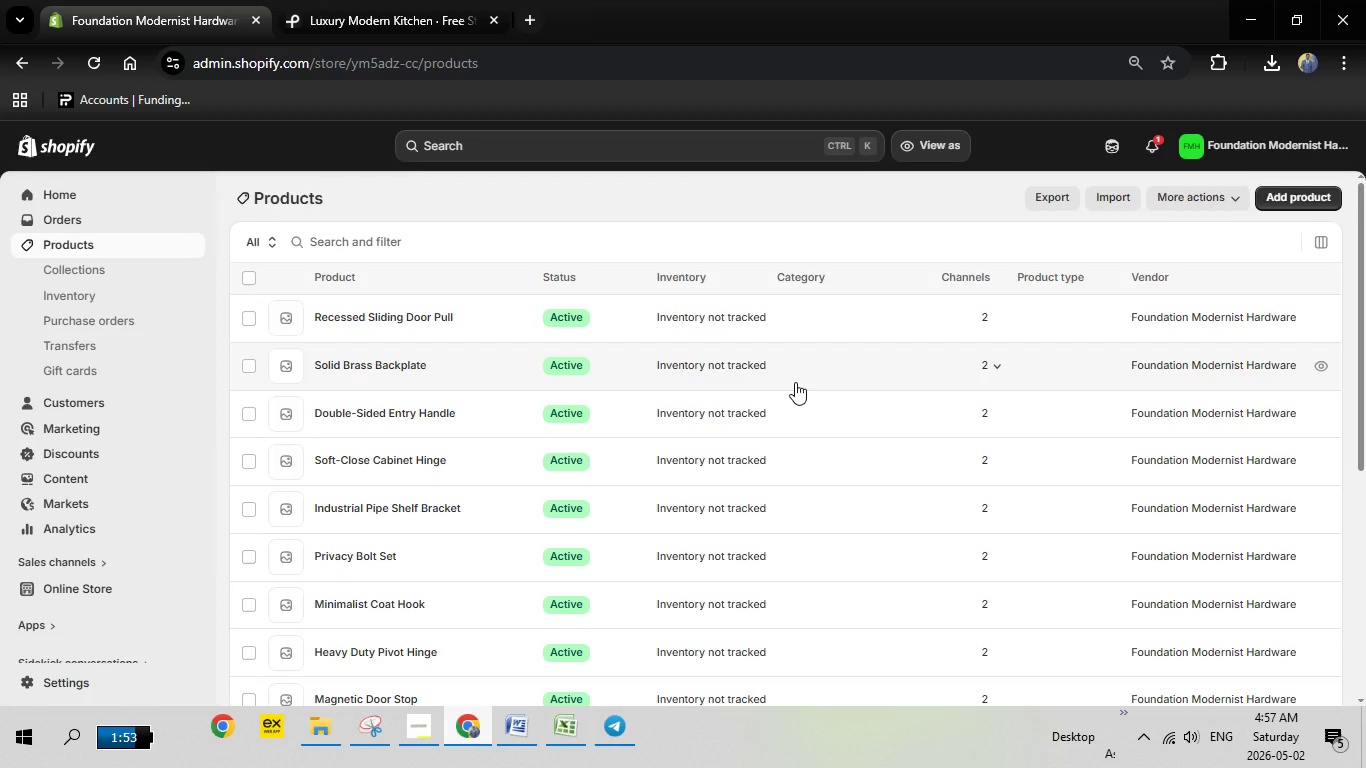 
wait(15.88)
 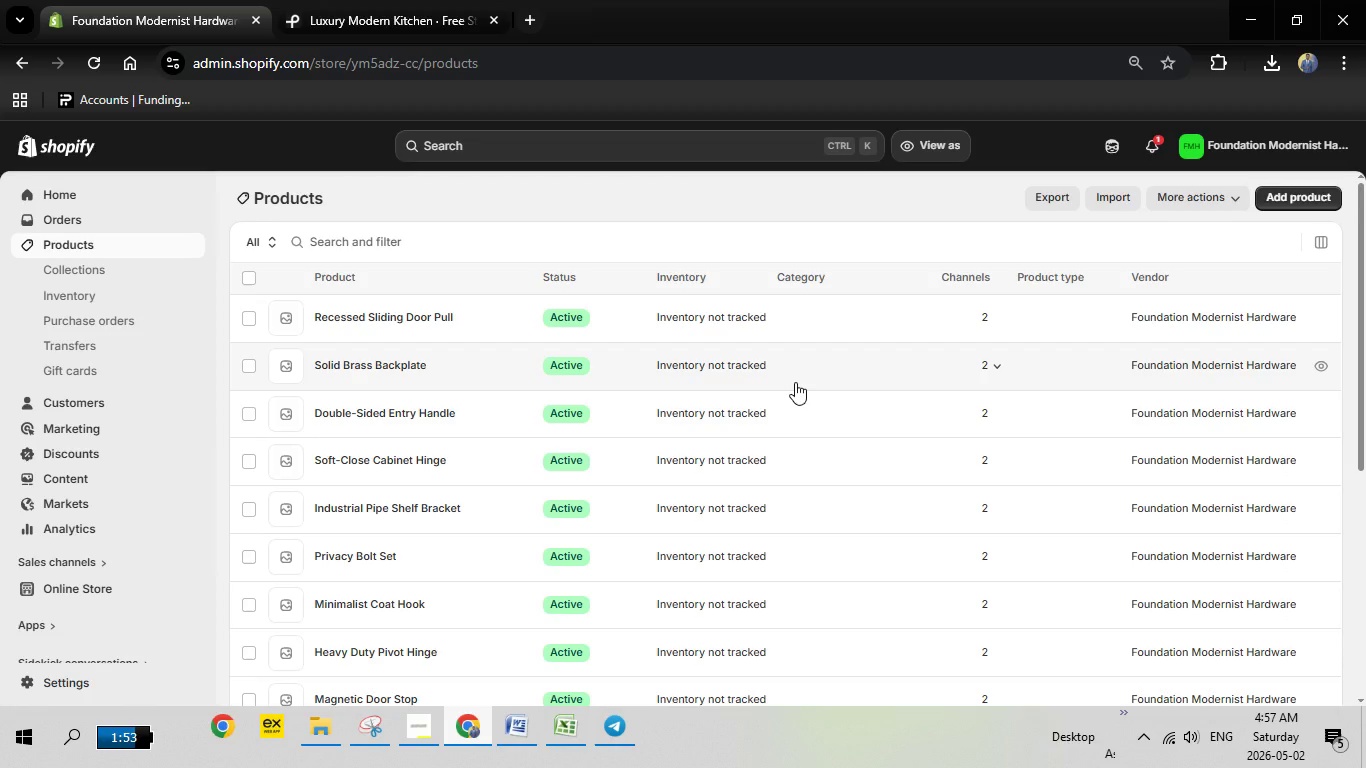 
scroll: coordinate [716, 429], scroll_direction: down, amount: 2.0
 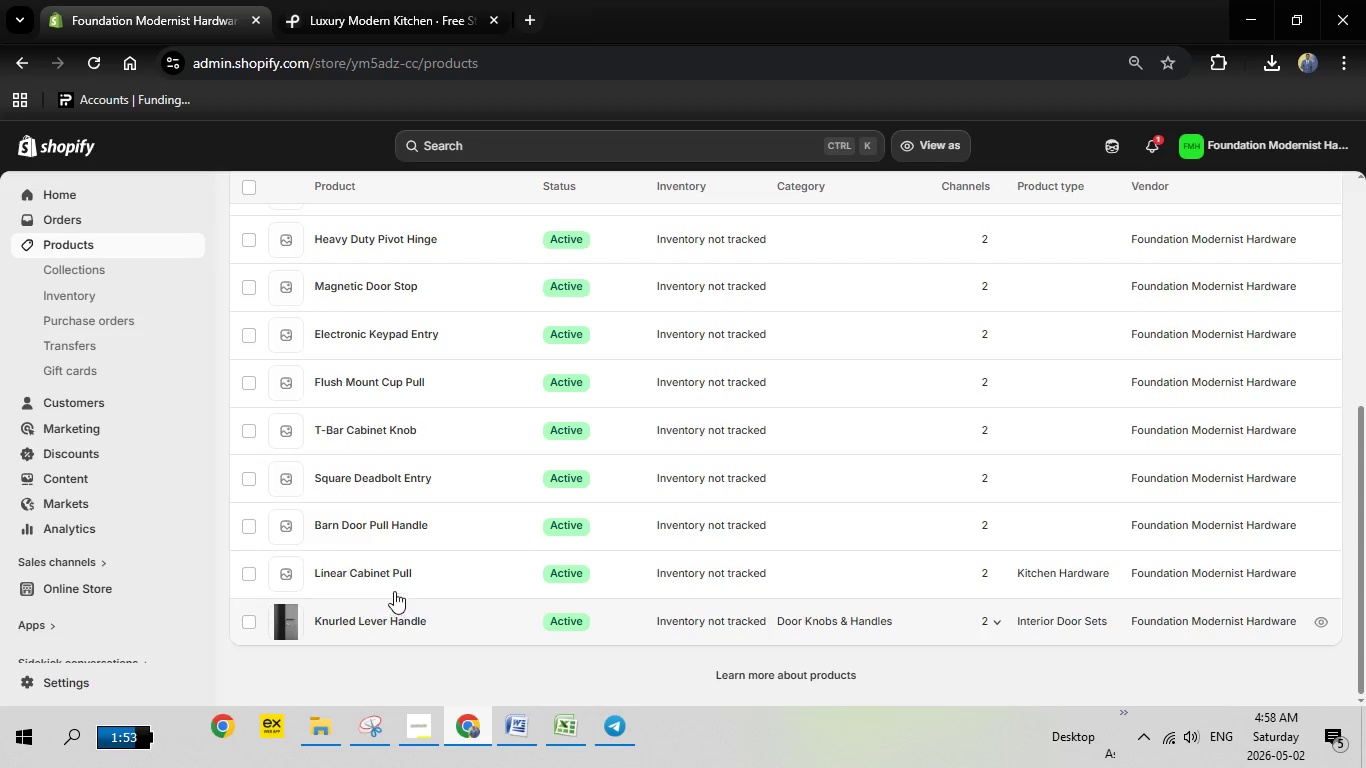 
left_click([398, 526])
 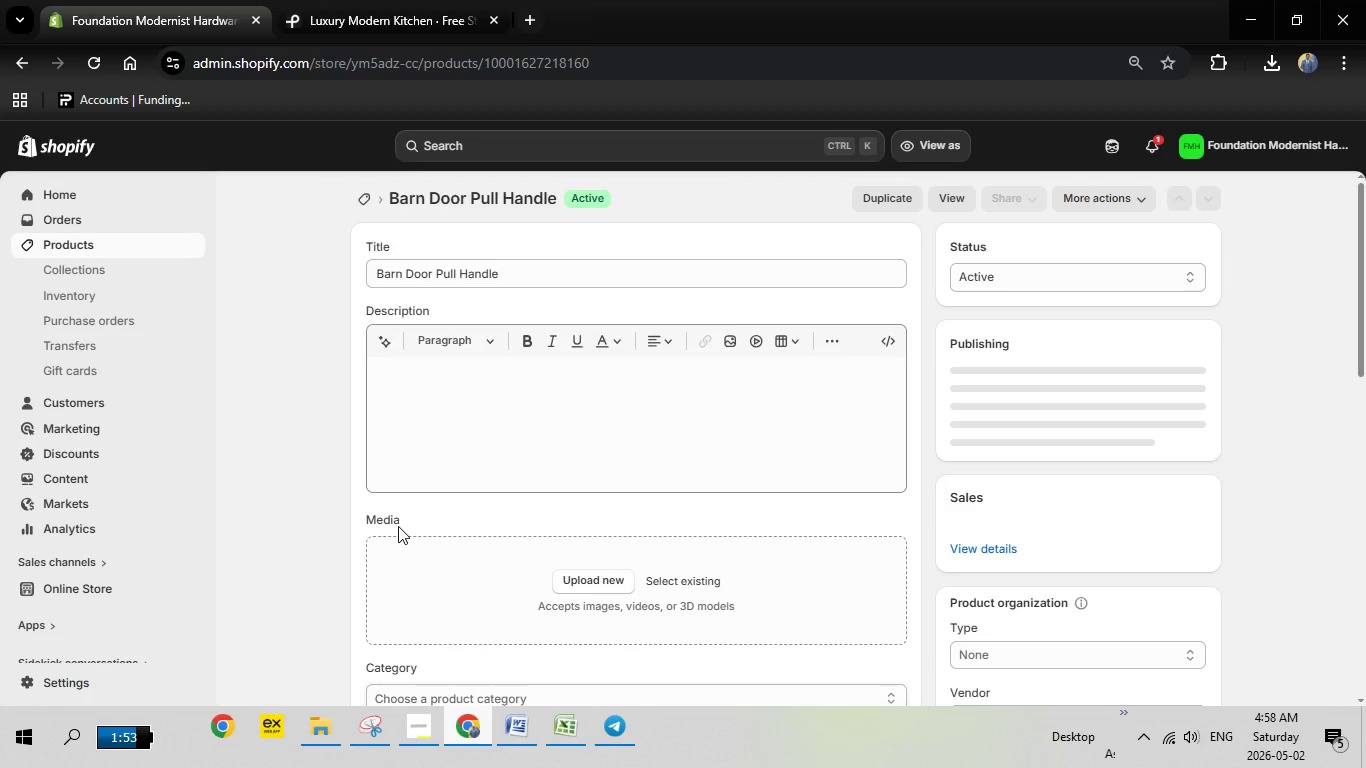 
wait(13.89)
 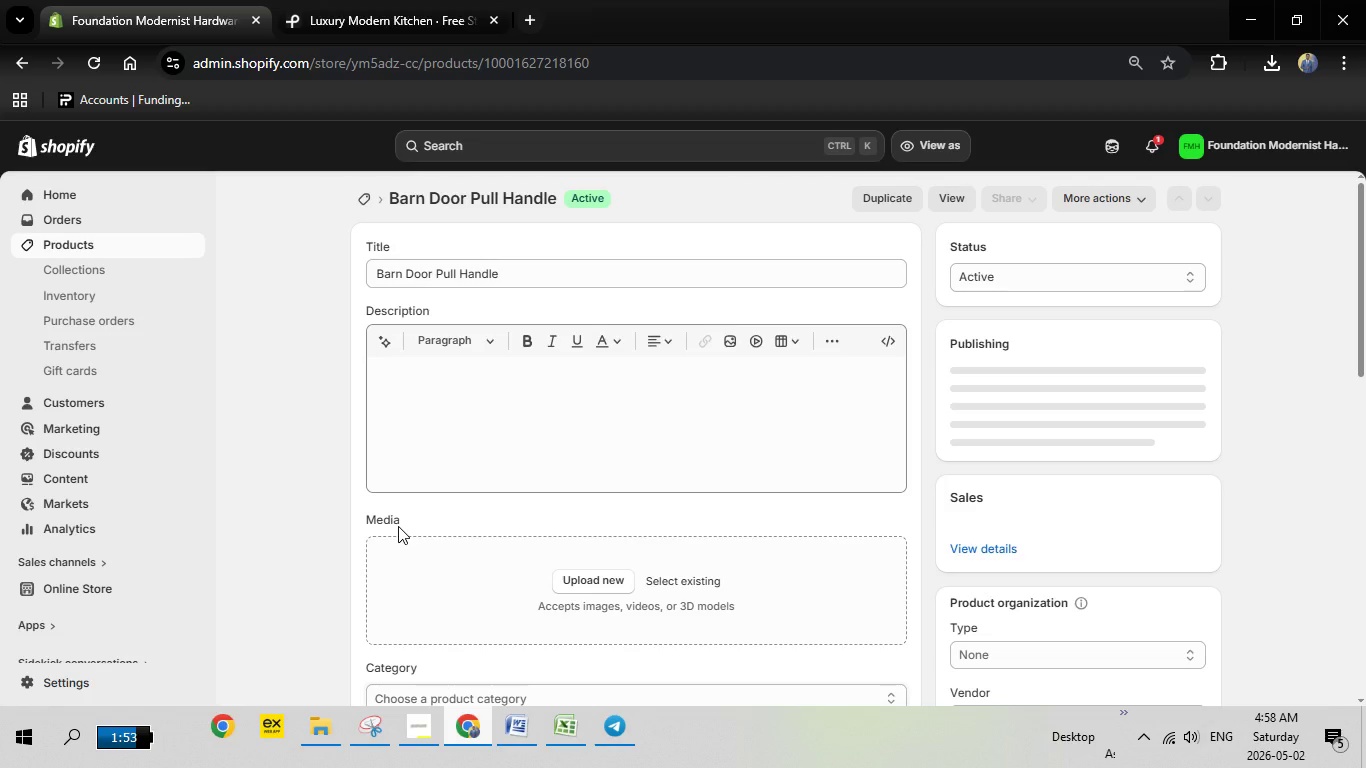 
scroll: coordinate [587, 420], scroll_direction: down, amount: 20.0
 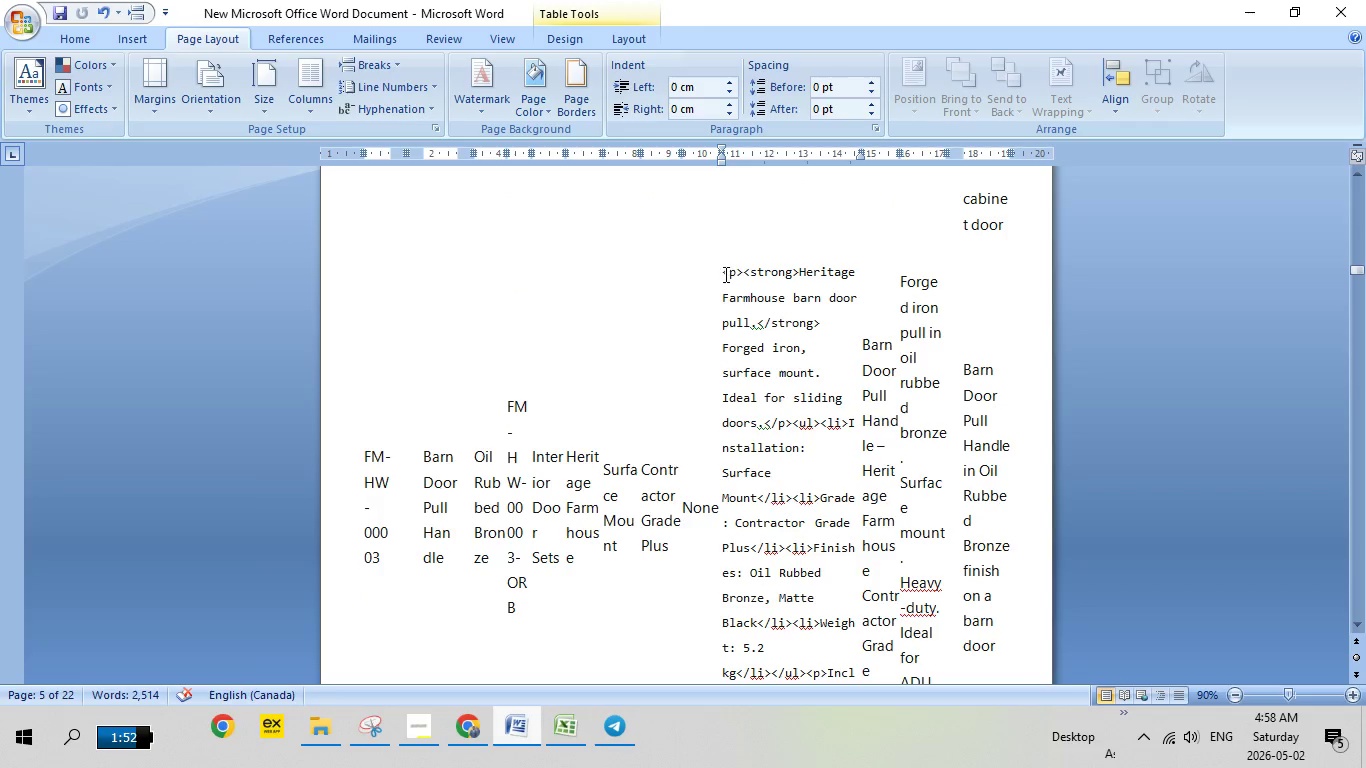 
left_click_drag(start_coordinate=[722, 273], to_coordinate=[829, 497])
 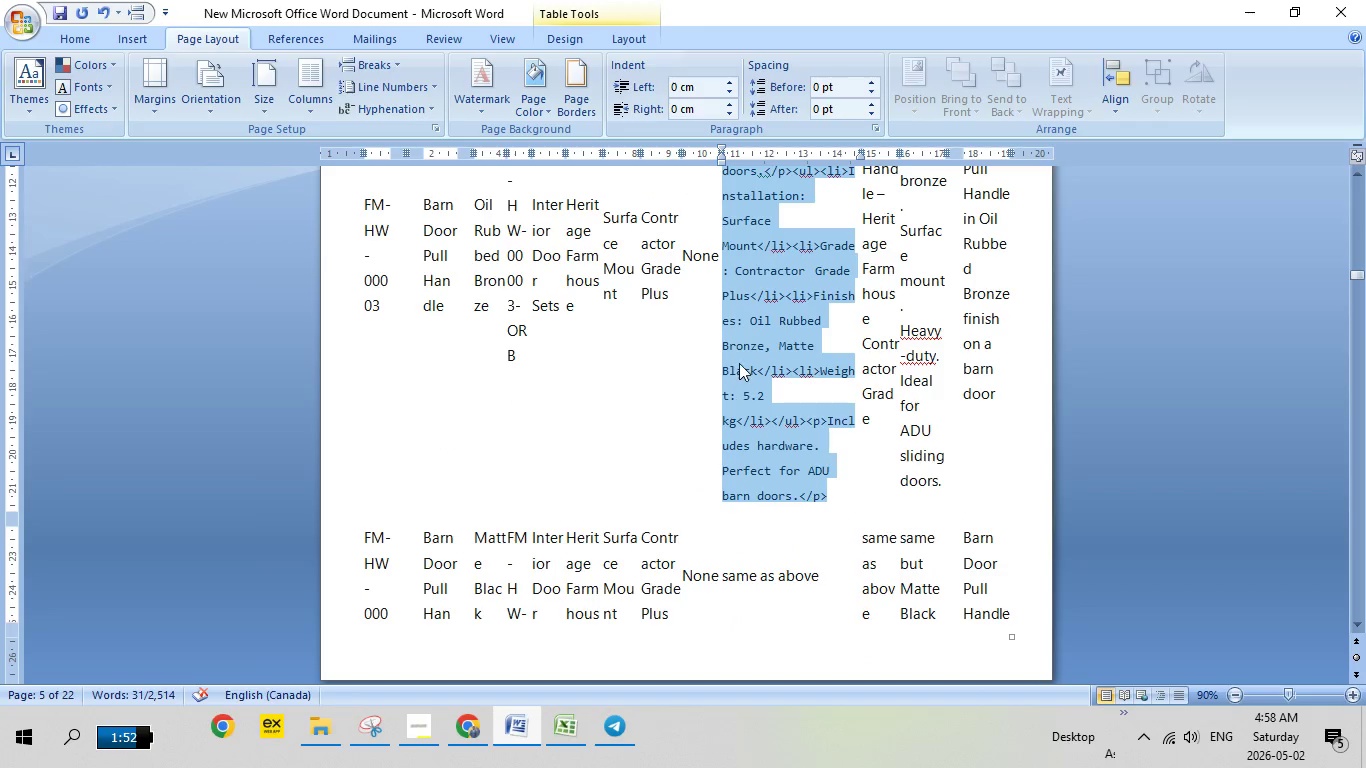 
scroll: coordinate [781, 416], scroll_direction: down, amount: 6.0
 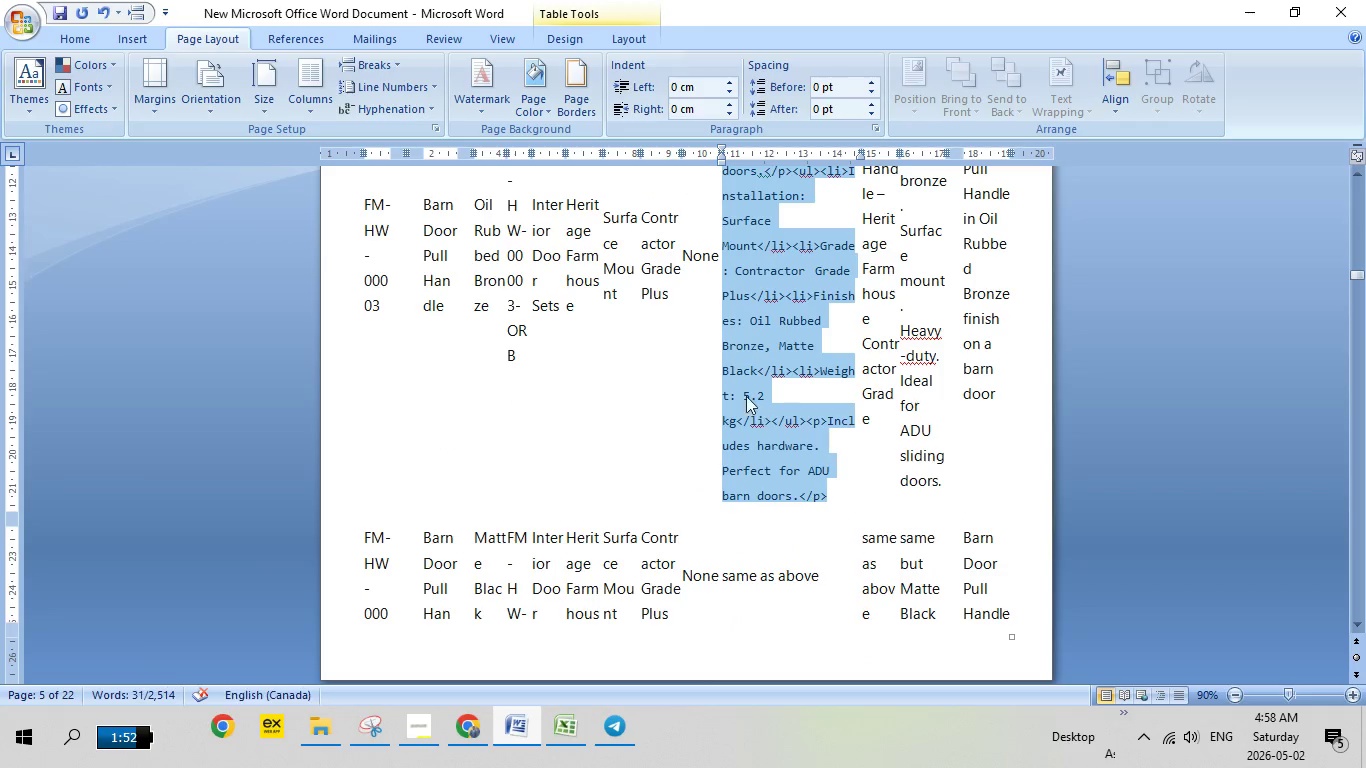 
right_click([739, 363])
 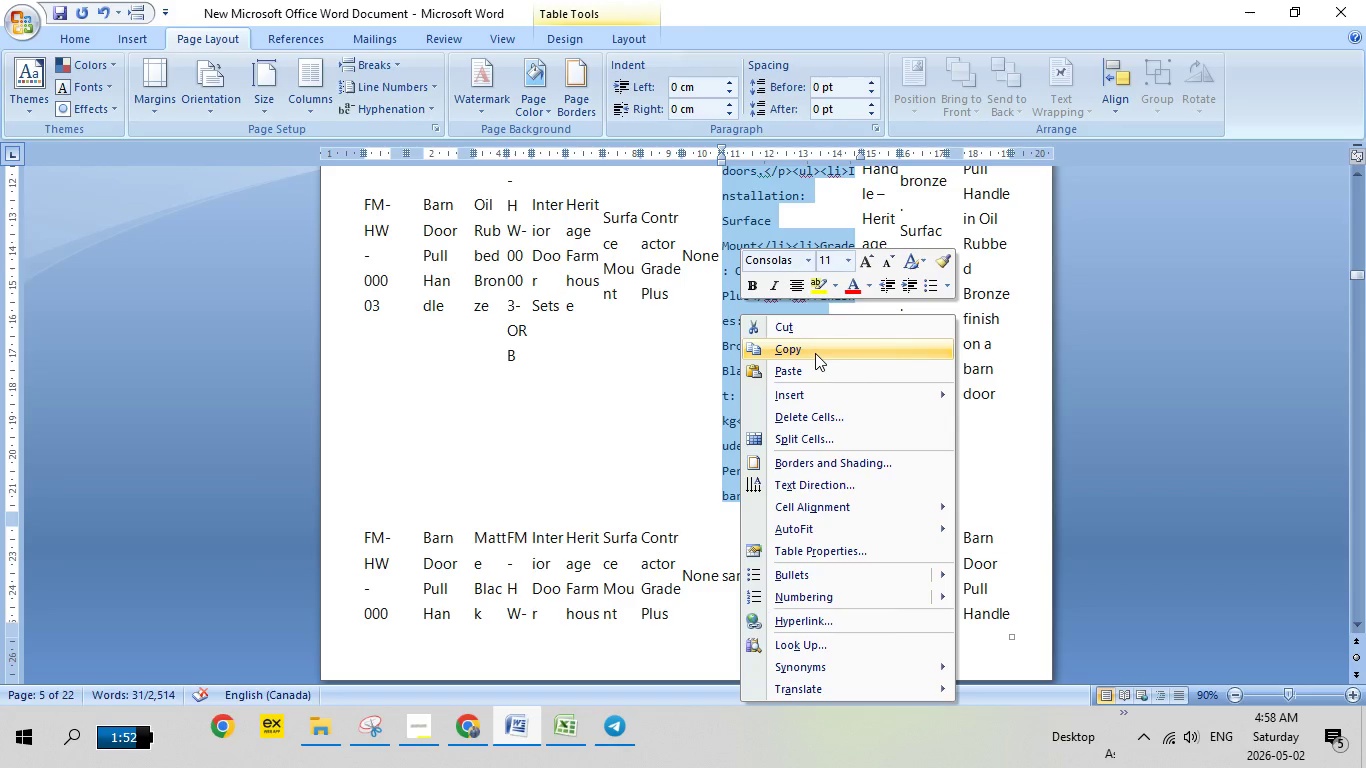 
left_click([815, 353])
 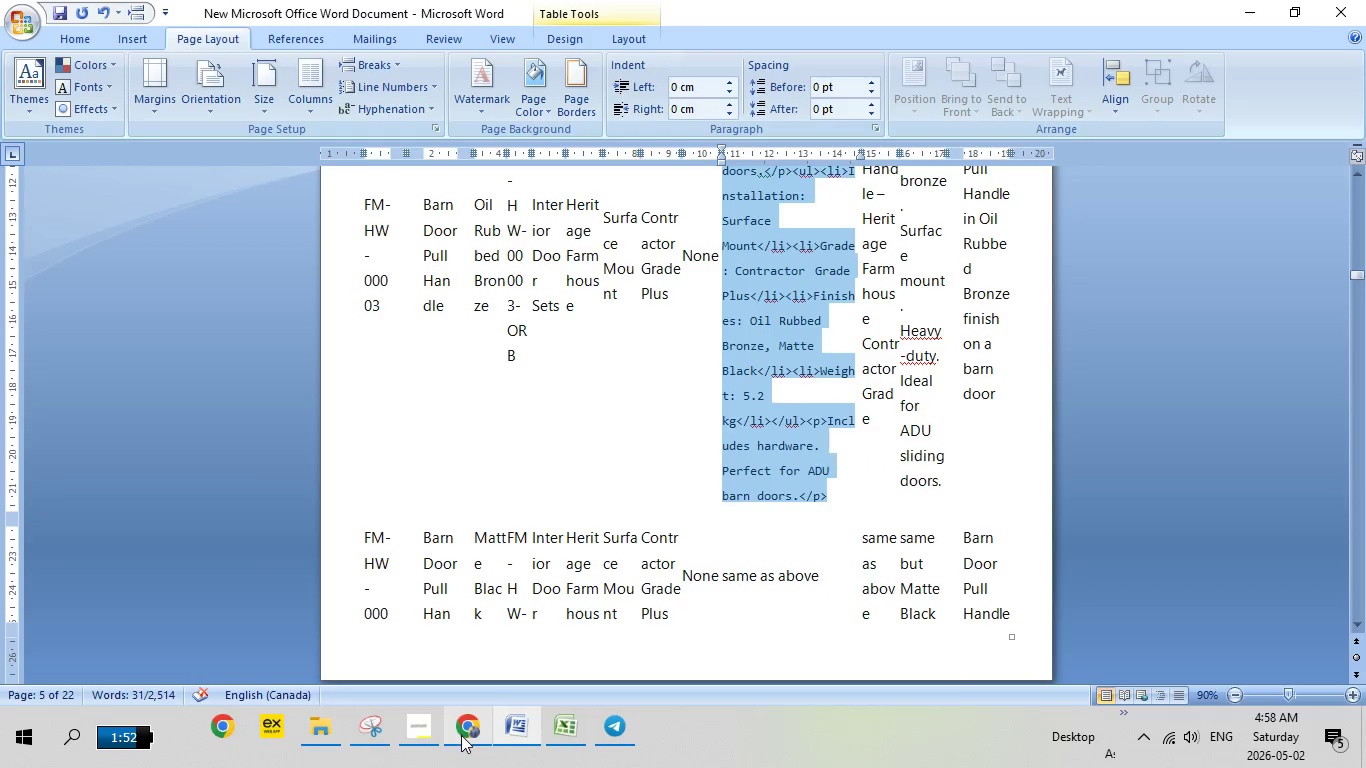 
left_click([461, 735])
 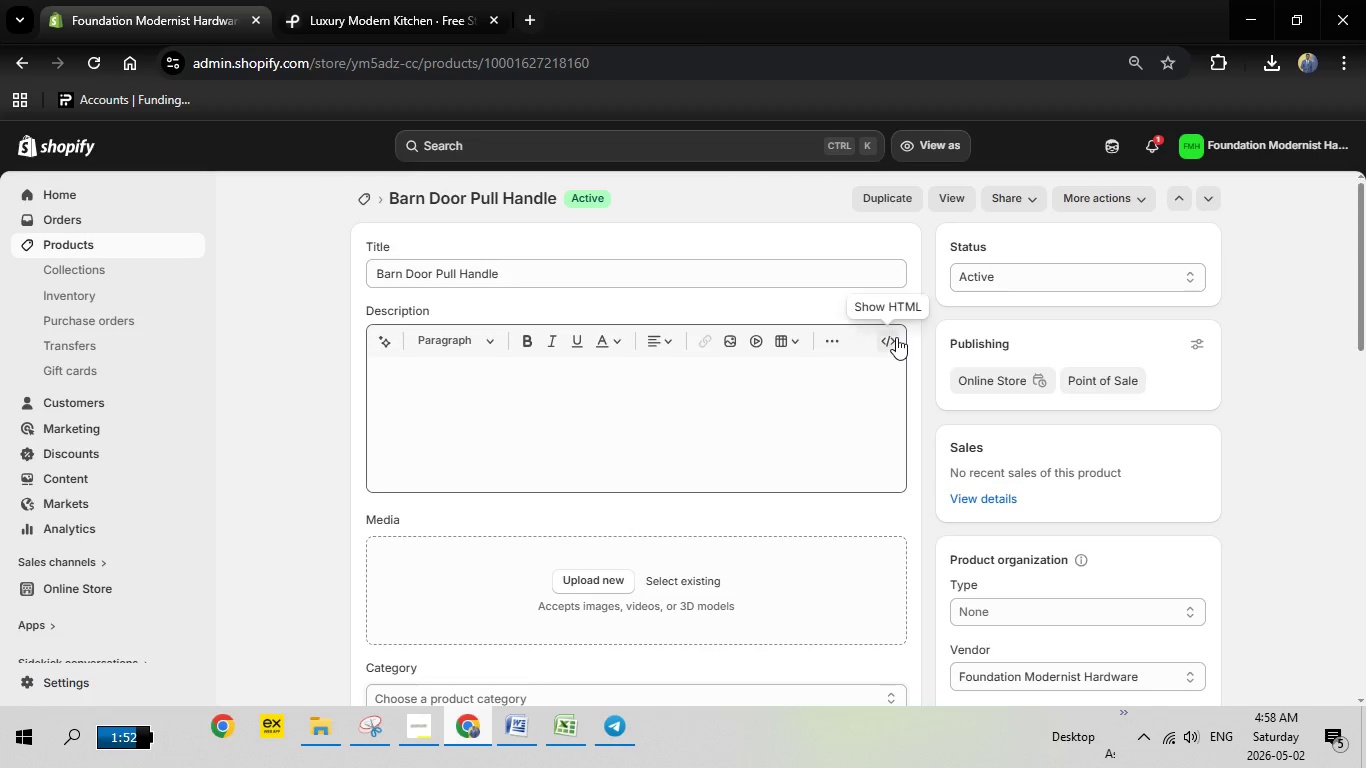 
left_click([894, 338])
 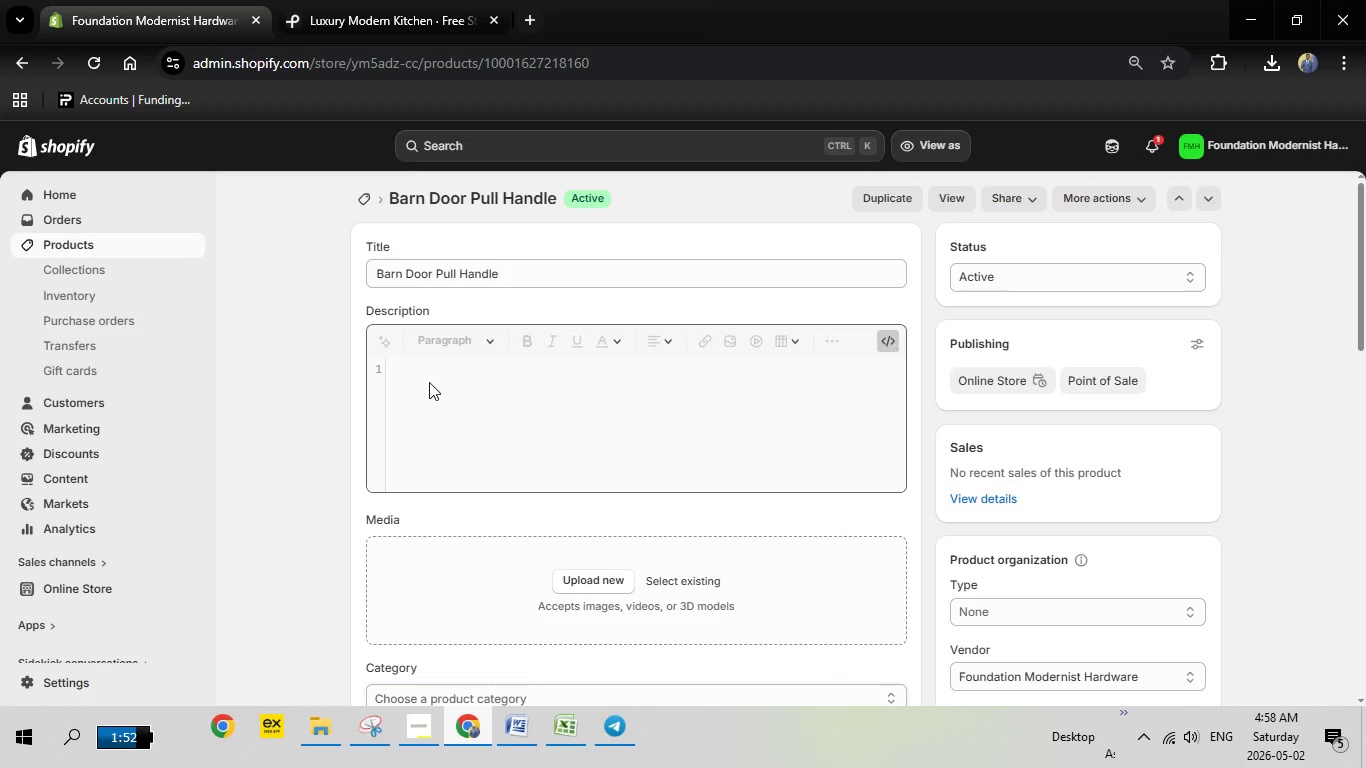 
right_click([410, 368])
 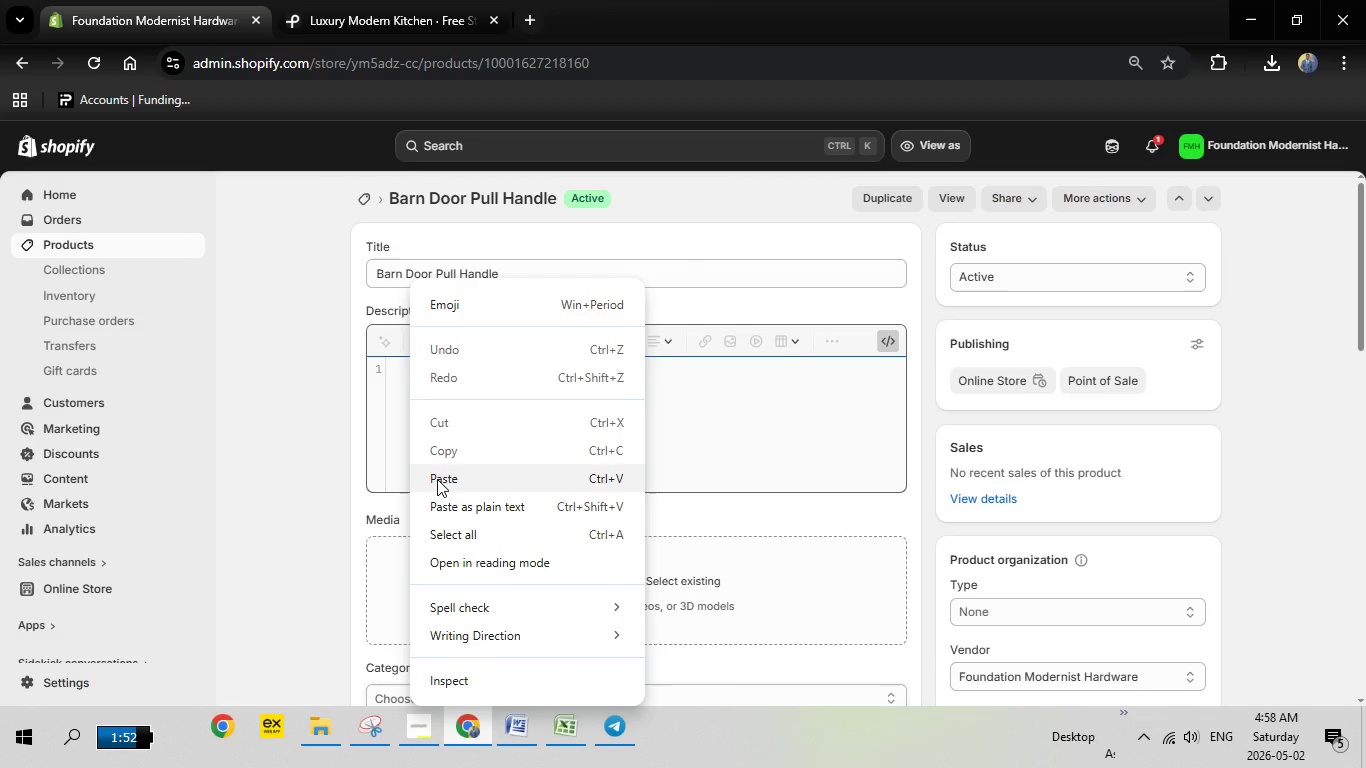 
left_click([437, 479])
 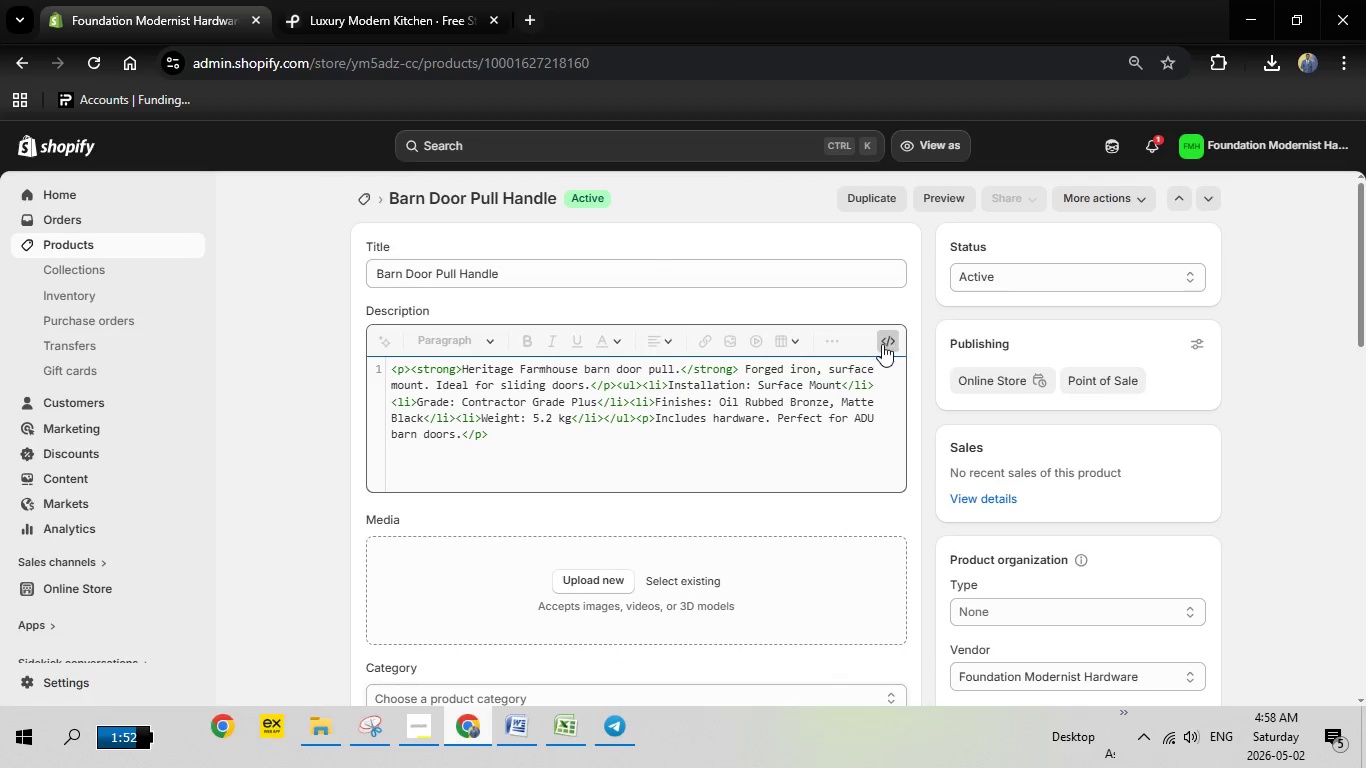 
left_click([891, 344])
 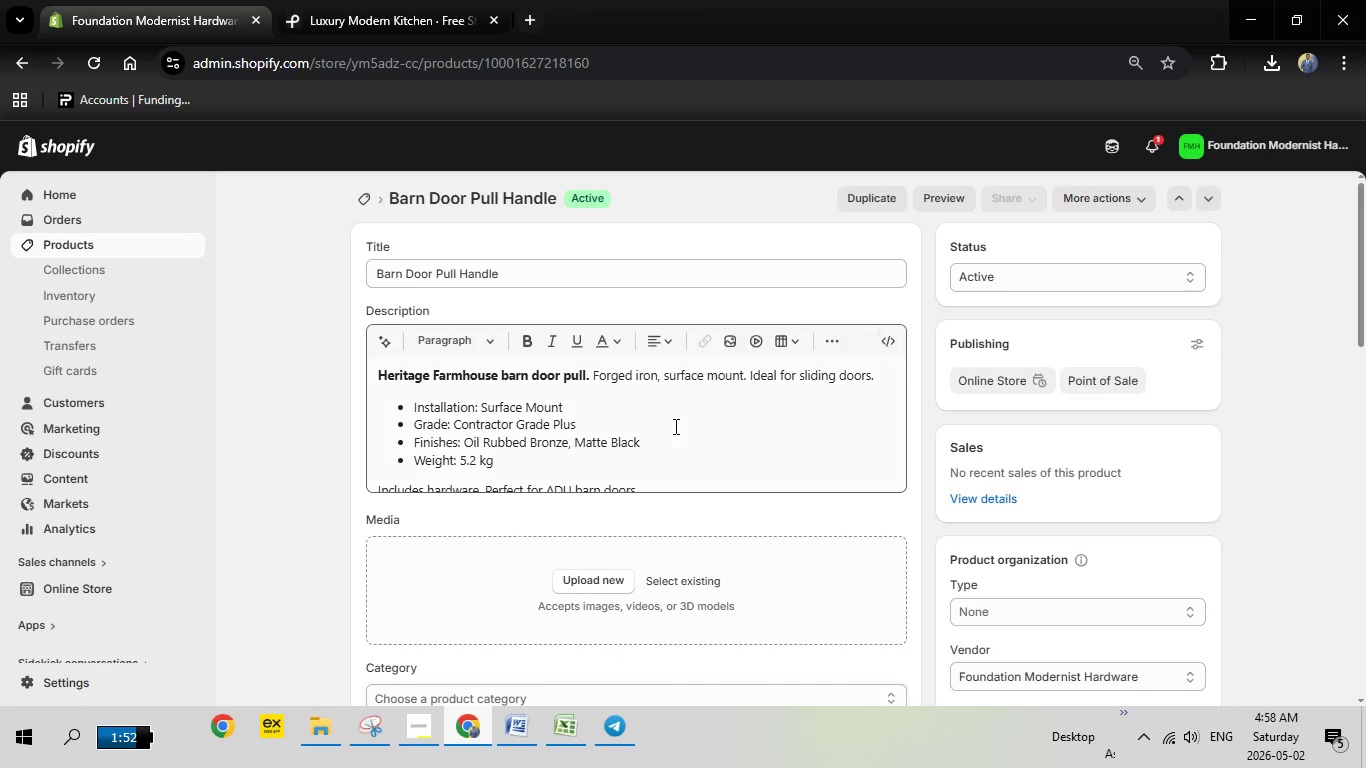 
scroll: coordinate [672, 450], scroll_direction: down, amount: 3.0
 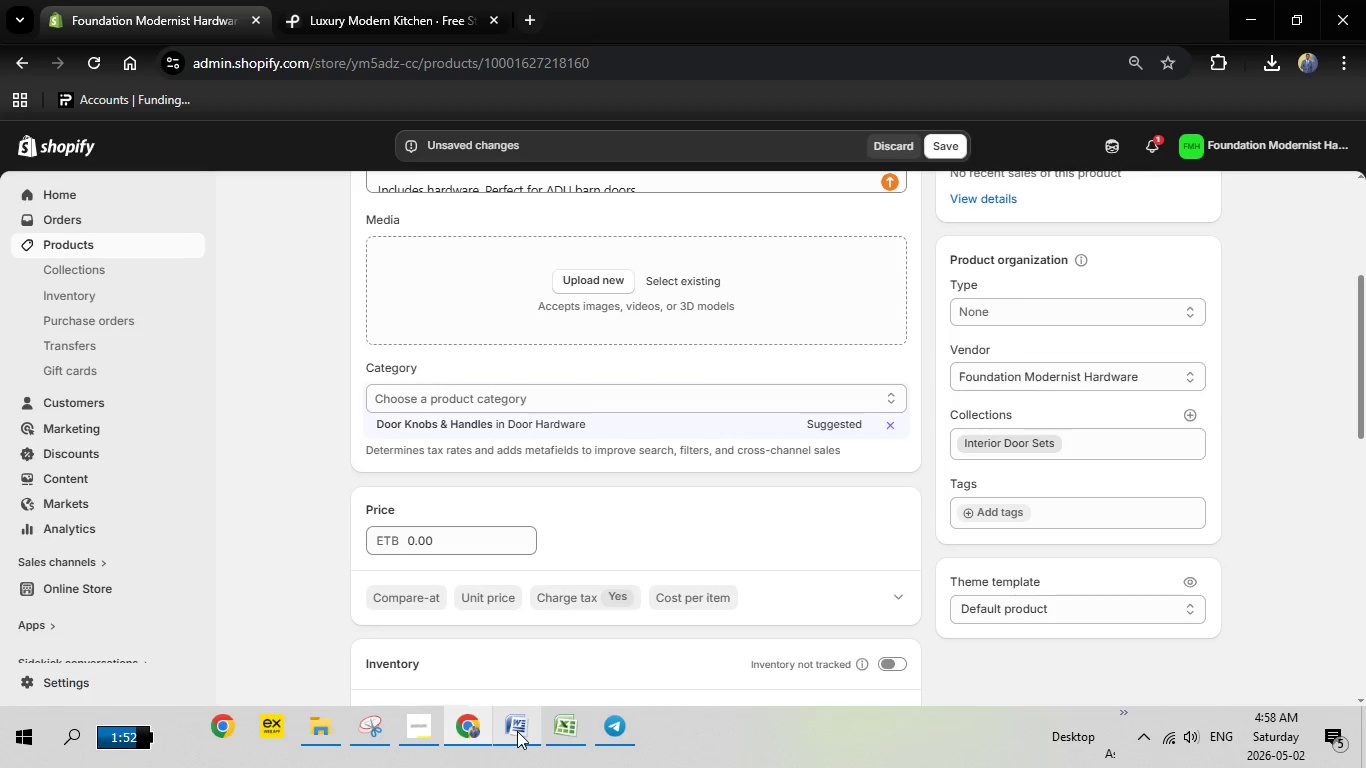 
left_click([517, 731])
 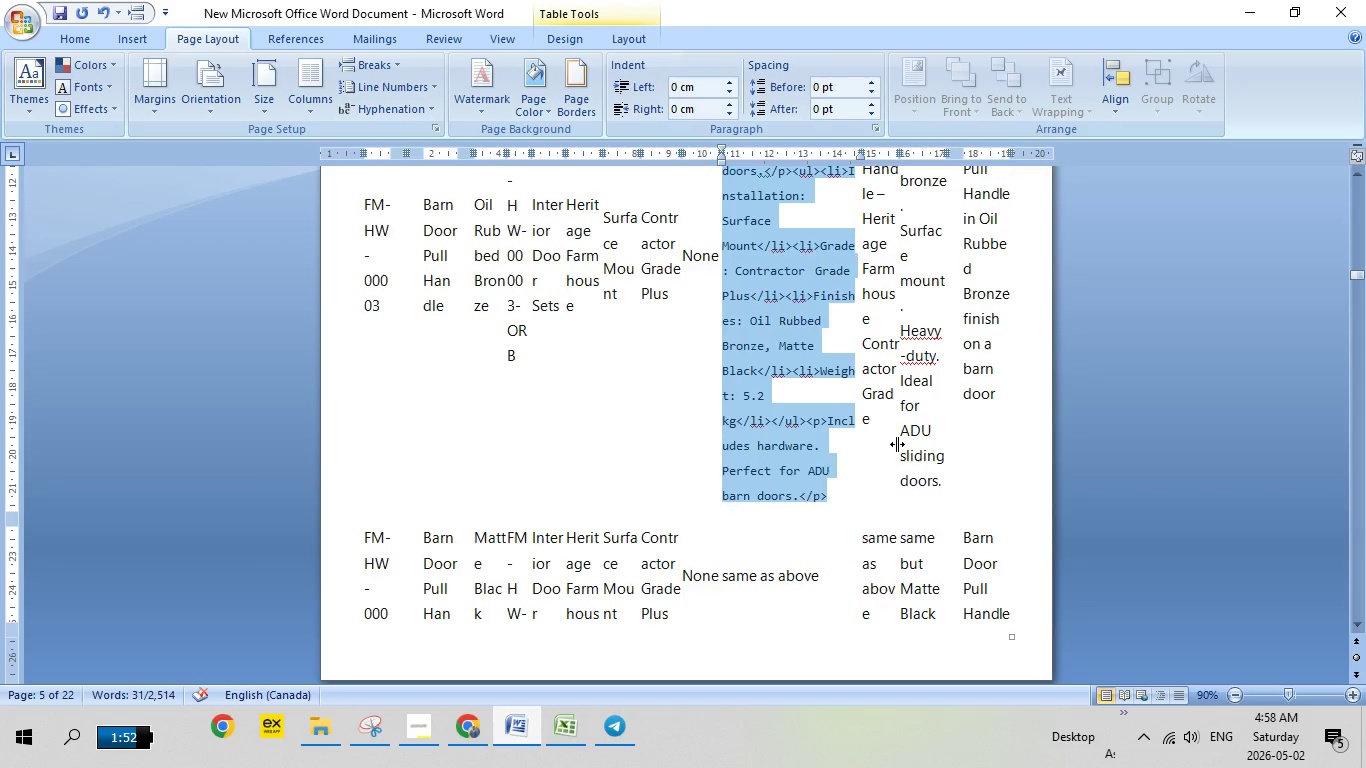 
scroll: coordinate [898, 444], scroll_direction: up, amount: 4.0
 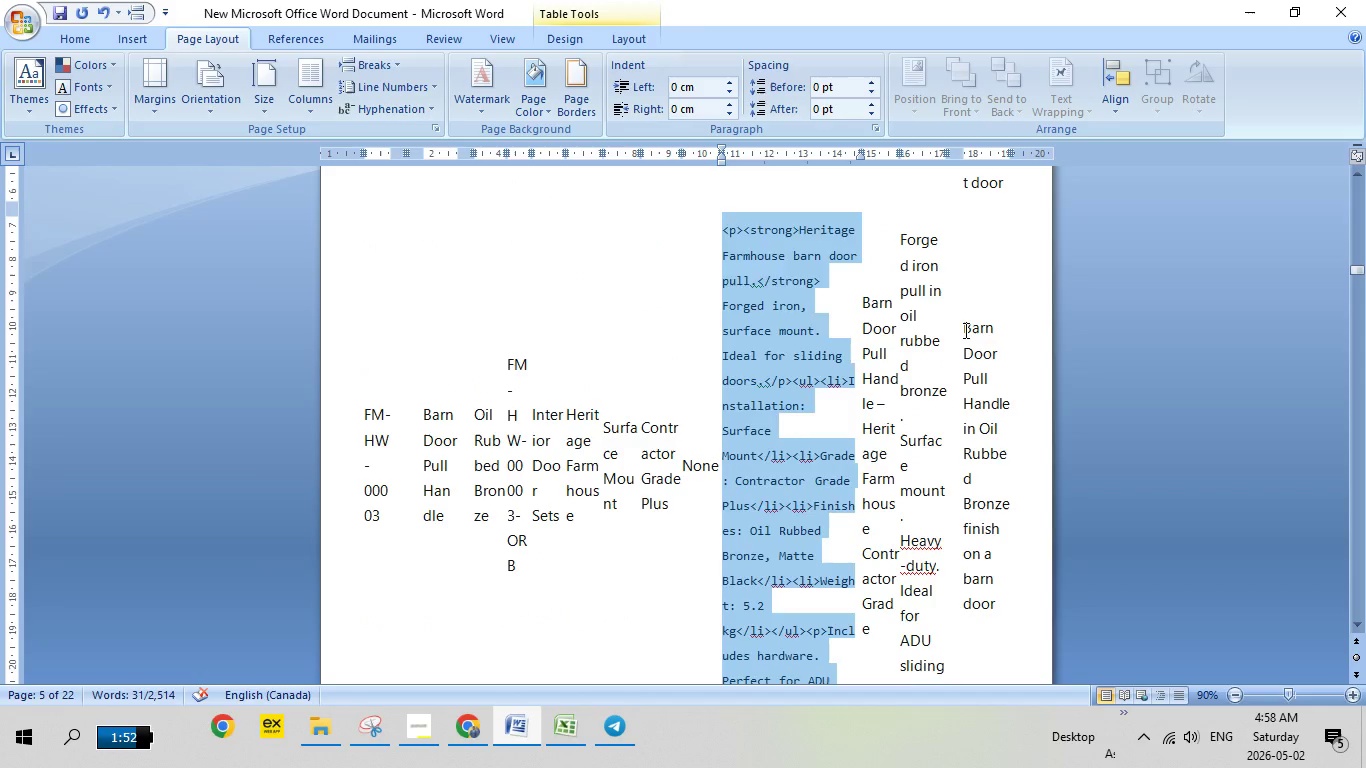 
left_click_drag(start_coordinate=[964, 330], to_coordinate=[1034, 564])
 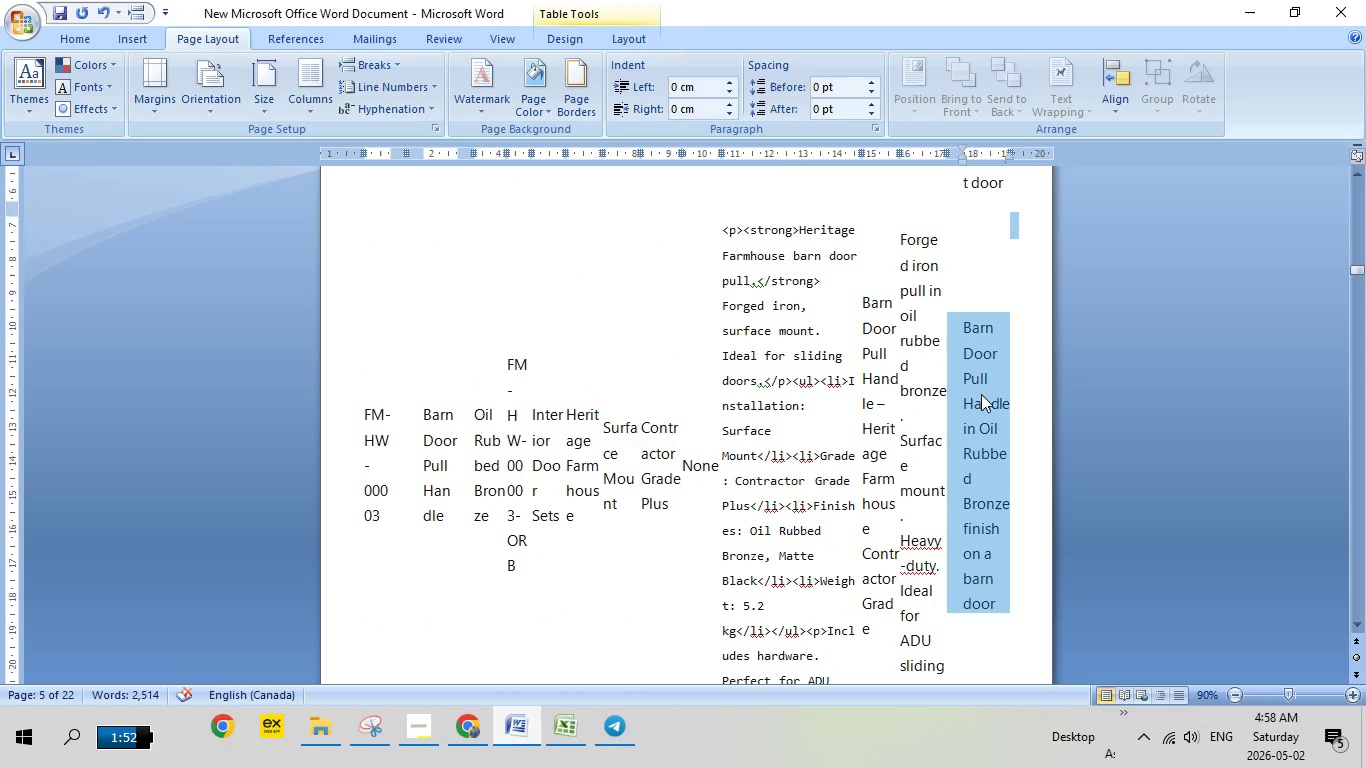 
right_click([981, 394])
 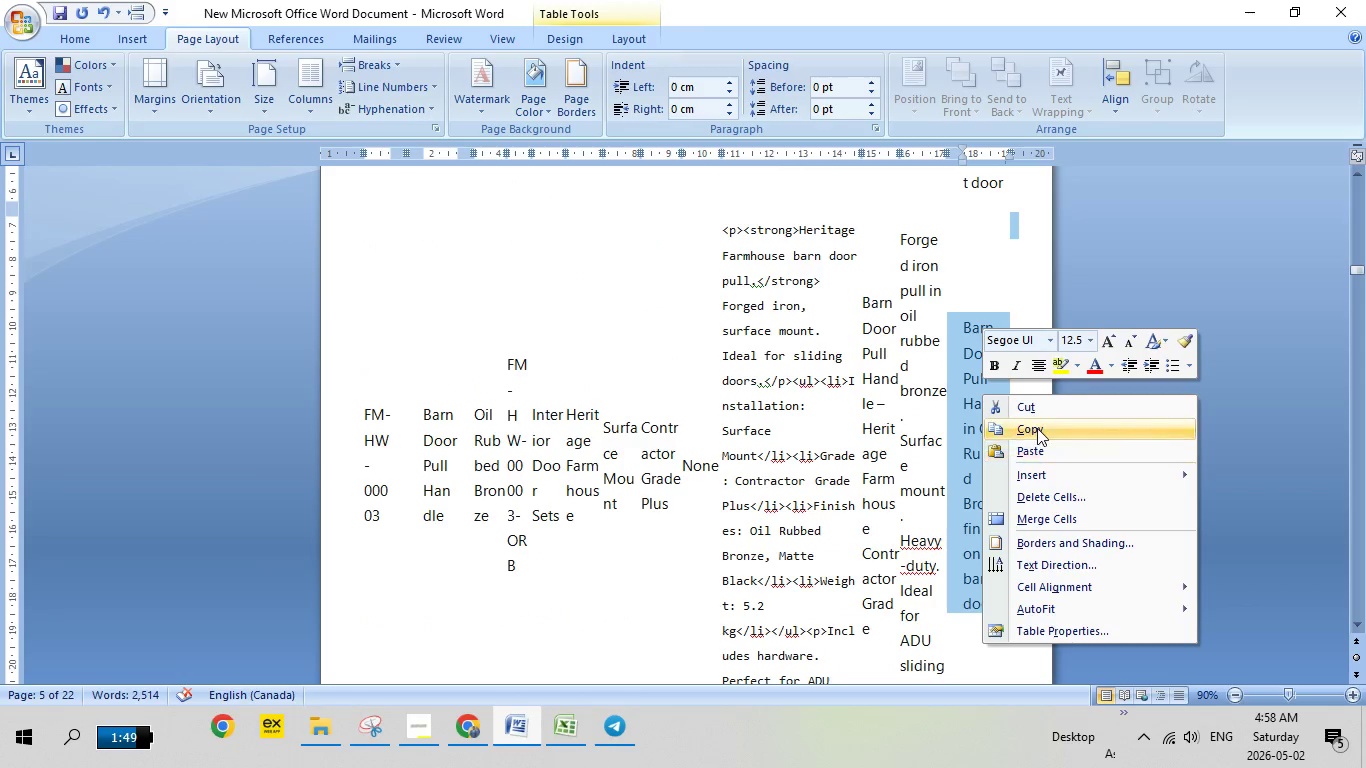 
left_click([1037, 428])
 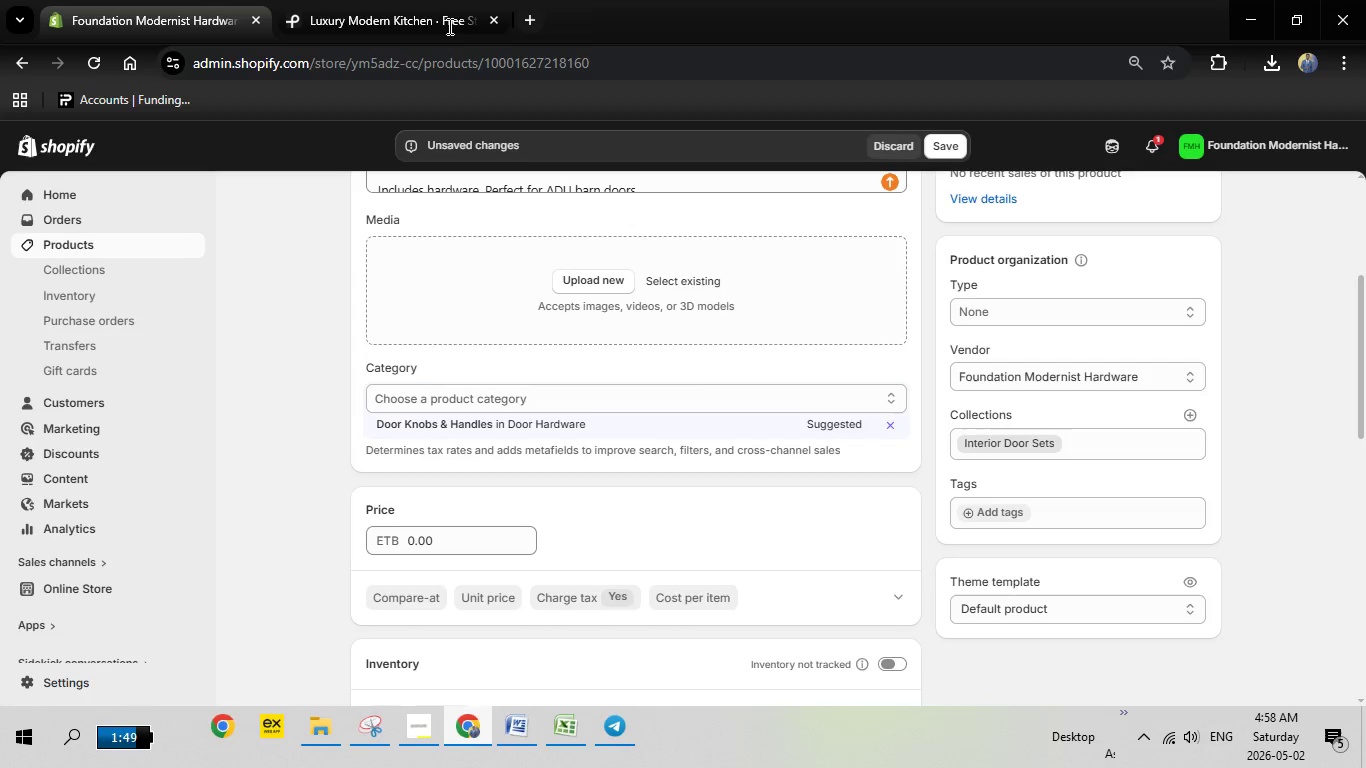 
left_click([444, 0])
 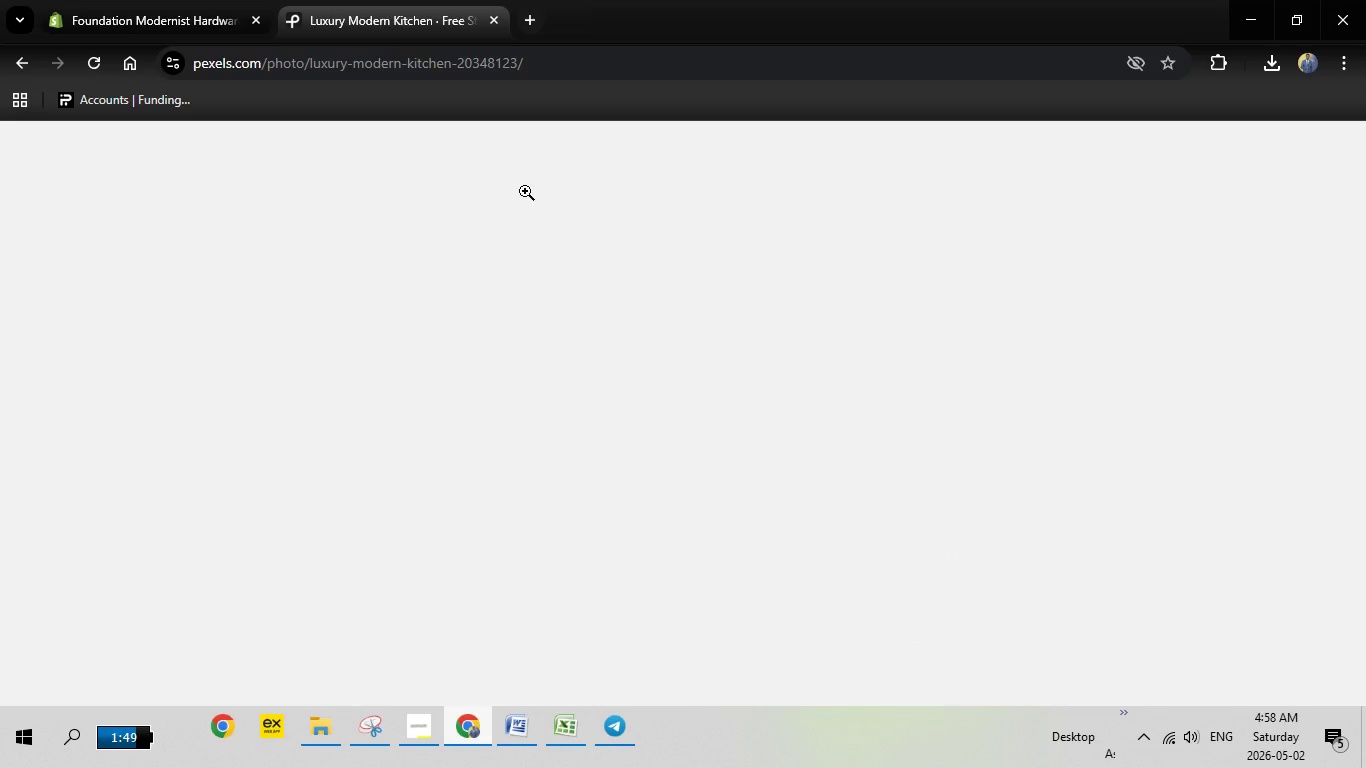 
key(Escape)
 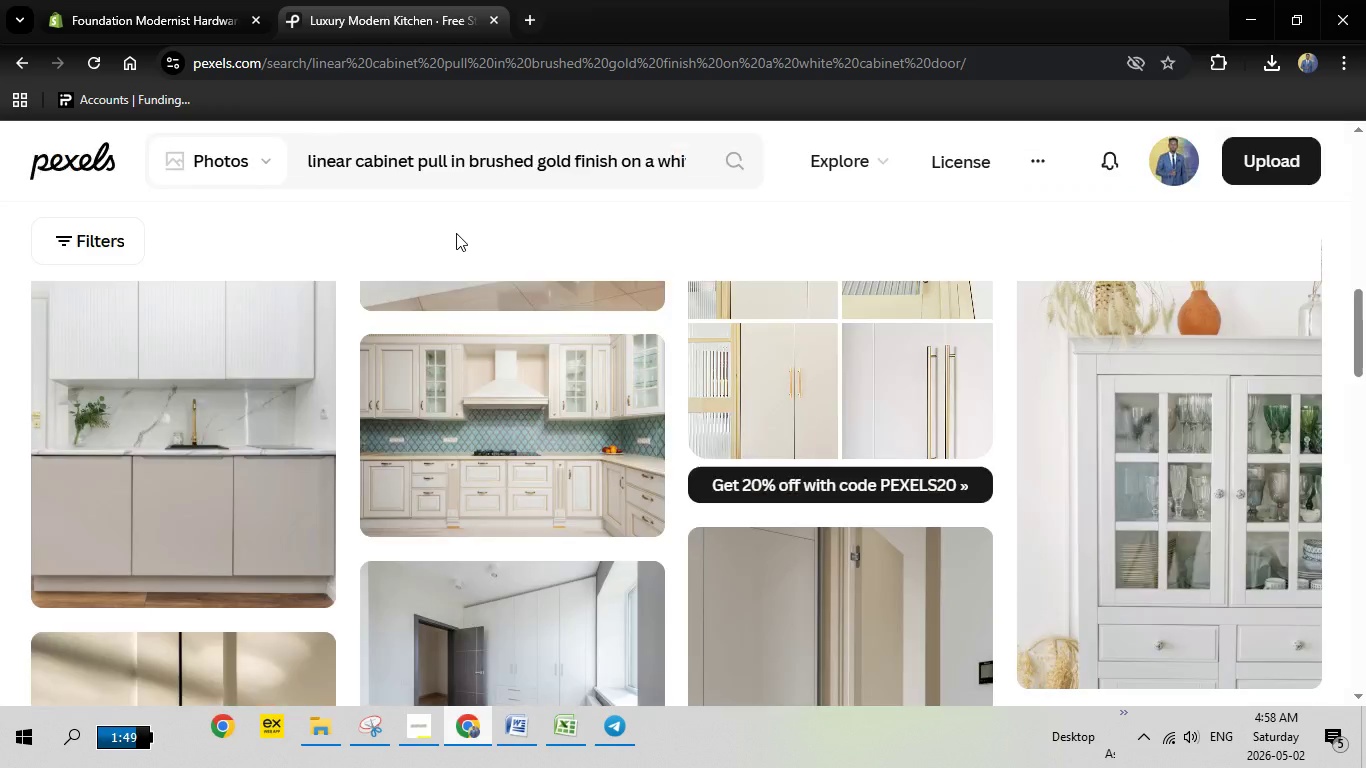 
key(Escape)
 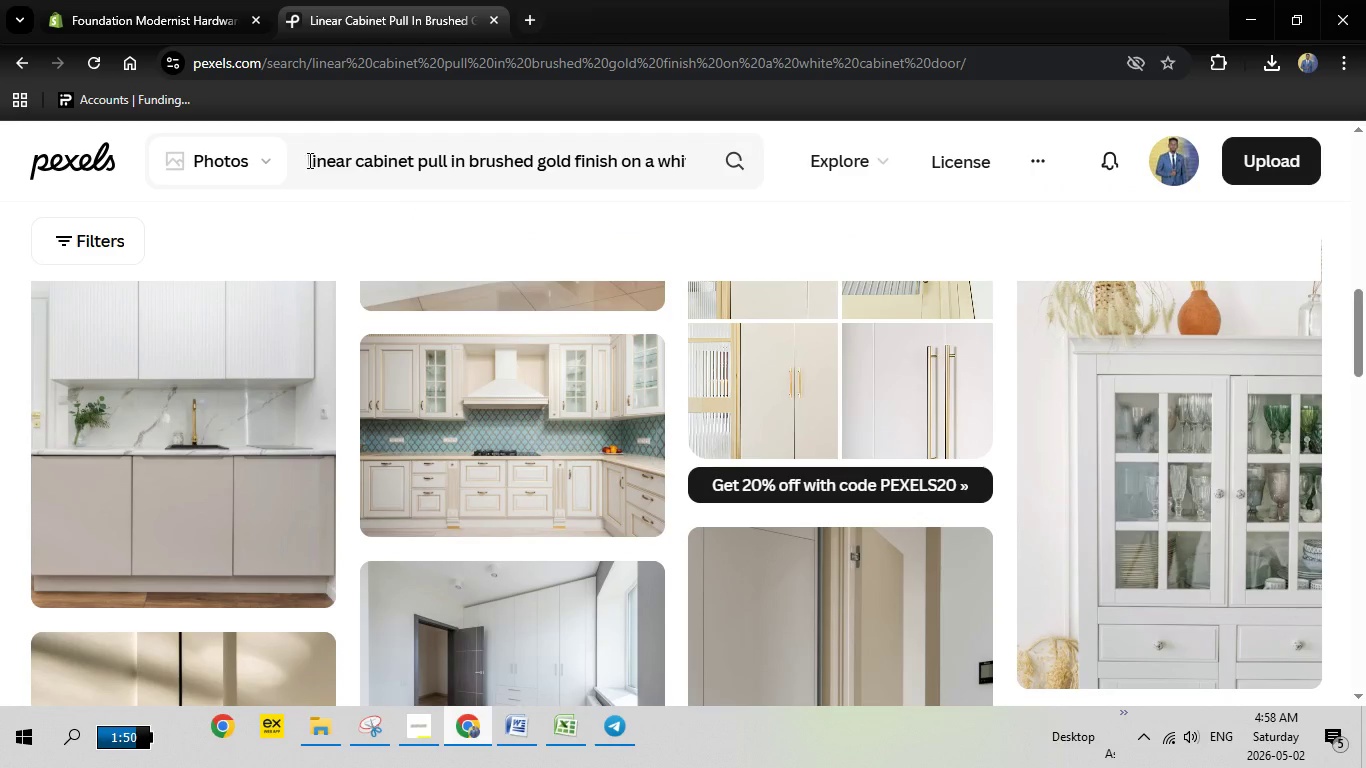 
left_click_drag(start_coordinate=[307, 160], to_coordinate=[807, 176])
 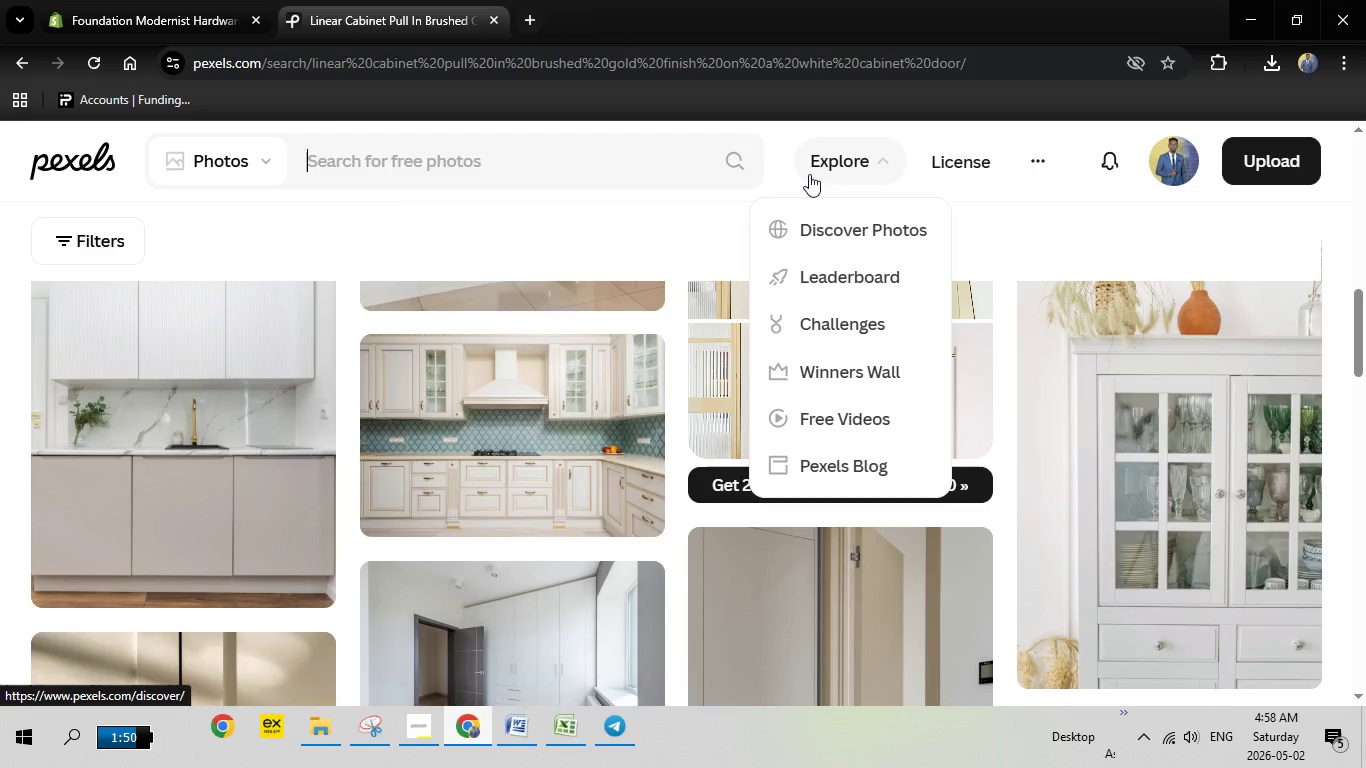 
key(Backspace)
 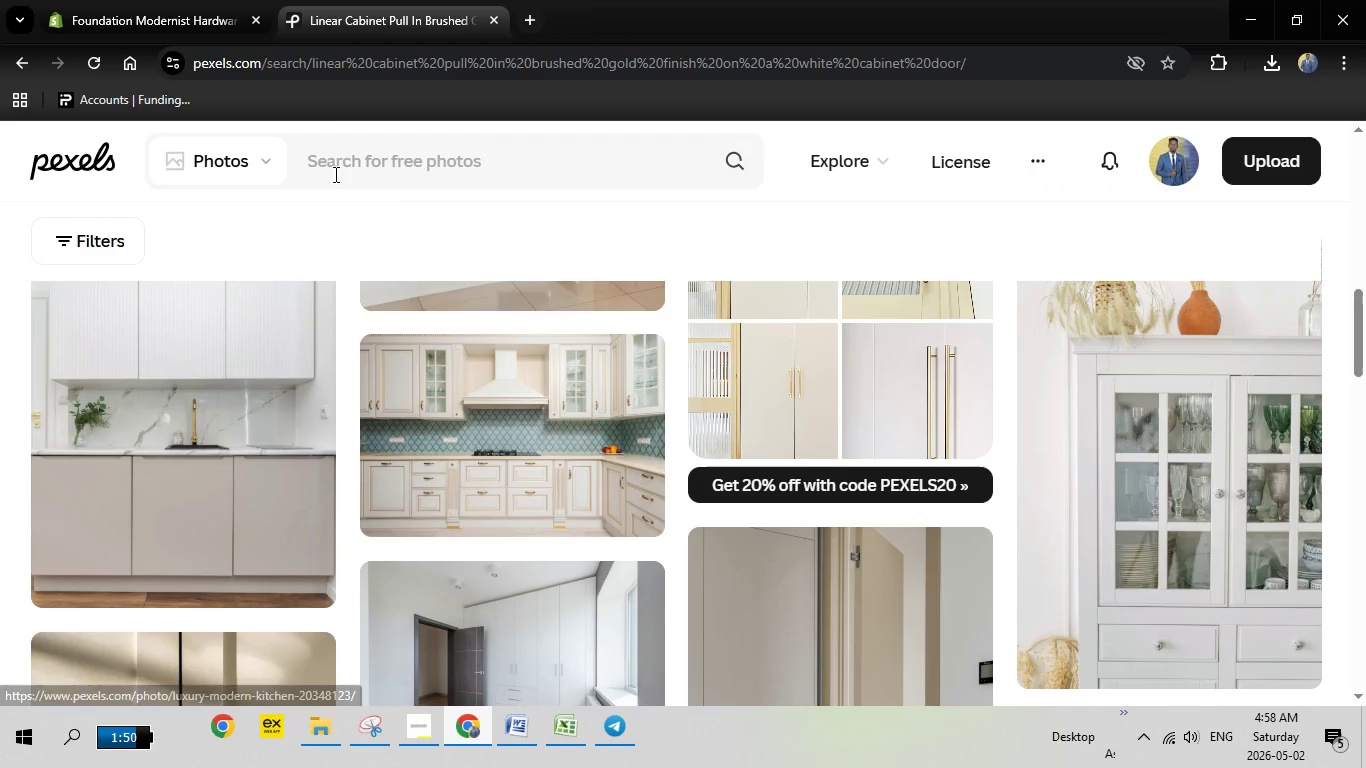 
right_click([340, 164])
 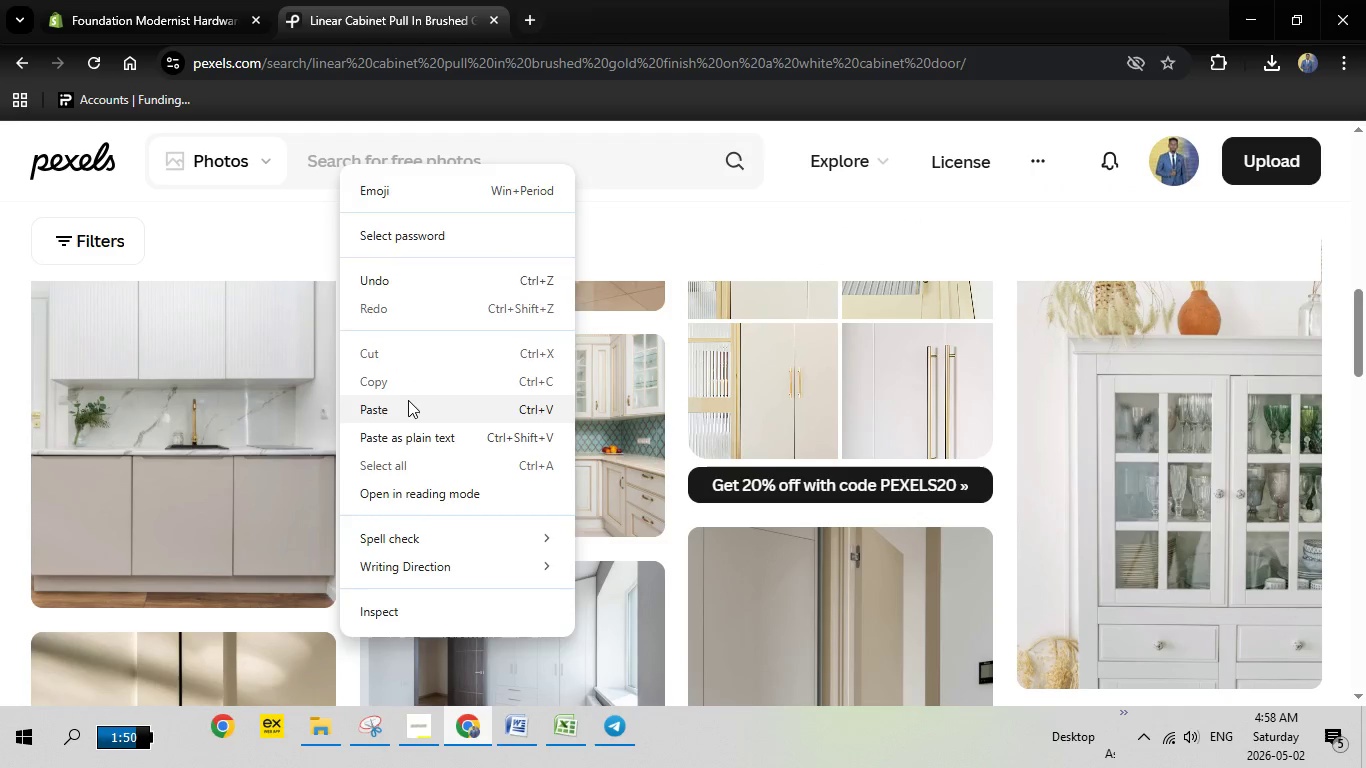 
left_click([408, 401])
 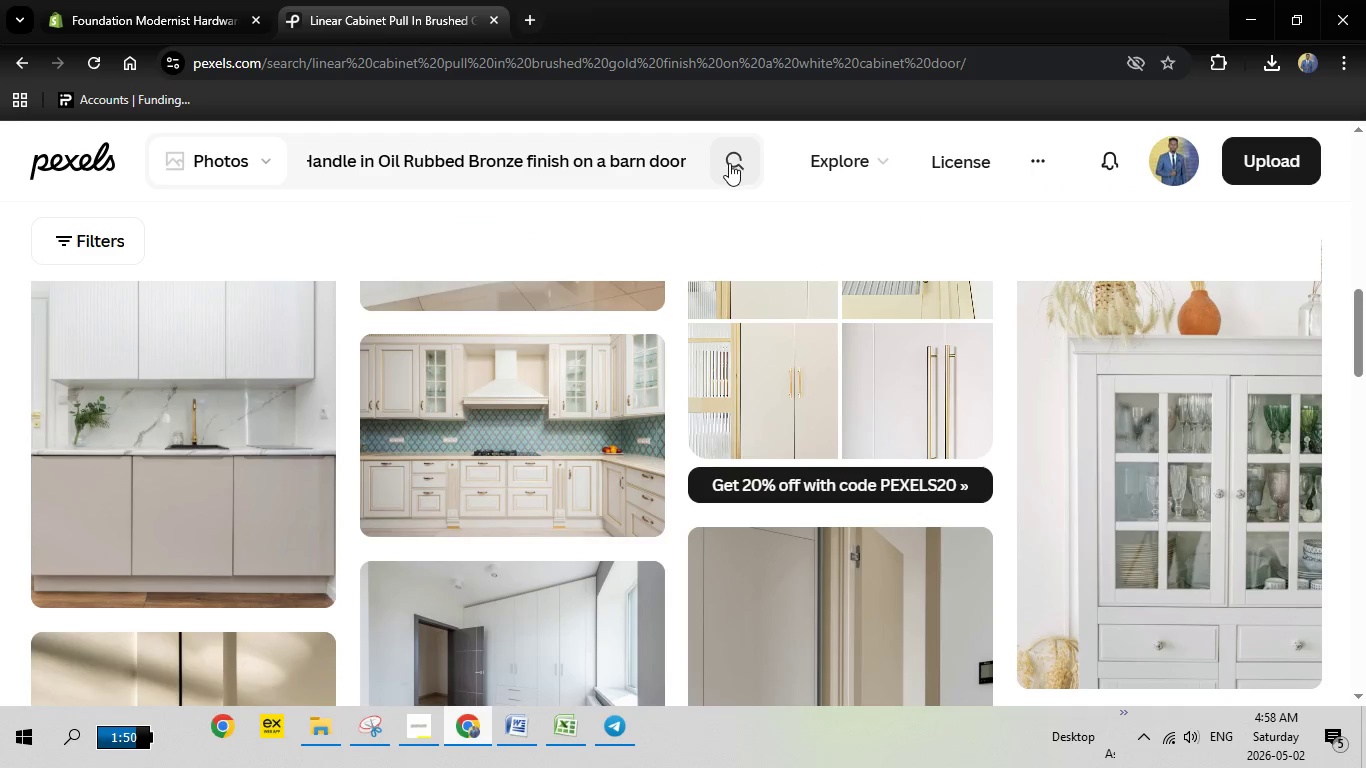 
left_click([729, 163])
 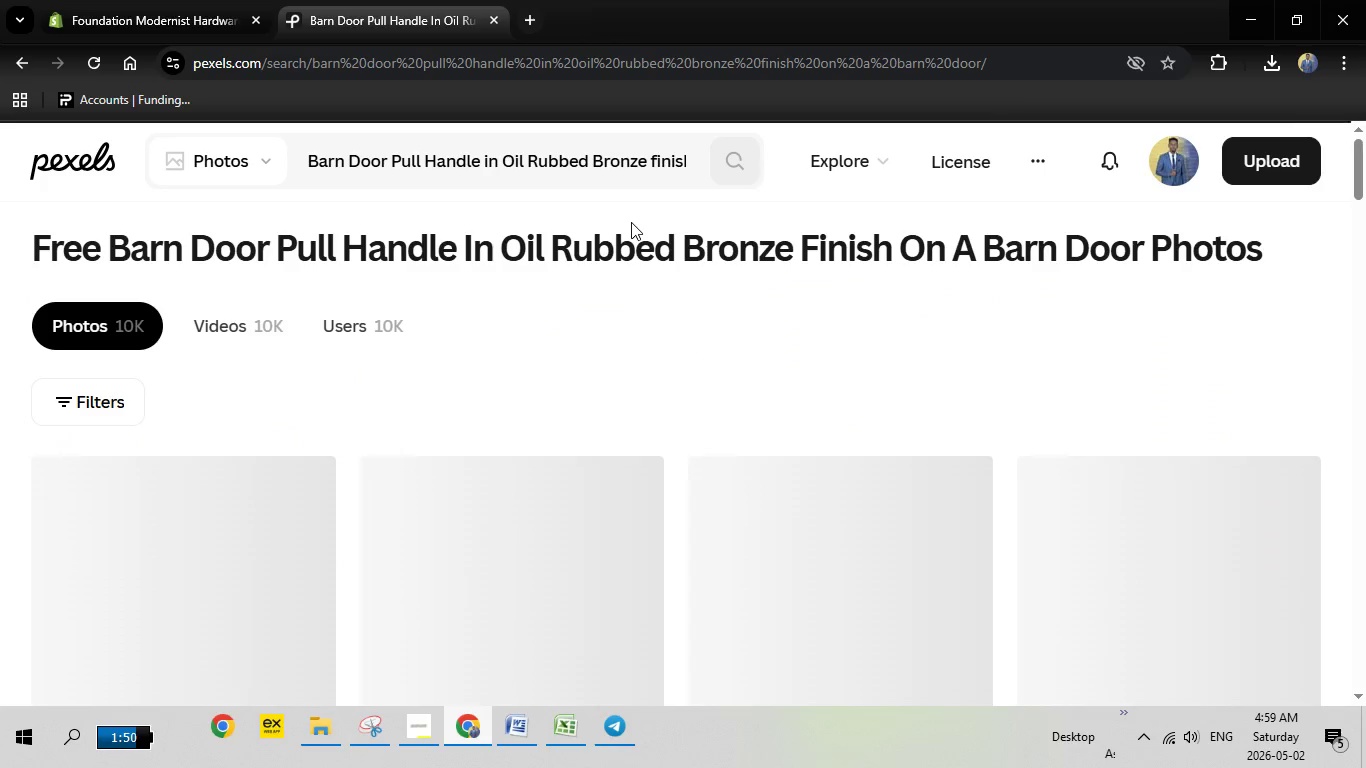 
scroll: coordinate [512, 287], scroll_direction: none, amount: 0.0
 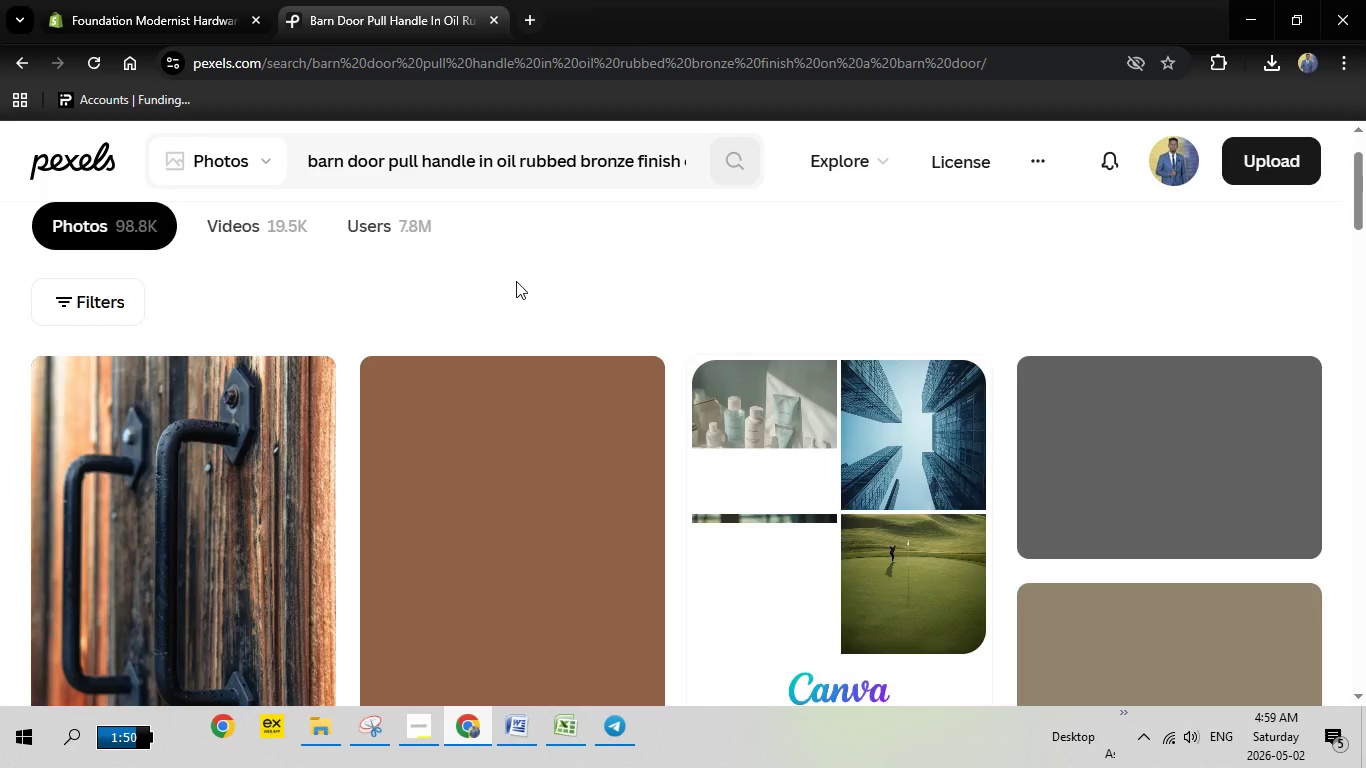 
scroll: coordinate [516, 281], scroll_direction: down, amount: 1.0
 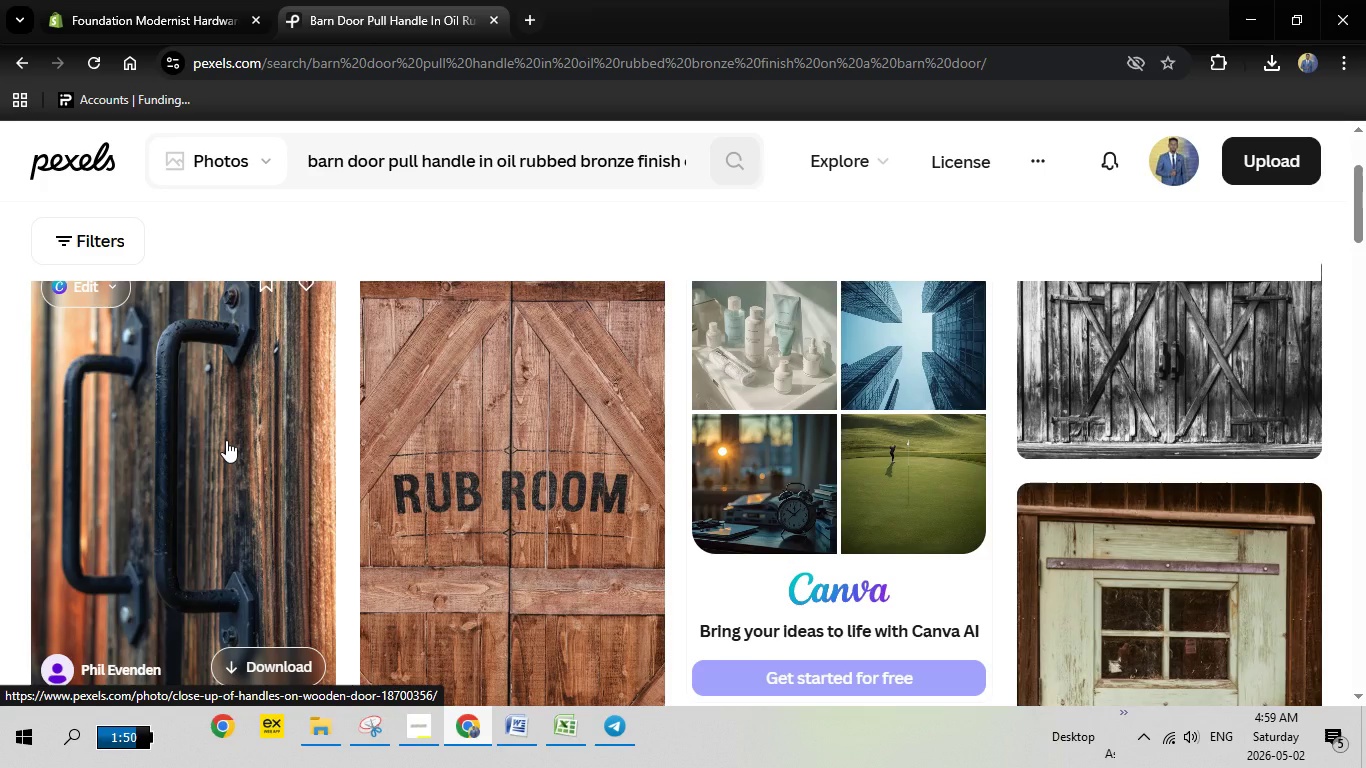 
left_click([226, 440])
 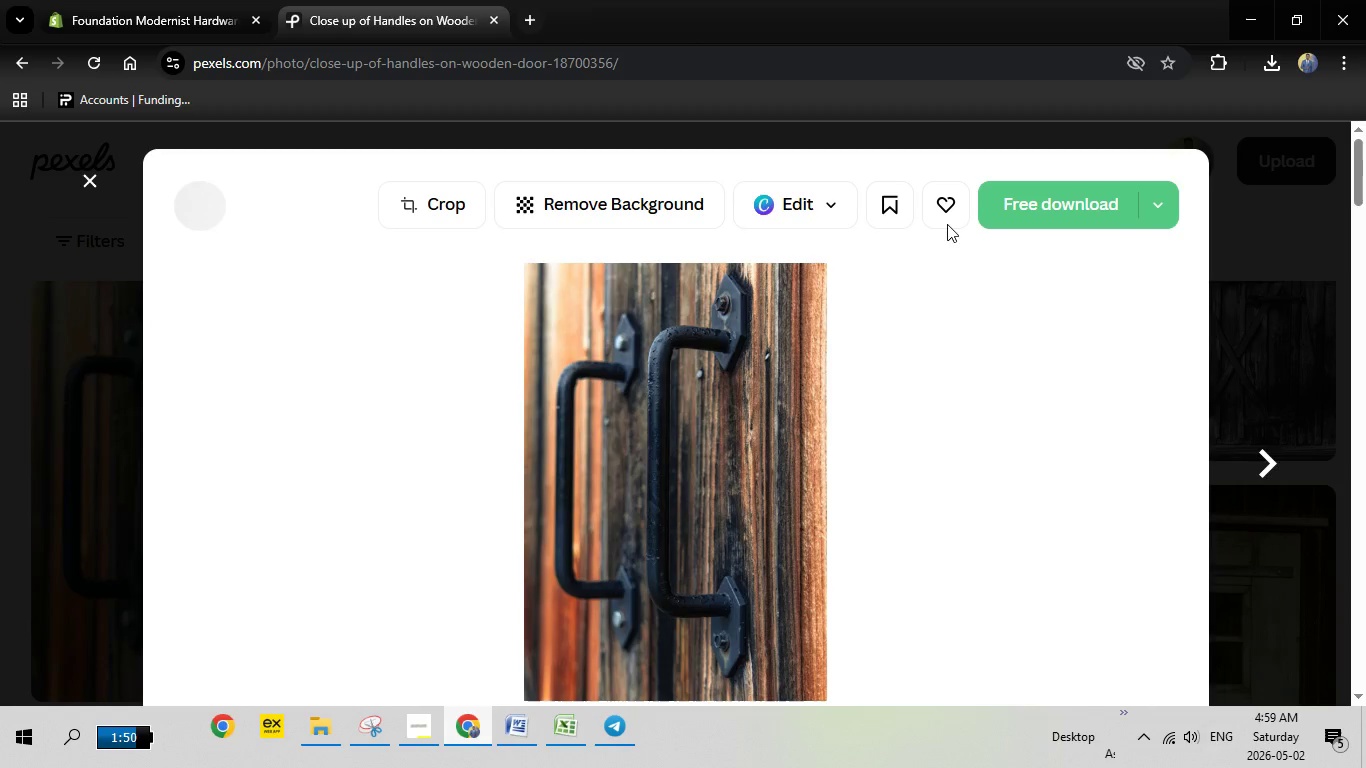 
left_click([1014, 212])
 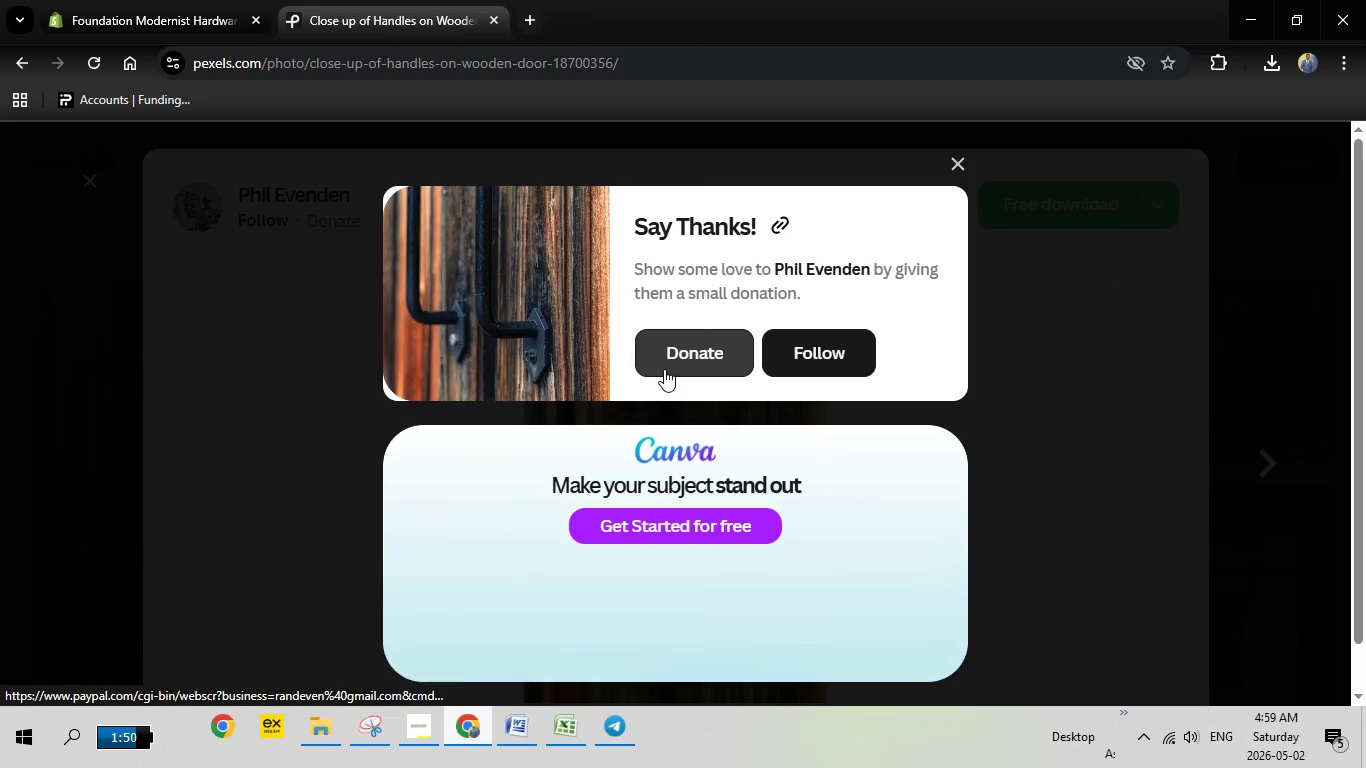 
wait(8.06)
 